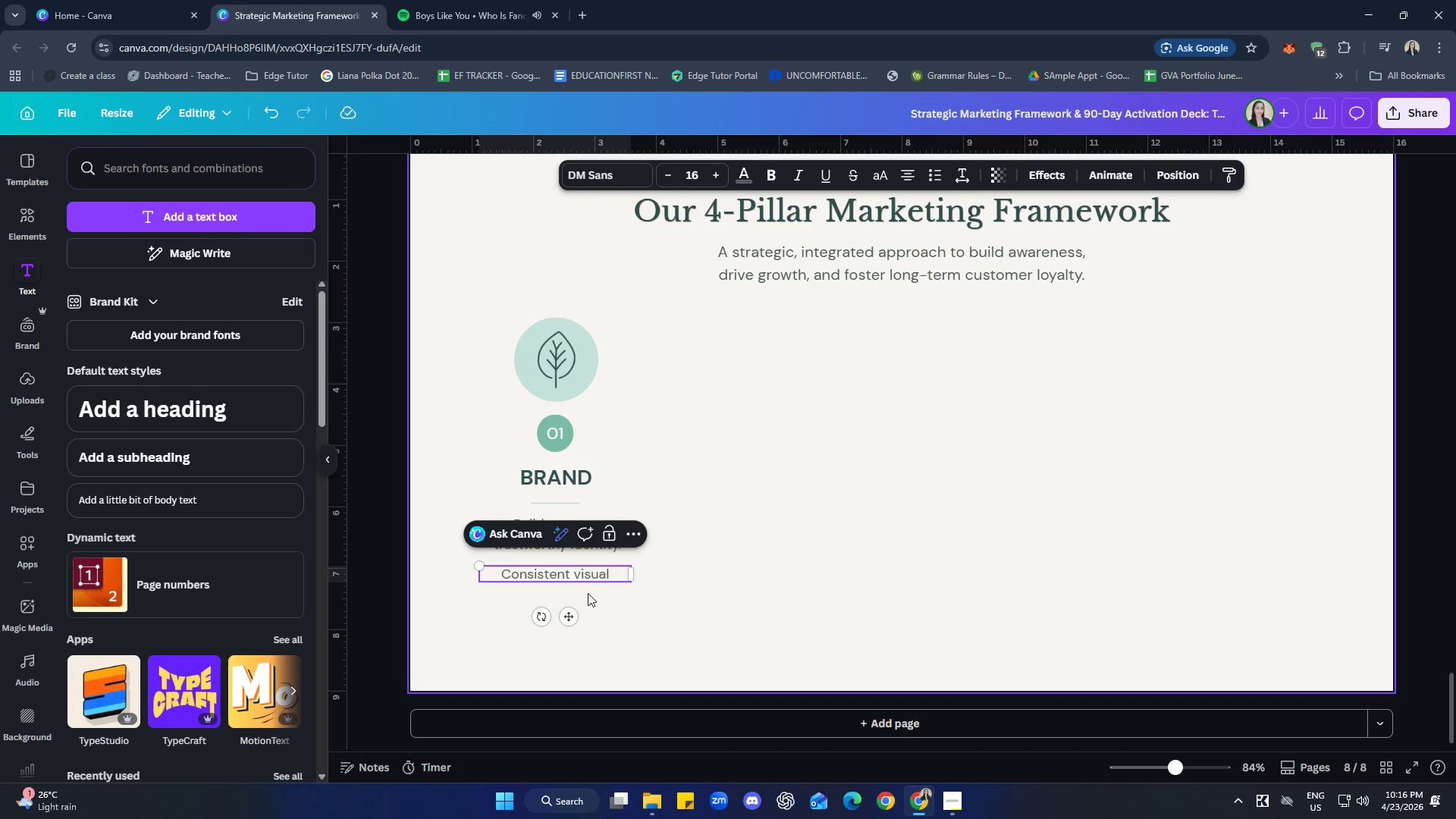 
key(Enter)
 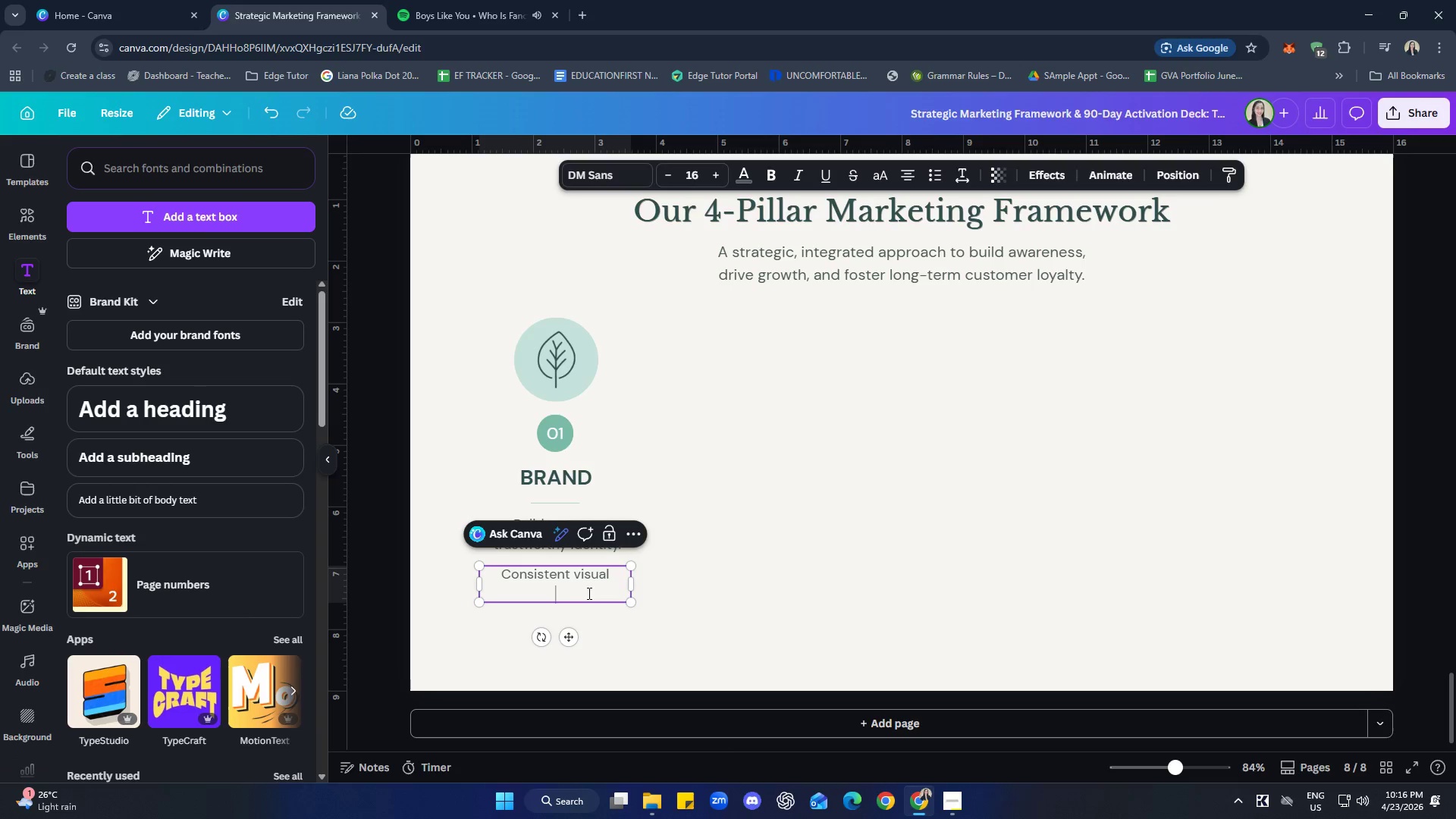 
type(storyw)
key(Backspace)
type(telling.)
 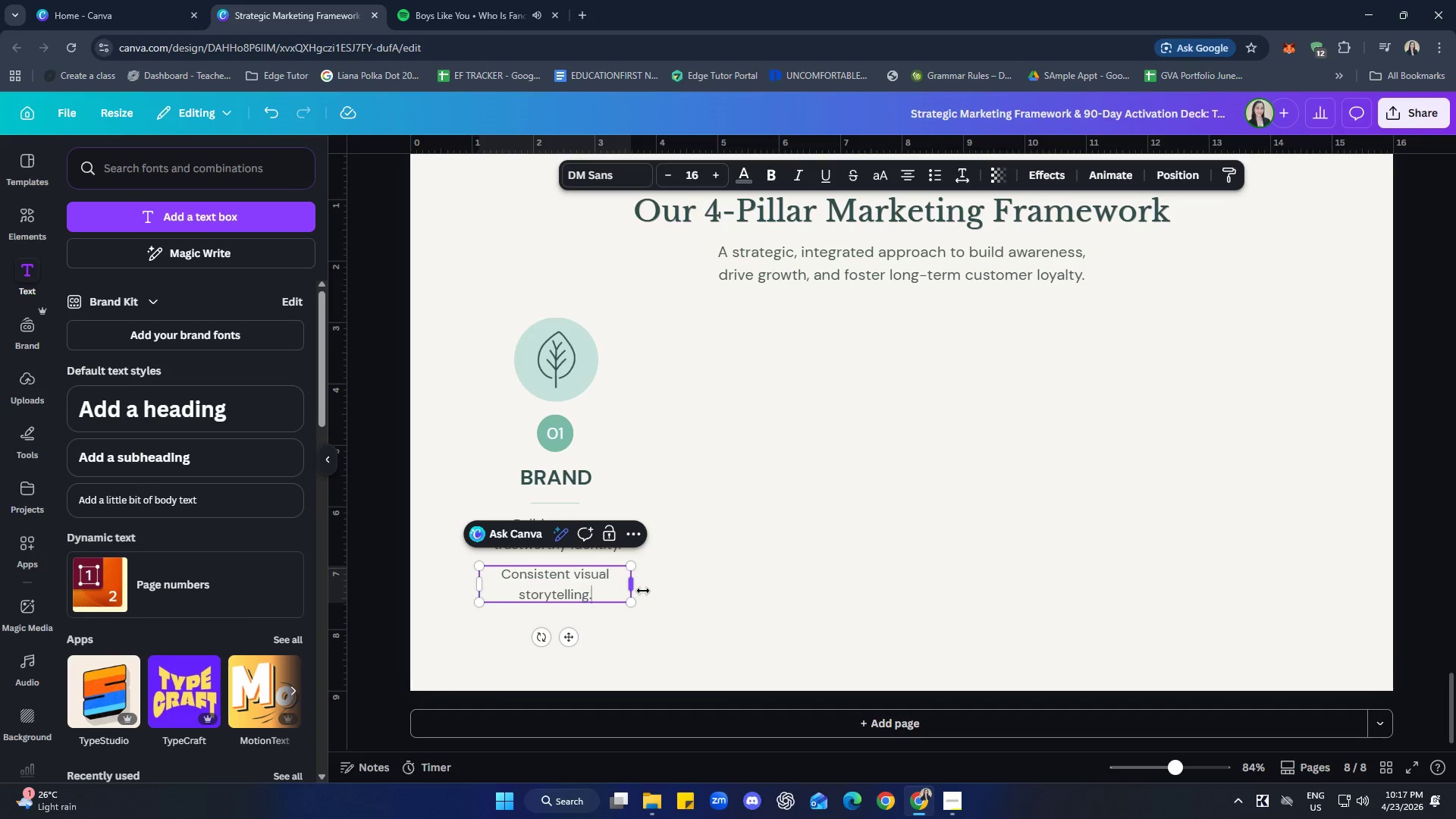 
double_click([667, 583])
 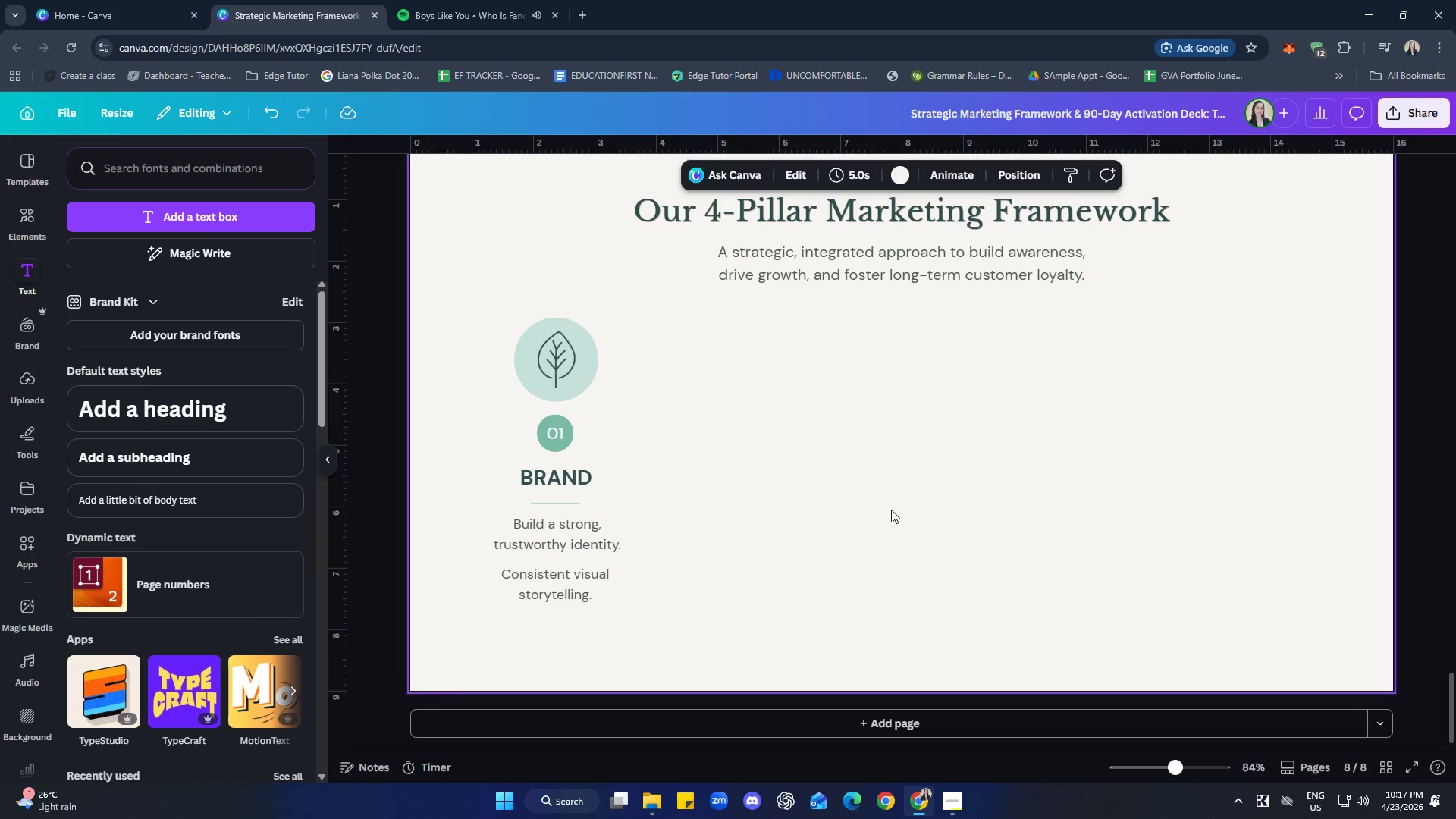 
scroll: coordinate [1224, 682], scroll_direction: up, amount: 15.0
 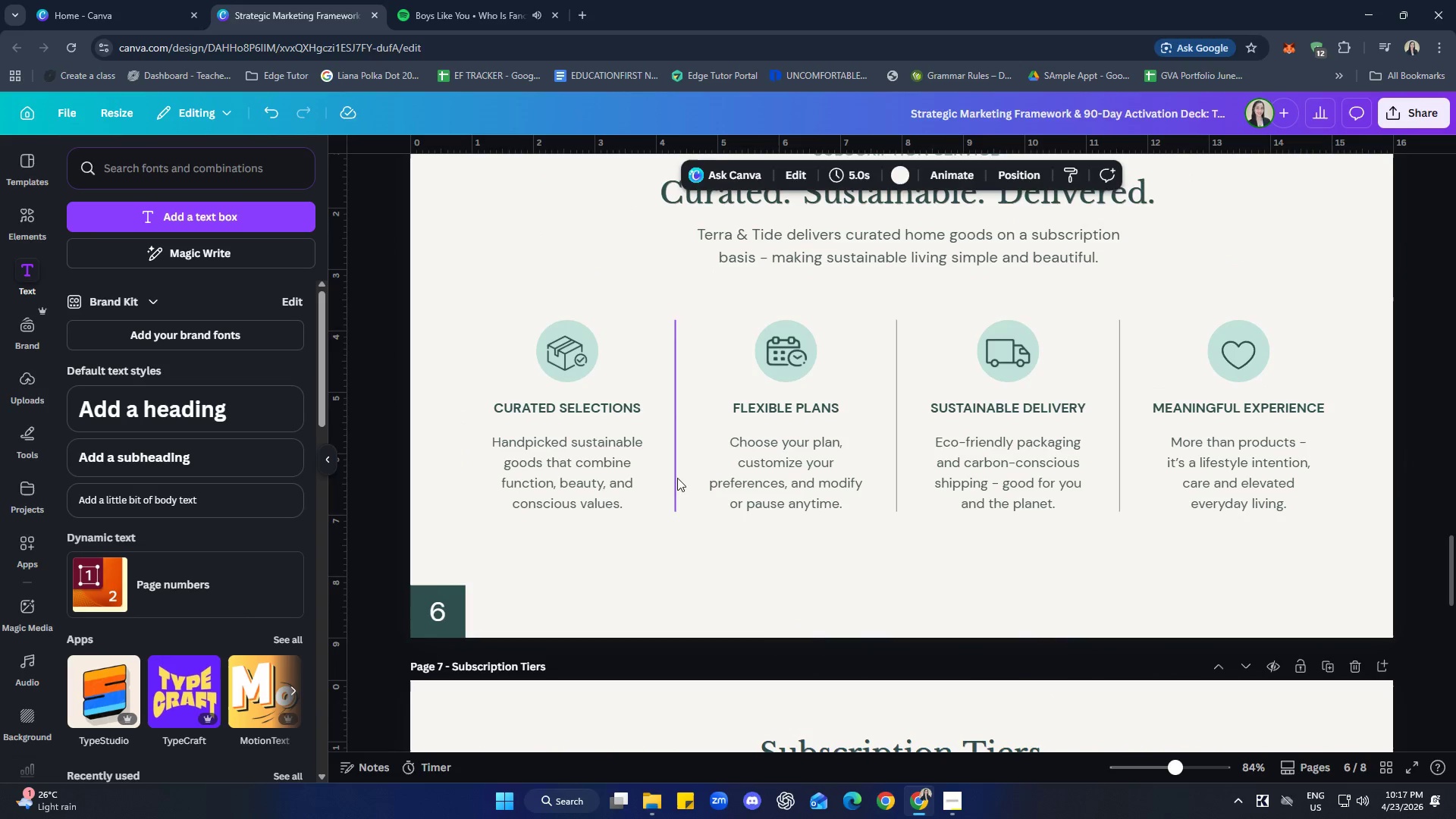 
left_click([678, 471])
 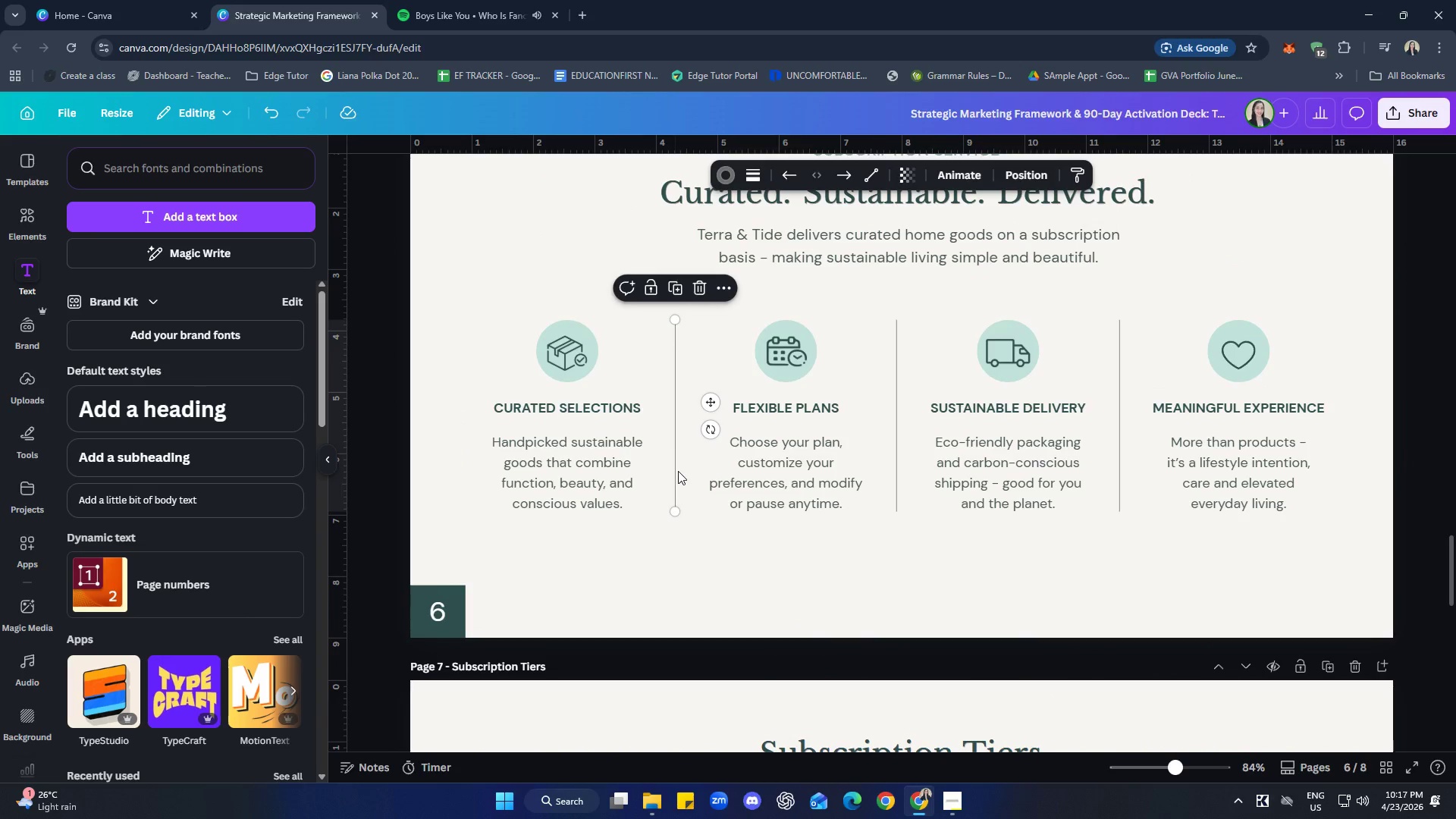 
key(Control+ControlLeft)
 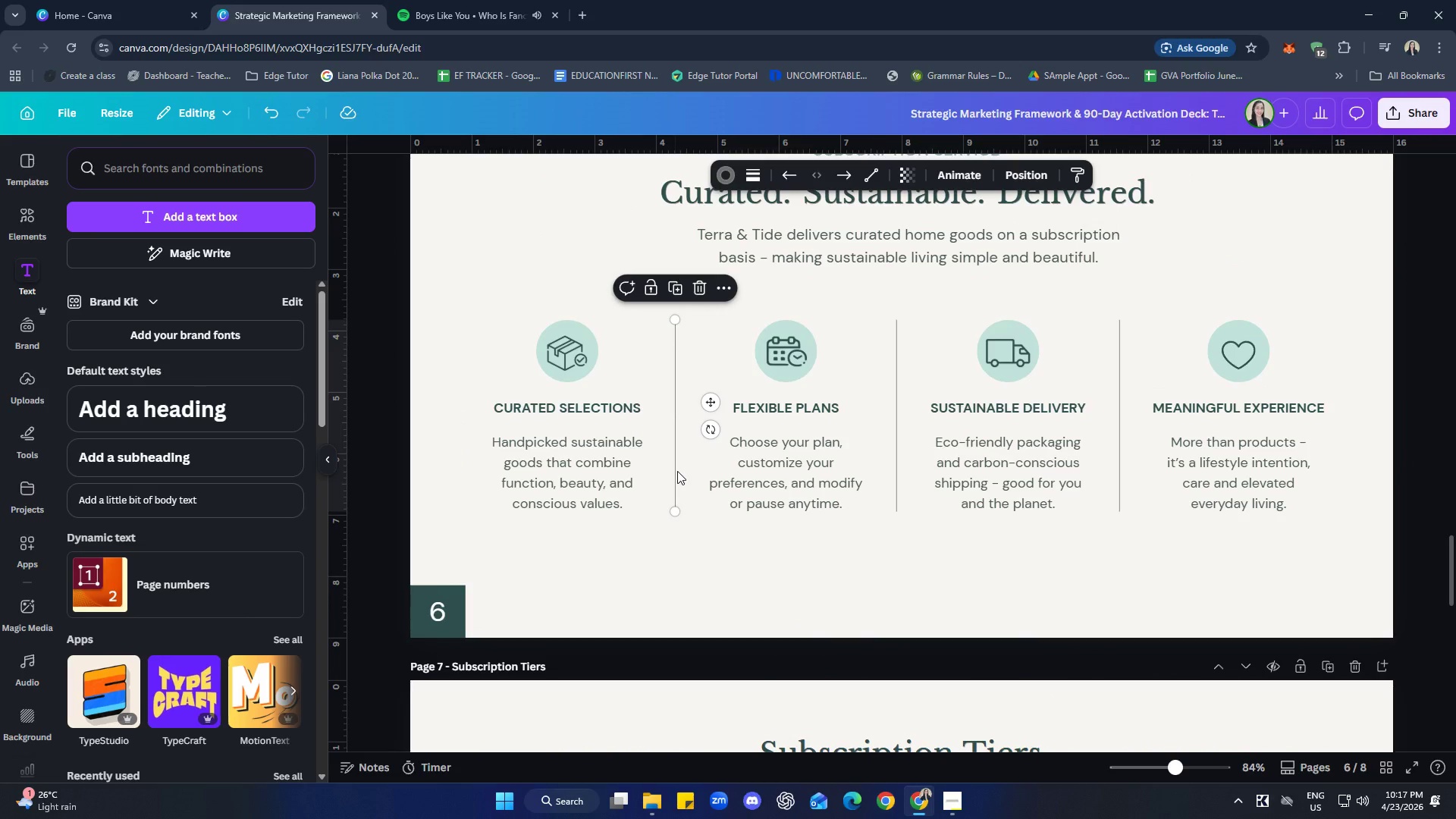 
key(Control+C)
 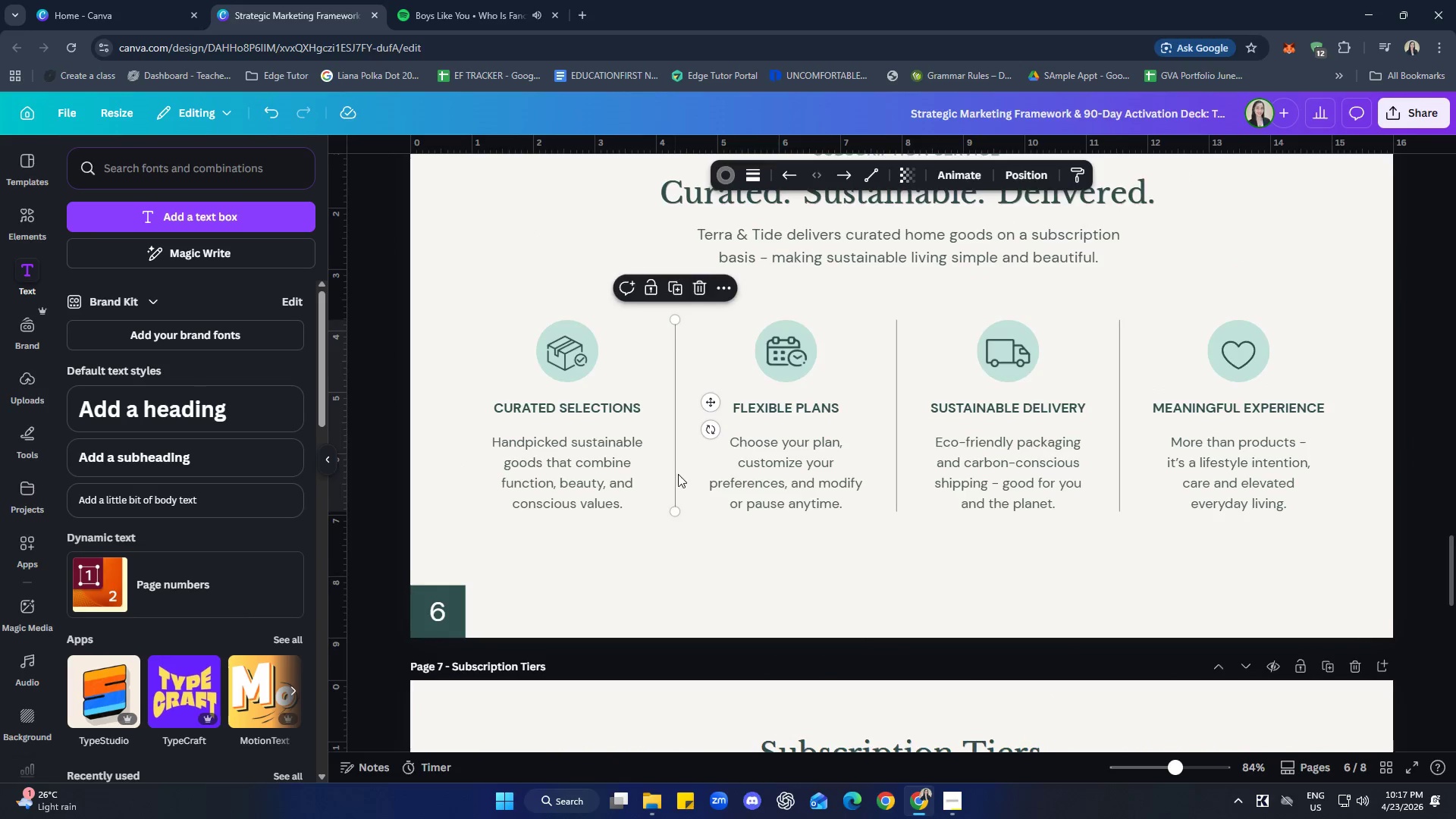 
left_click([728, 464])
 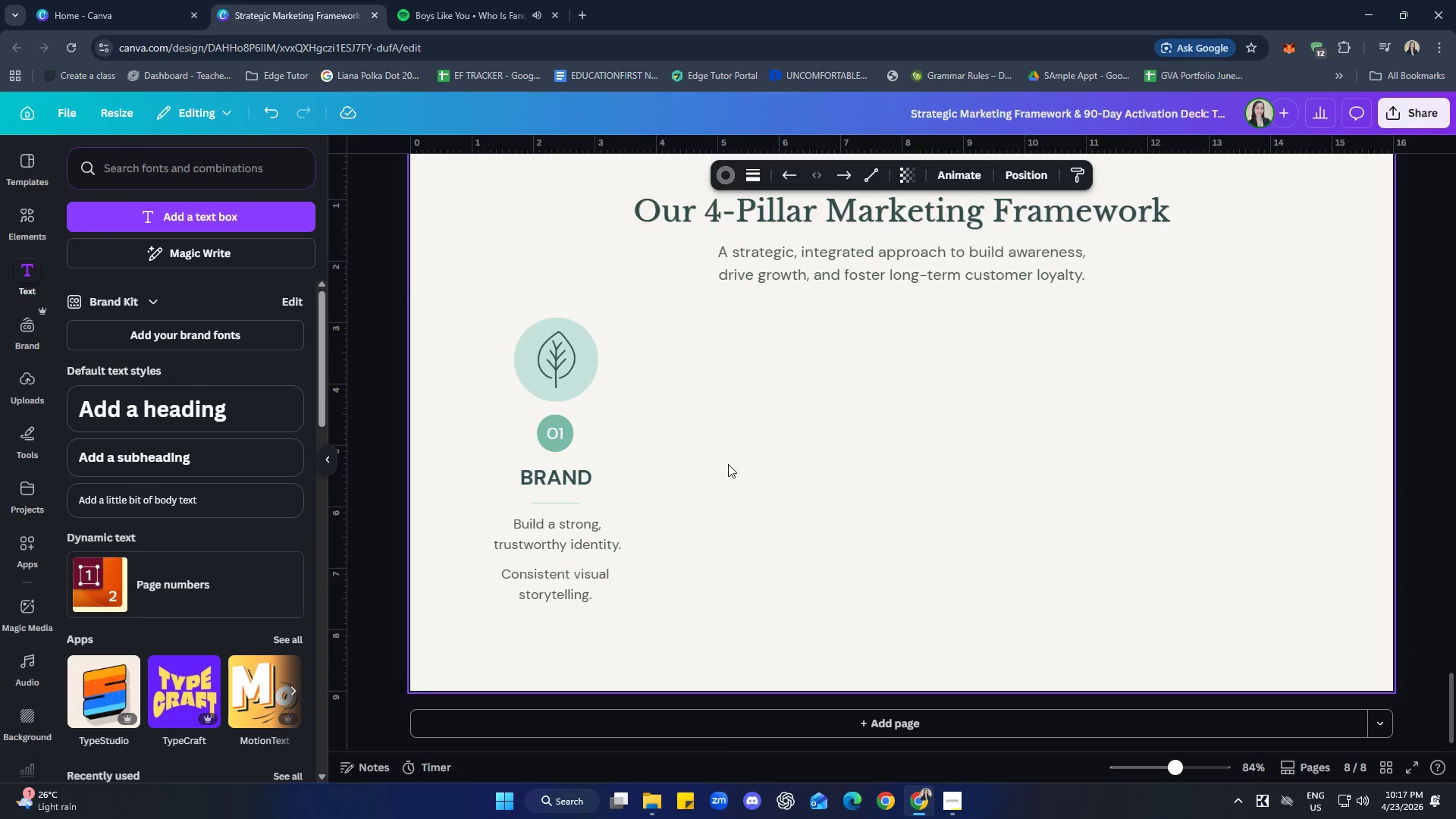 
scroll: coordinate [767, 548], scroll_direction: down, amount: 16.0
 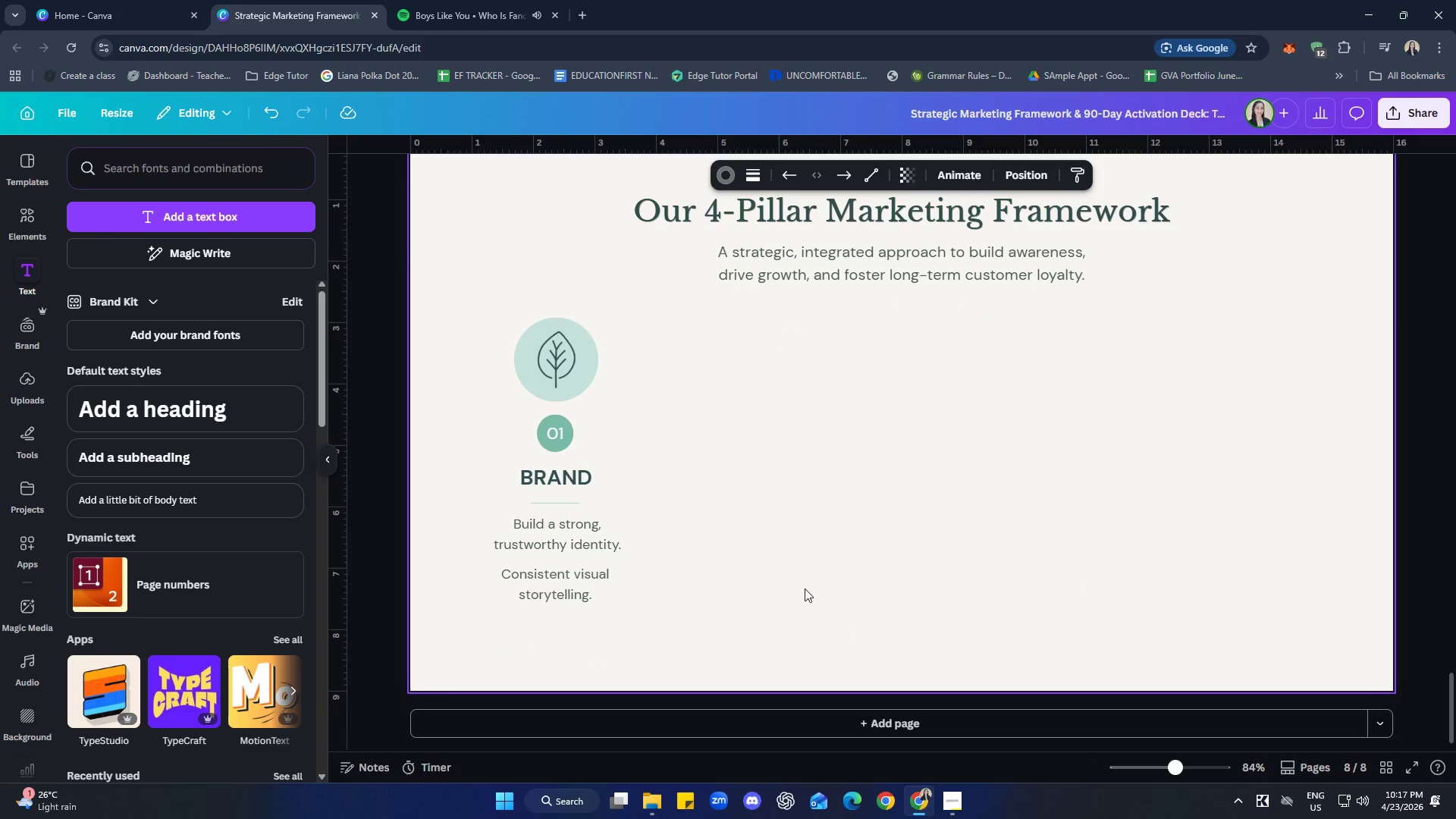 
key(Control+ControlLeft)
 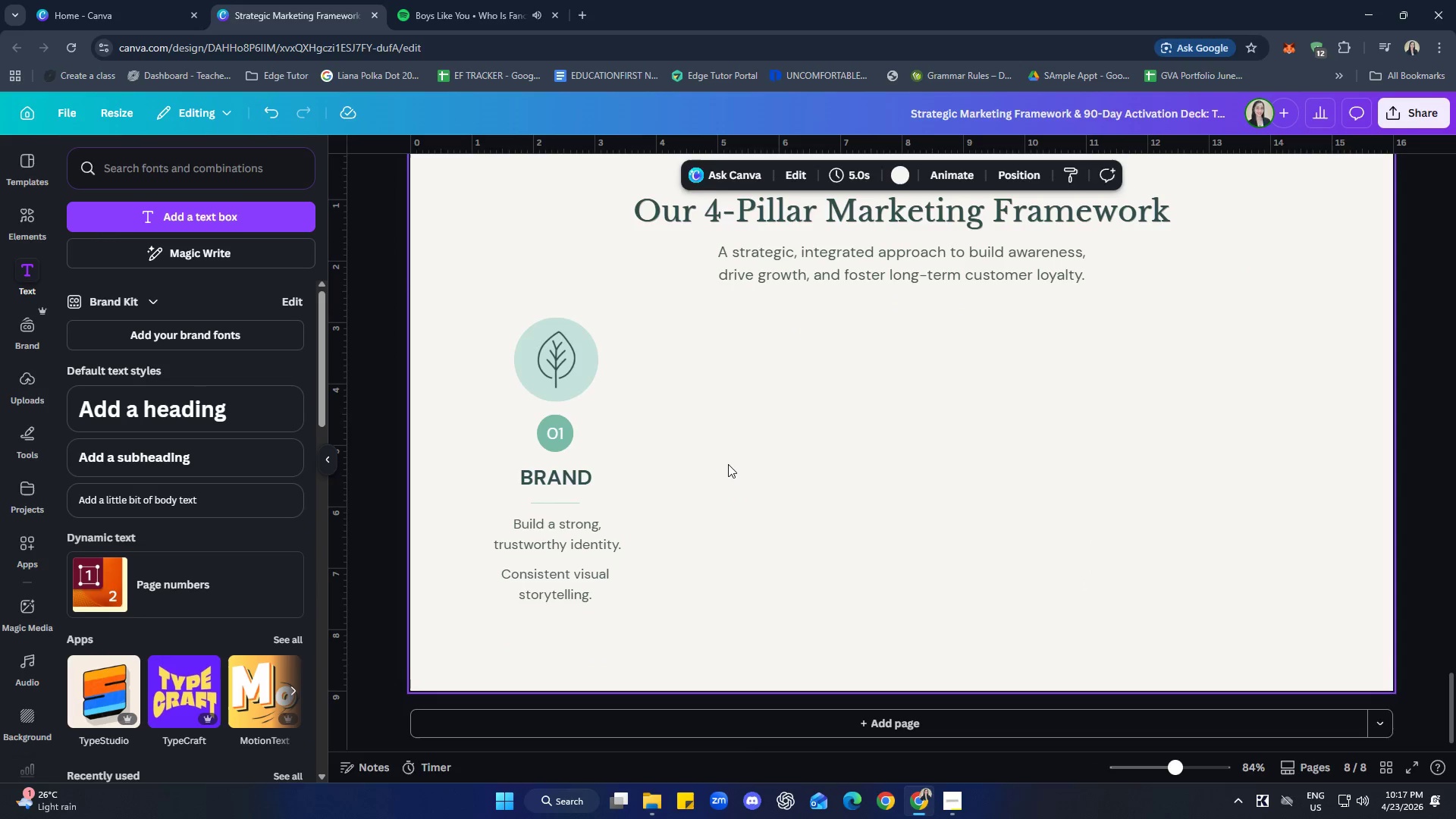 
key(Control+V)
 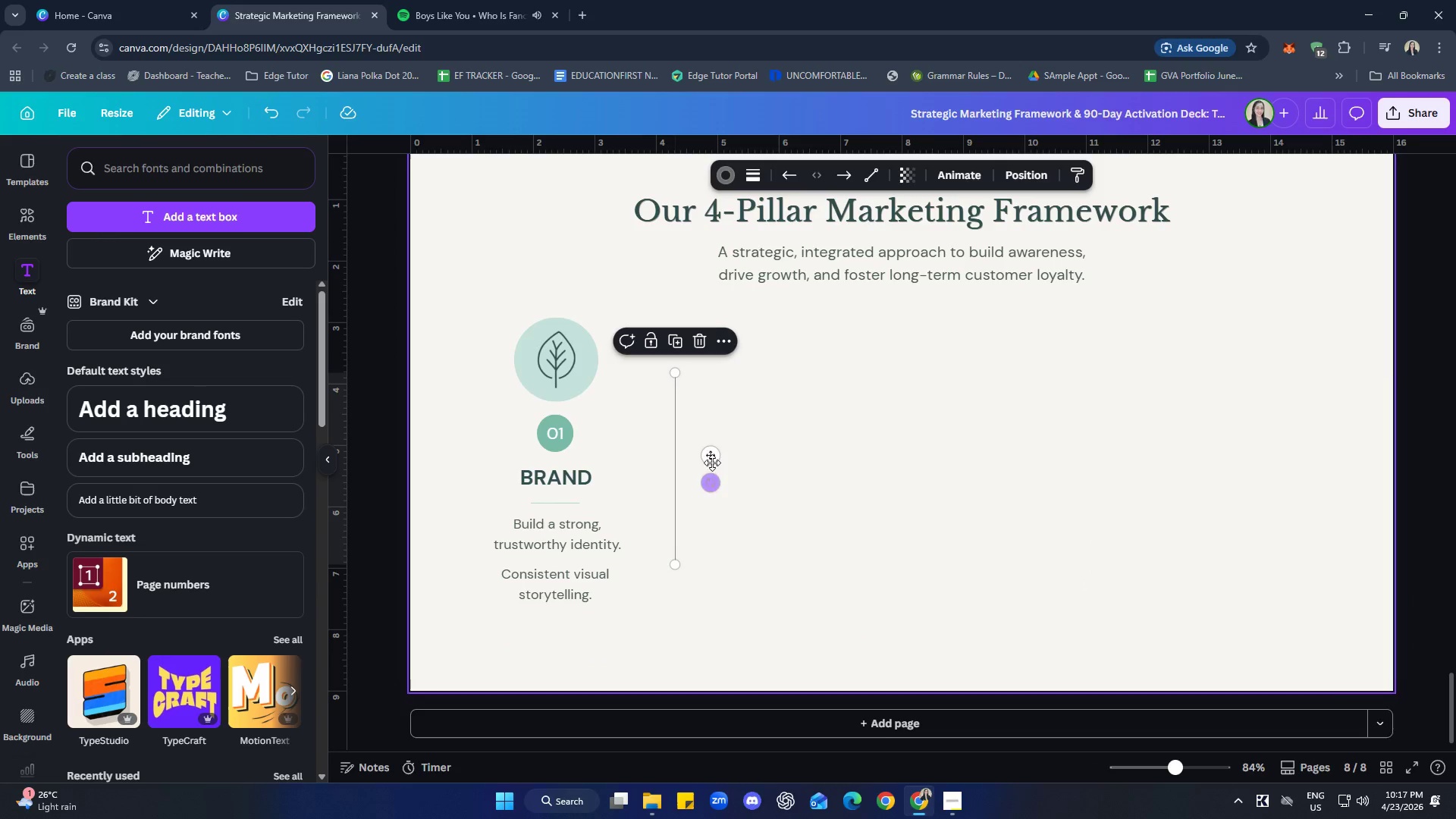 
left_click_drag(start_coordinate=[712, 457], to_coordinate=[708, 448])
 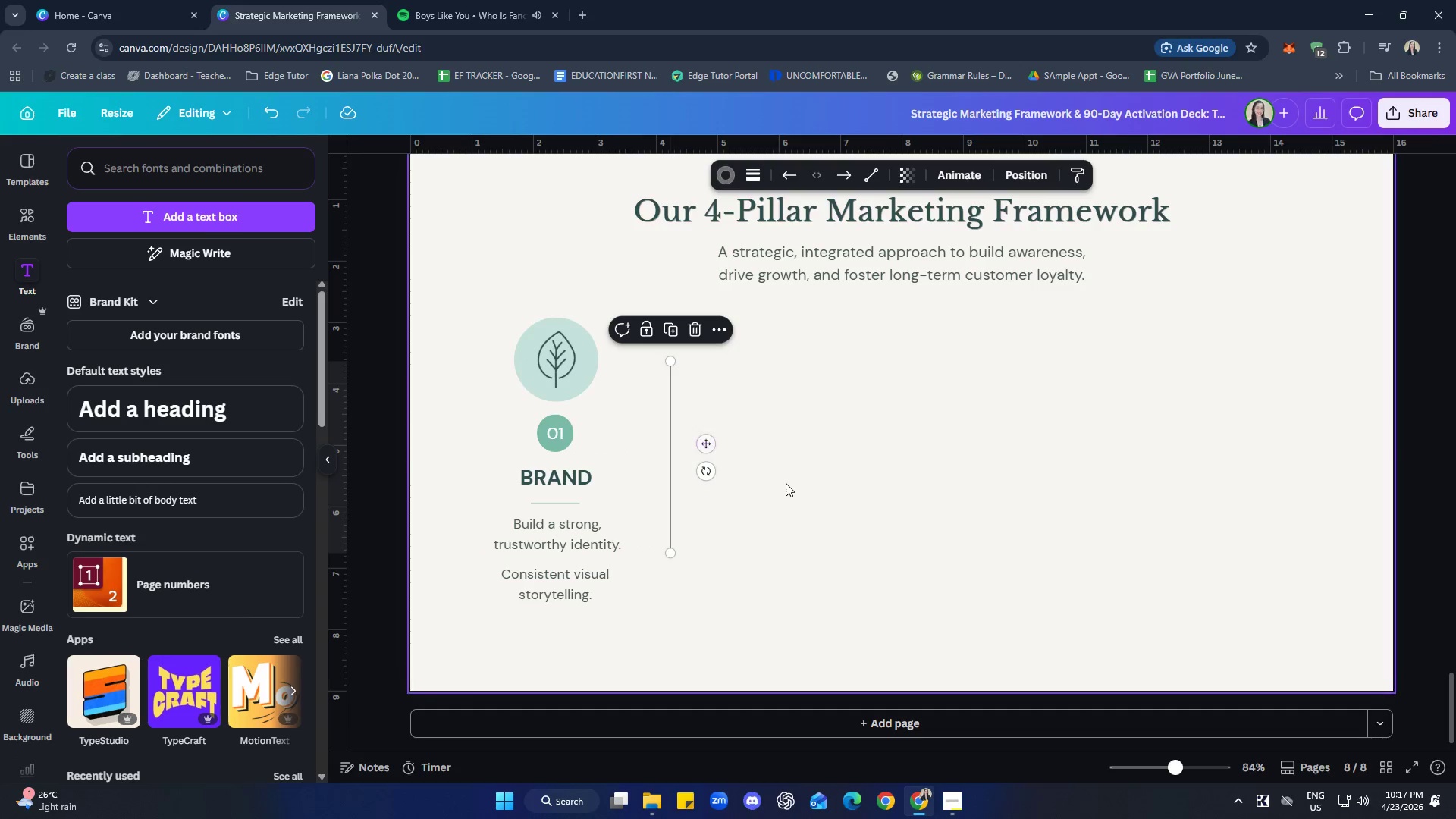 
left_click([786, 483])
 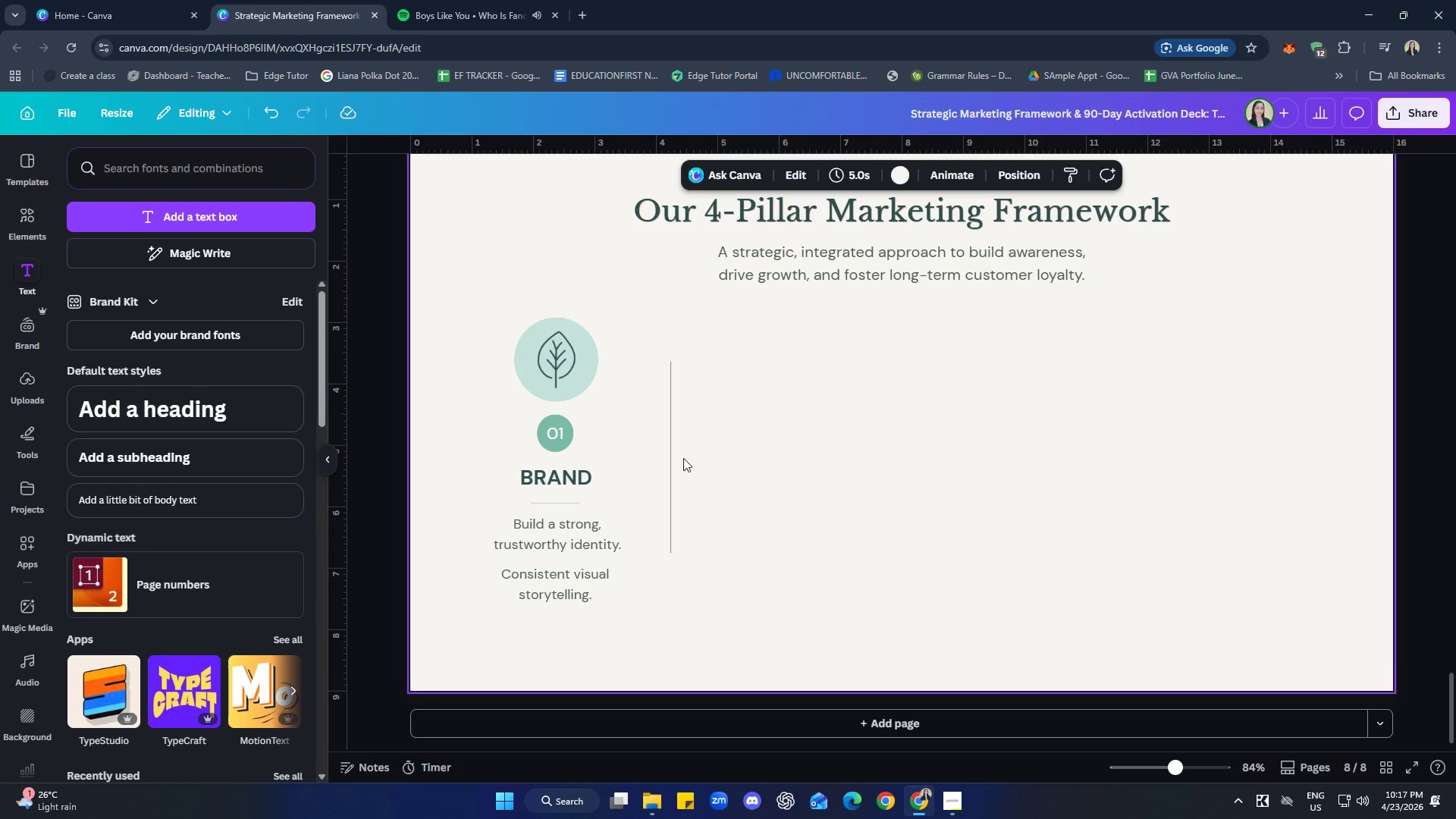 
left_click([670, 457])
 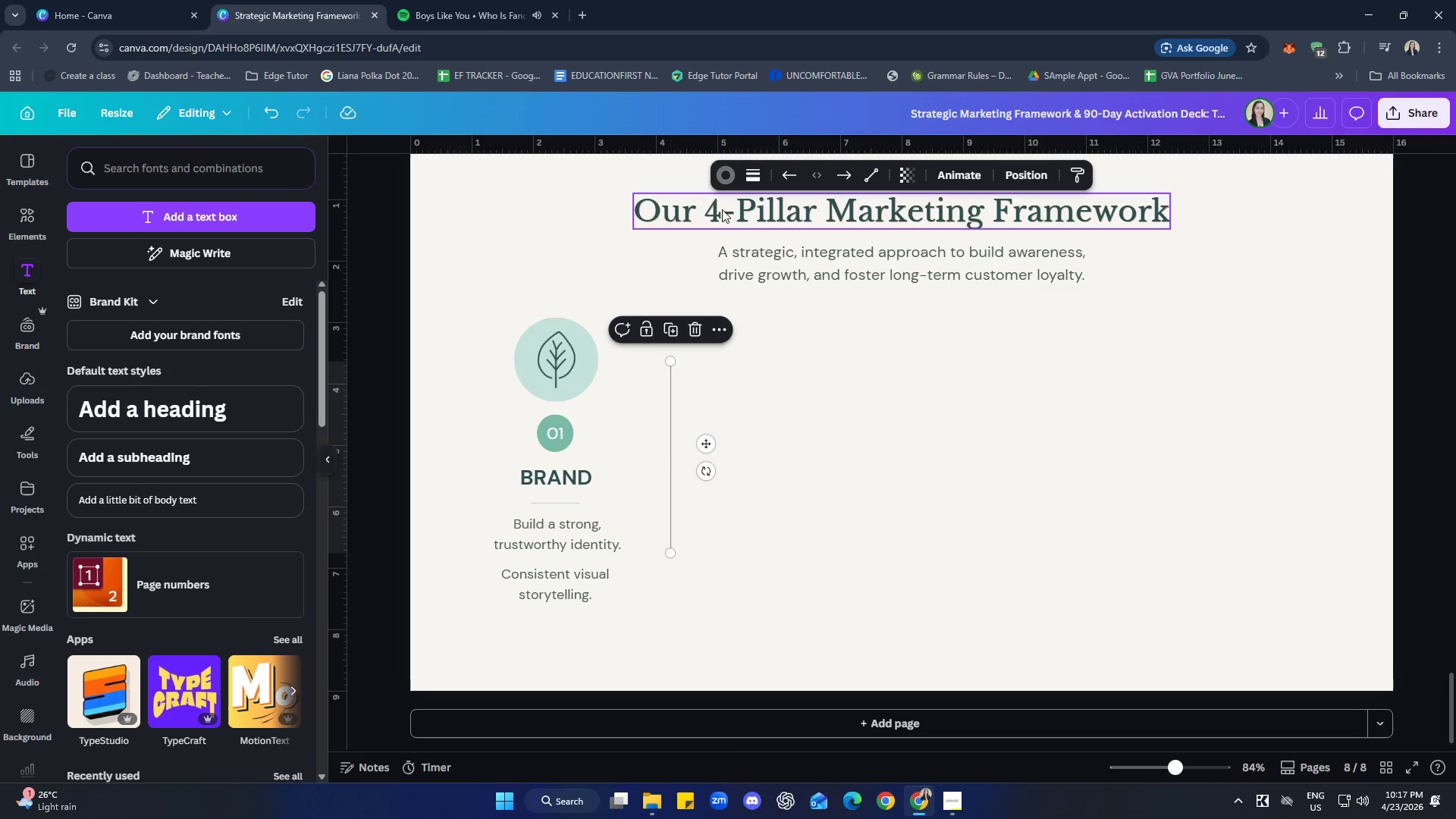 
left_click([728, 171])
 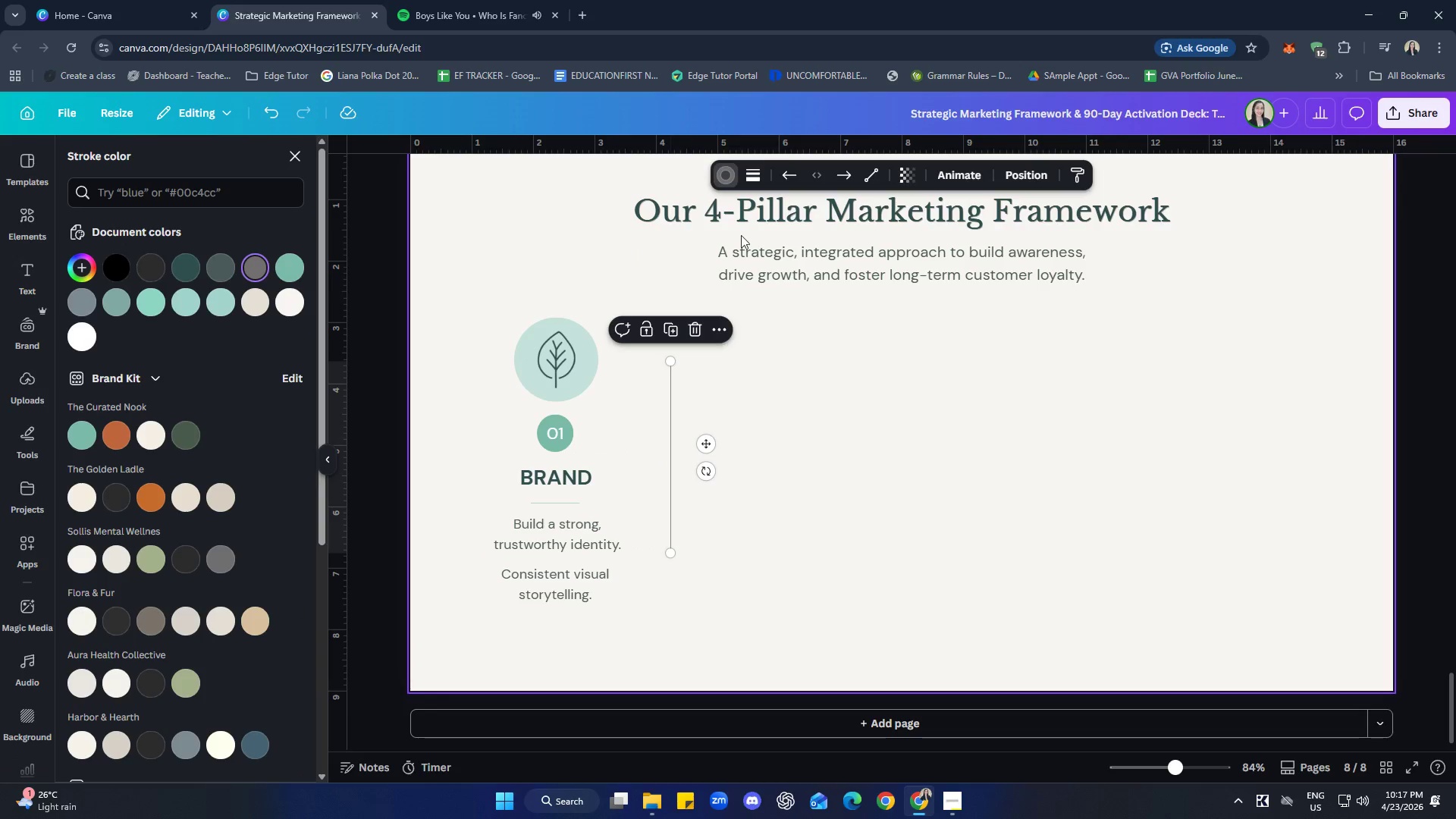 
left_click([900, 178])
 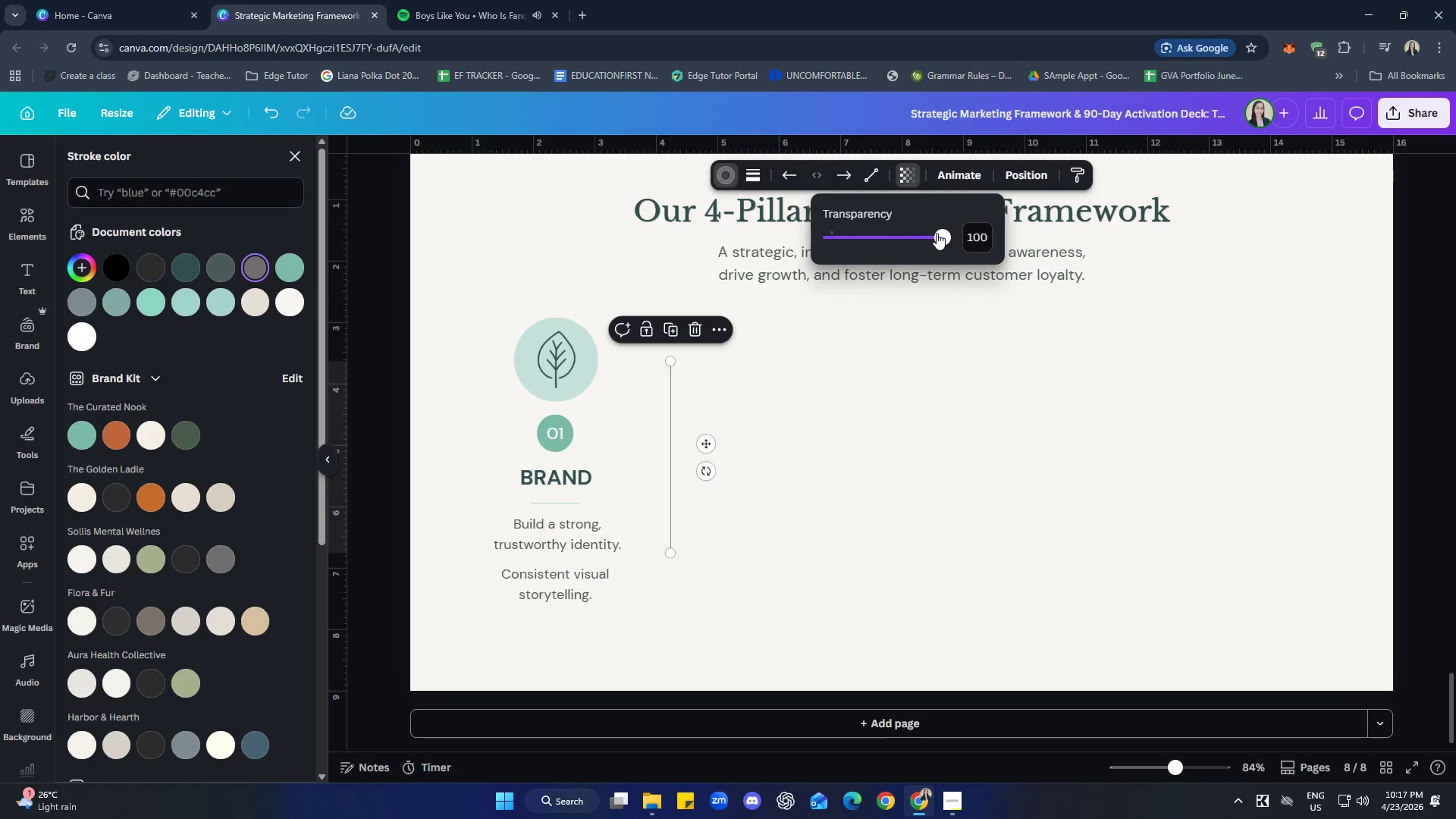 
left_click_drag(start_coordinate=[937, 233], to_coordinate=[909, 230])
 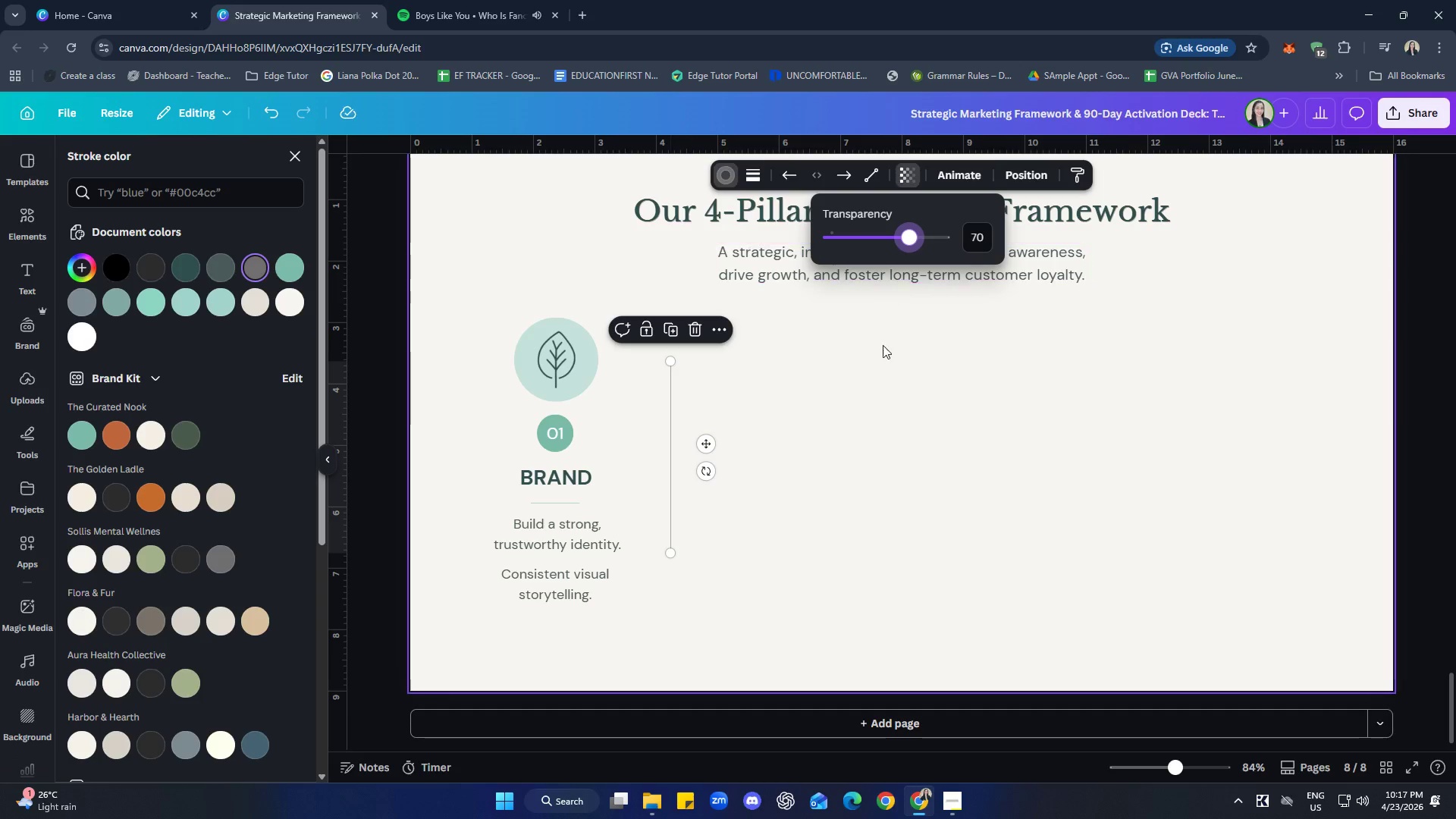 
left_click([884, 359])
 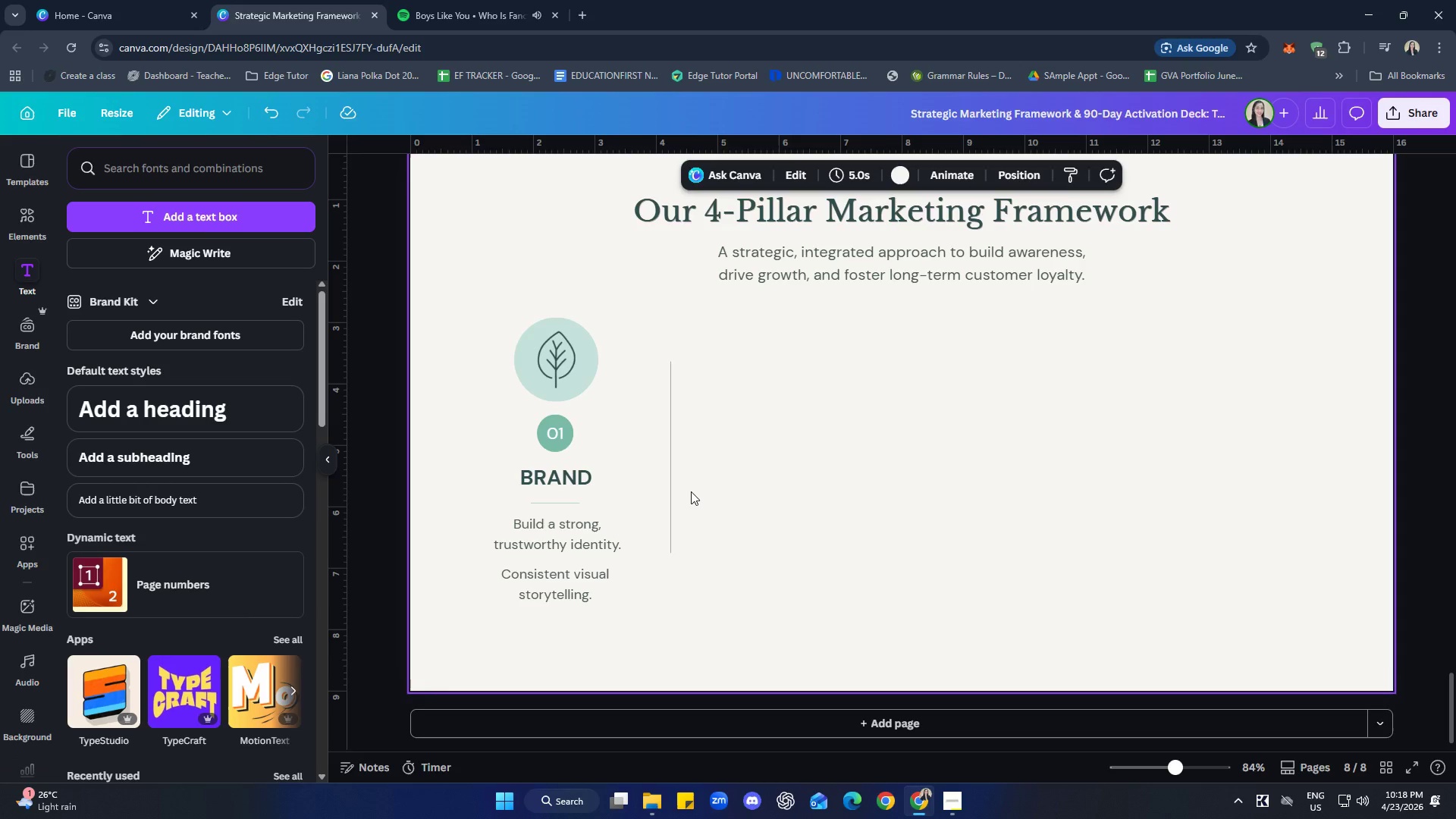 
wait(32.97)
 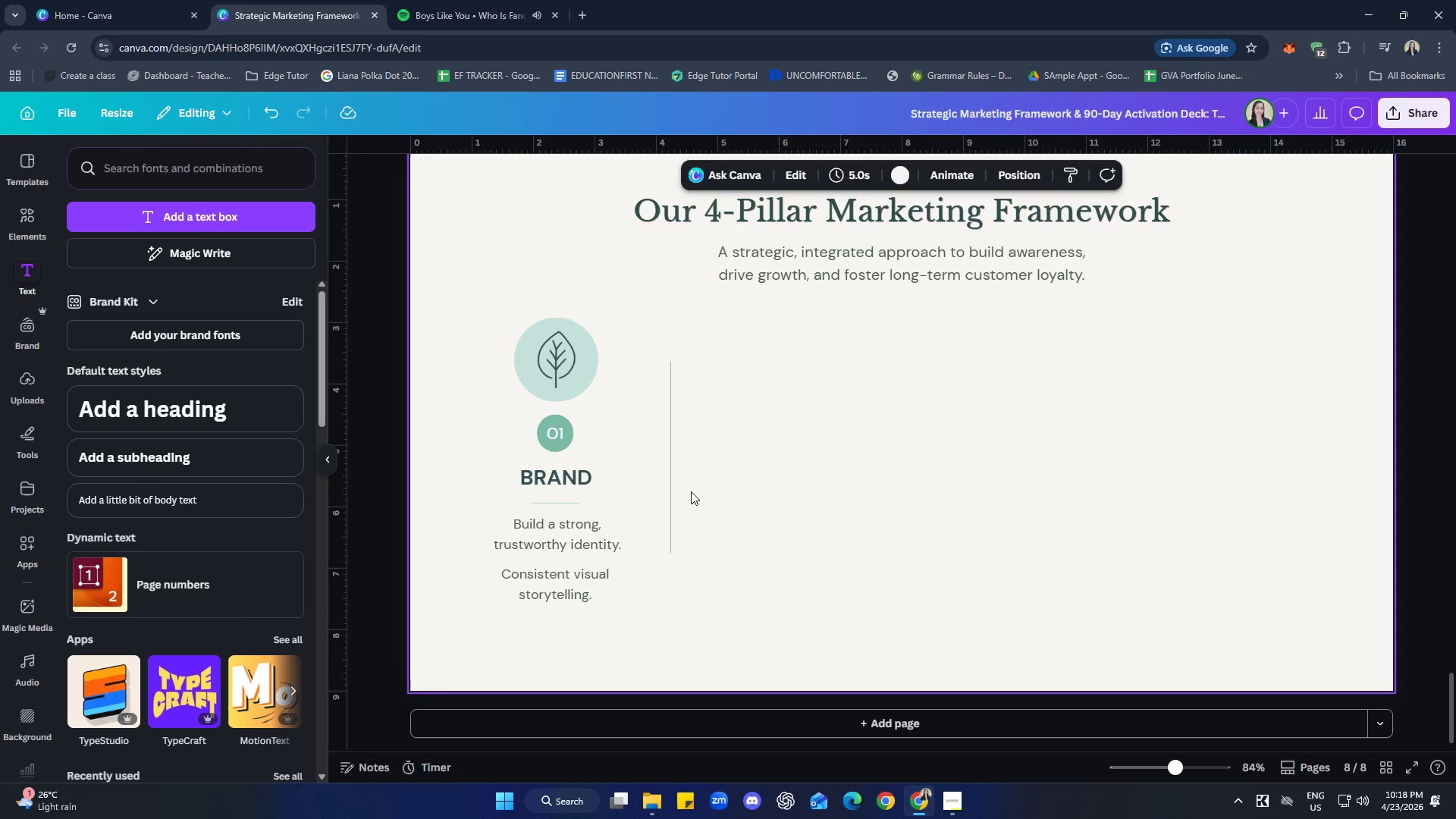 
left_click([433, 0])
 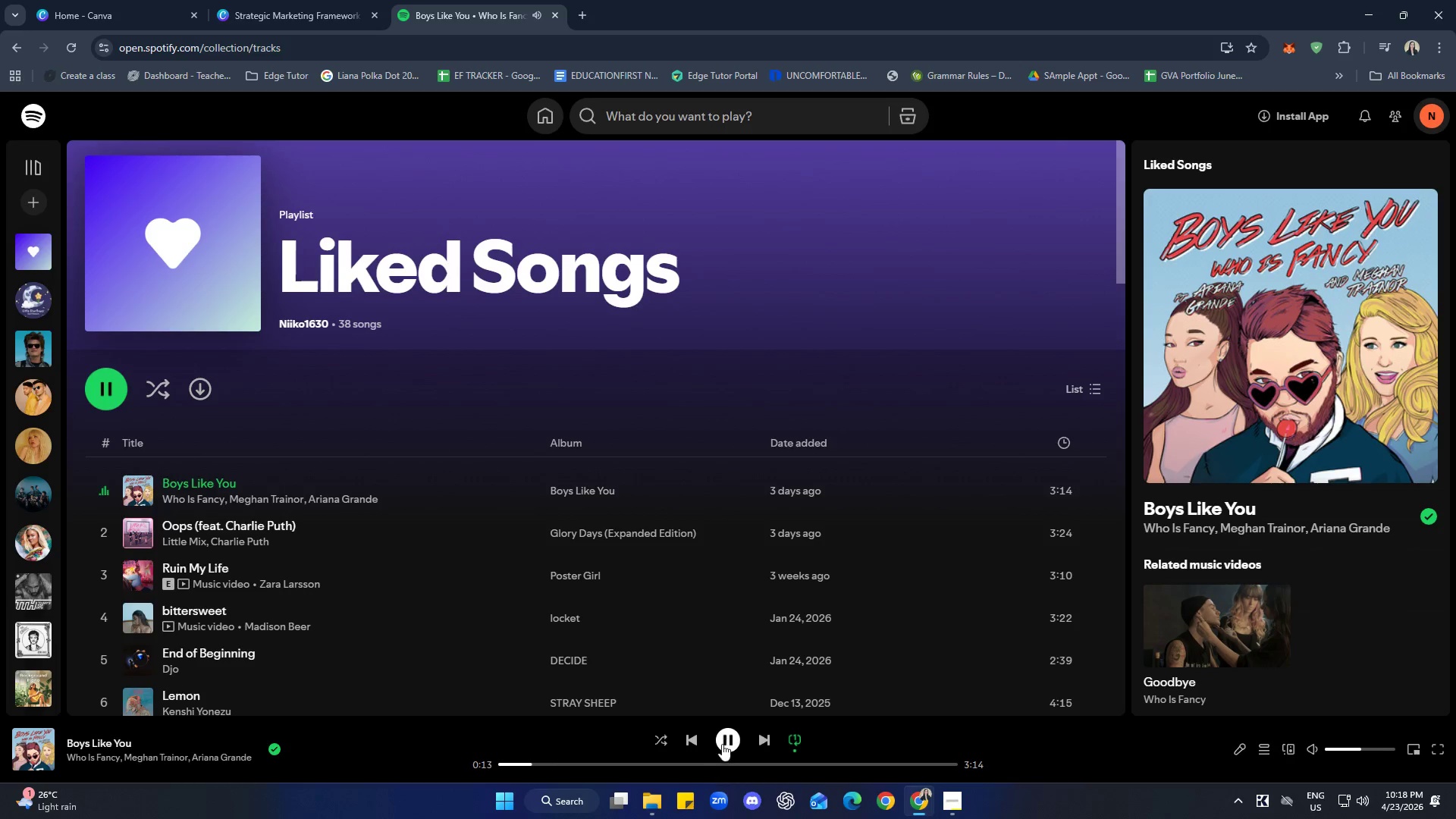 
left_click([725, 742])
 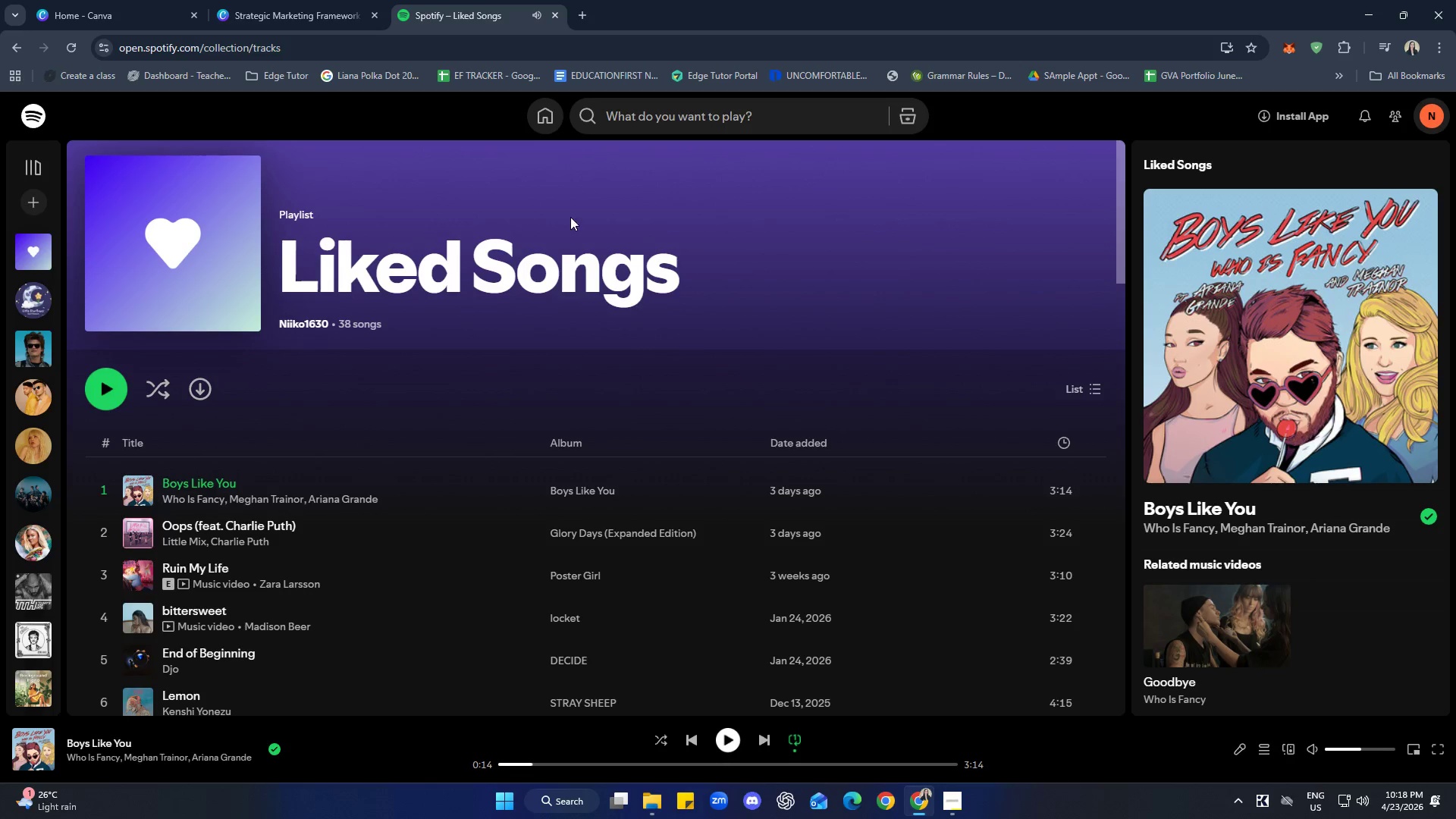 
left_click([262, 0])
 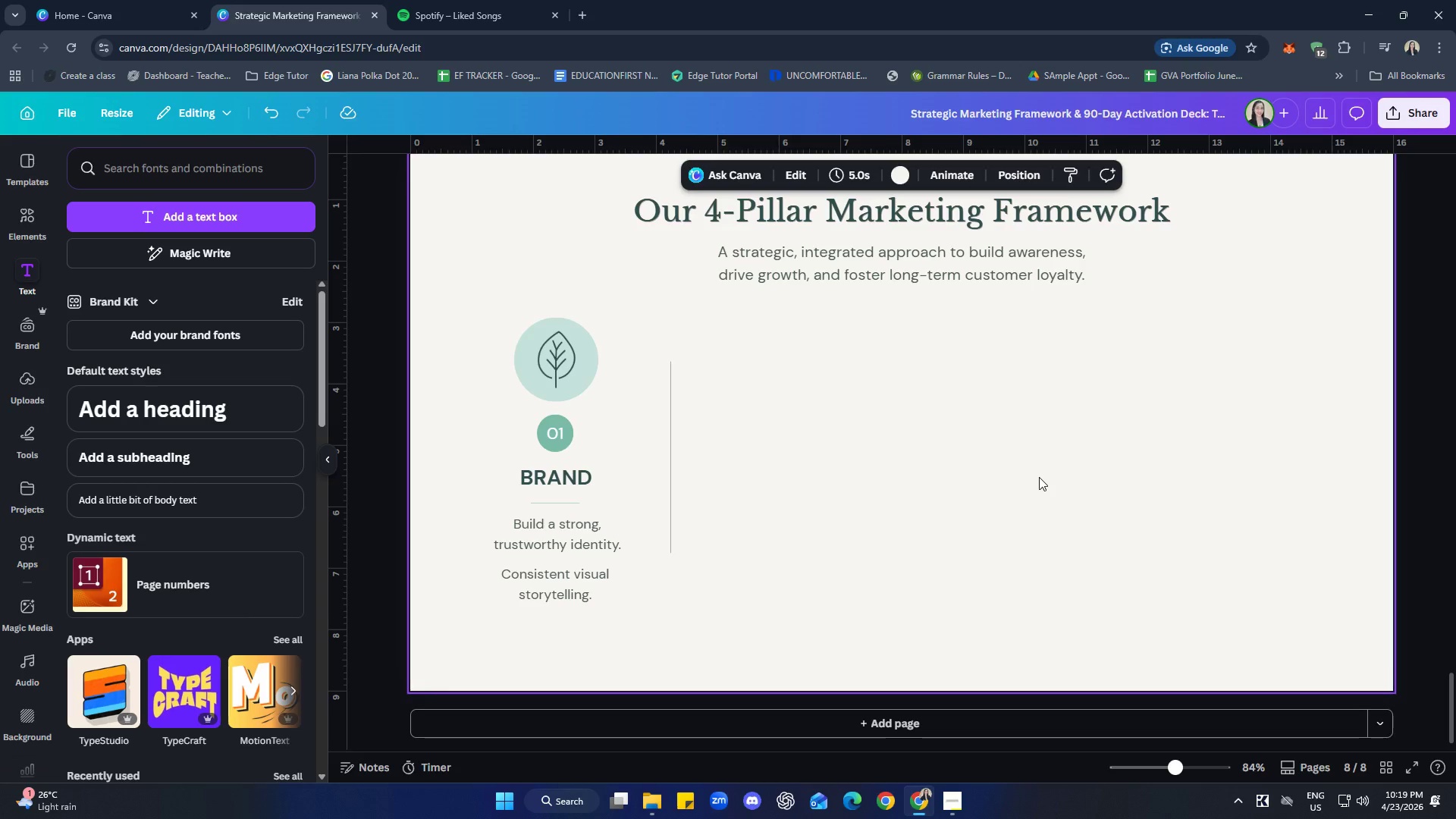 
wait(70.72)
 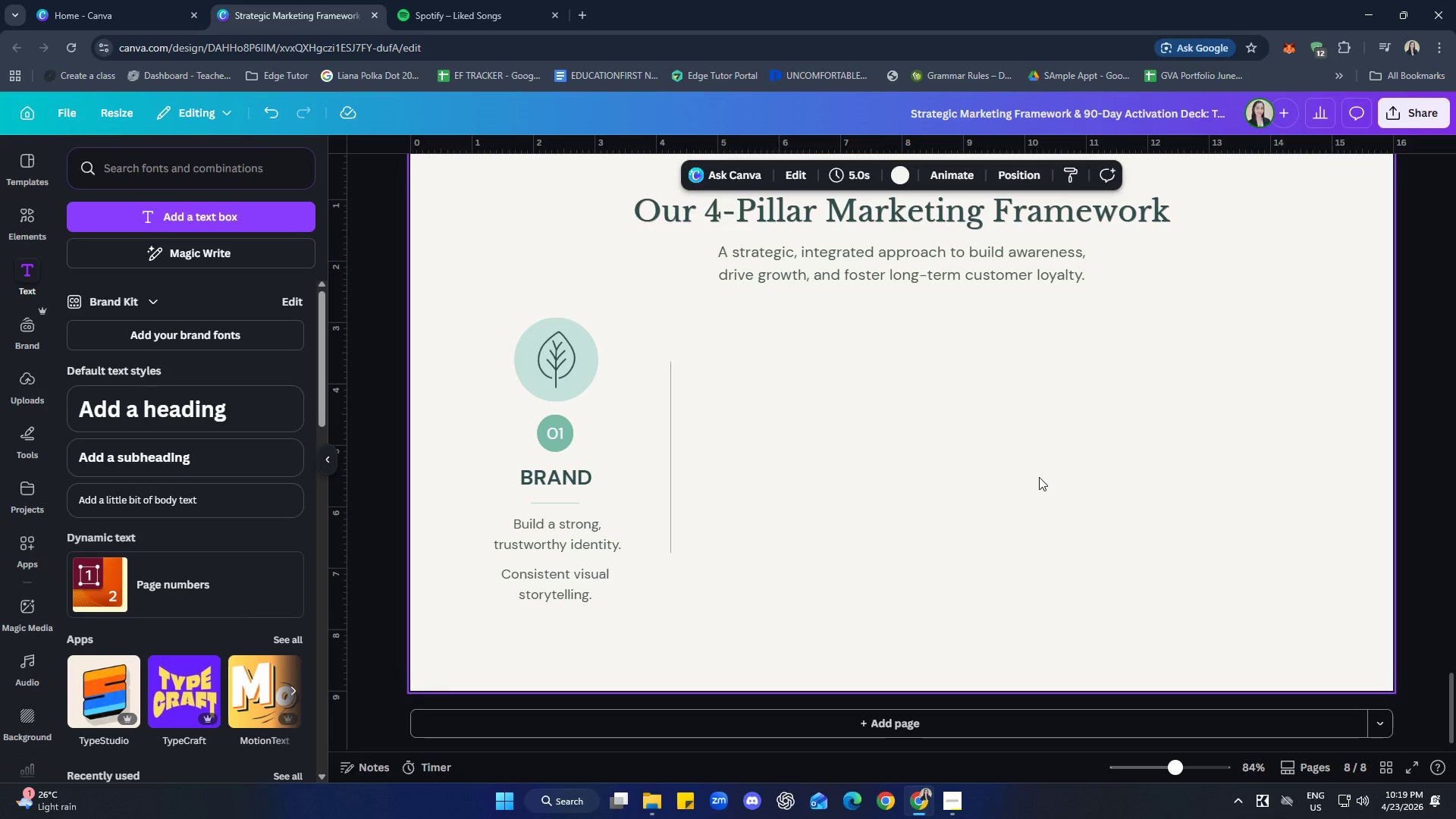 
left_click([1017, 566])
 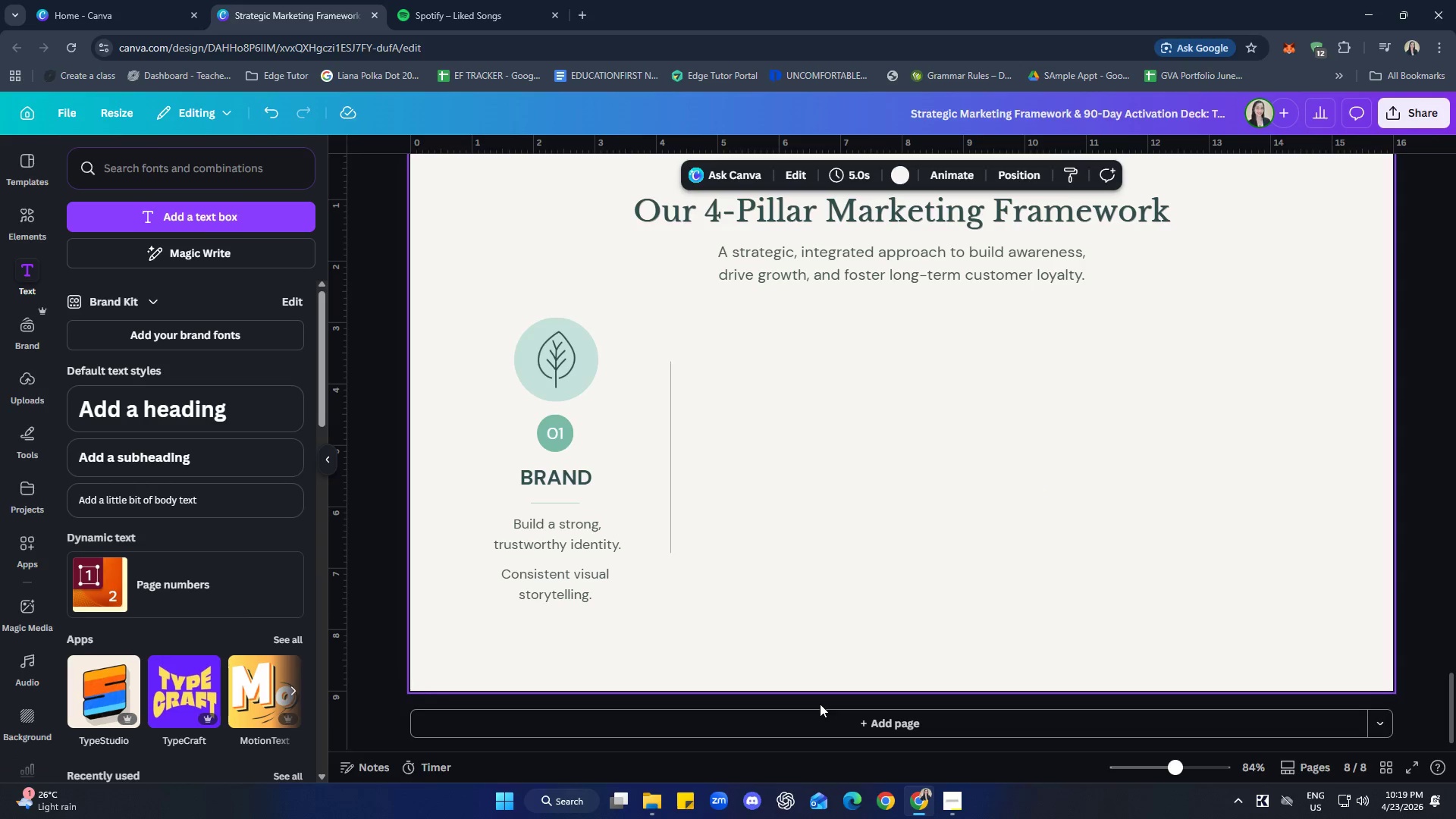 
wait(9.25)
 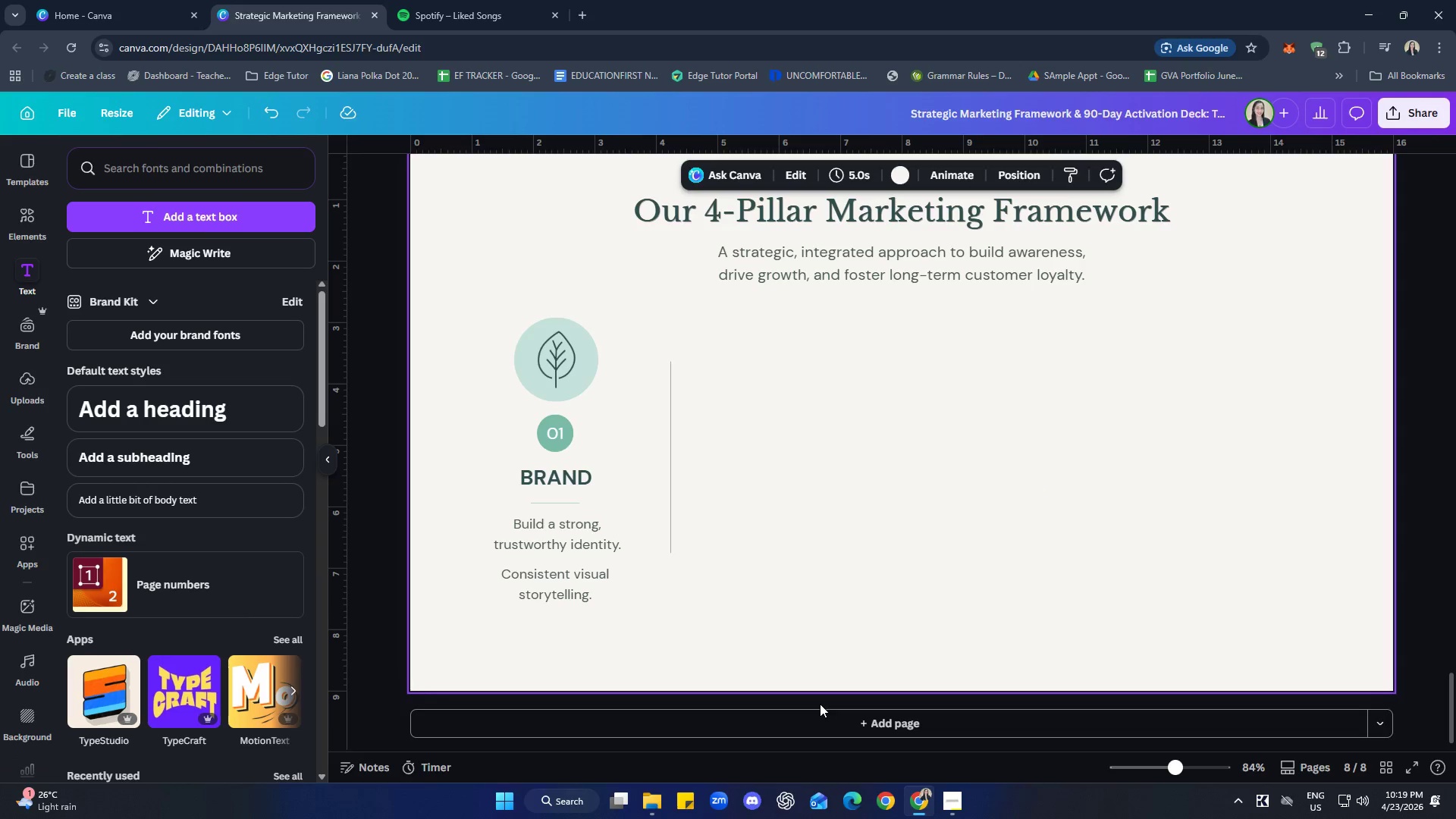 
left_click([669, 469])
 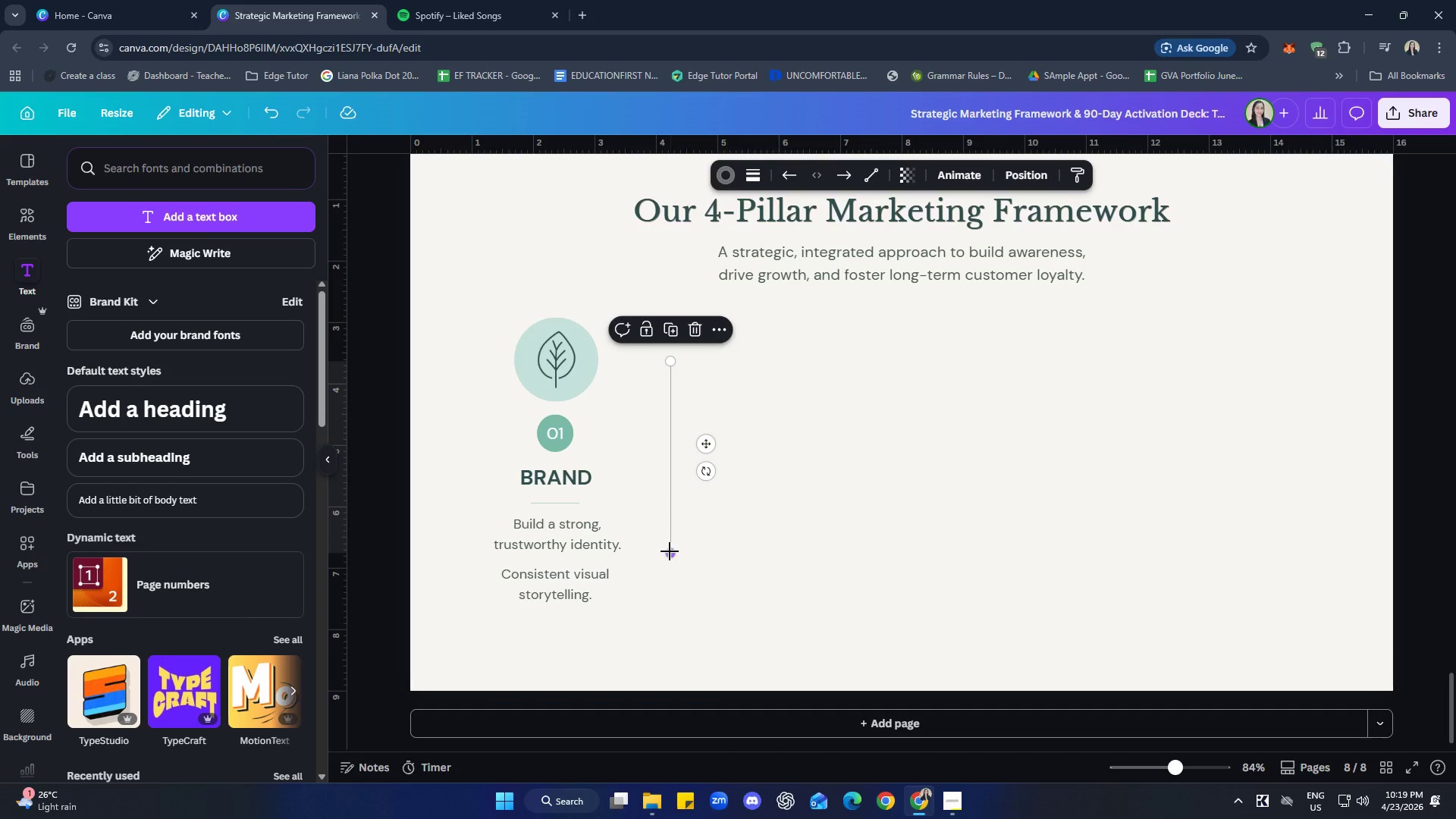 
left_click_drag(start_coordinate=[670, 556], to_coordinate=[670, 606])
 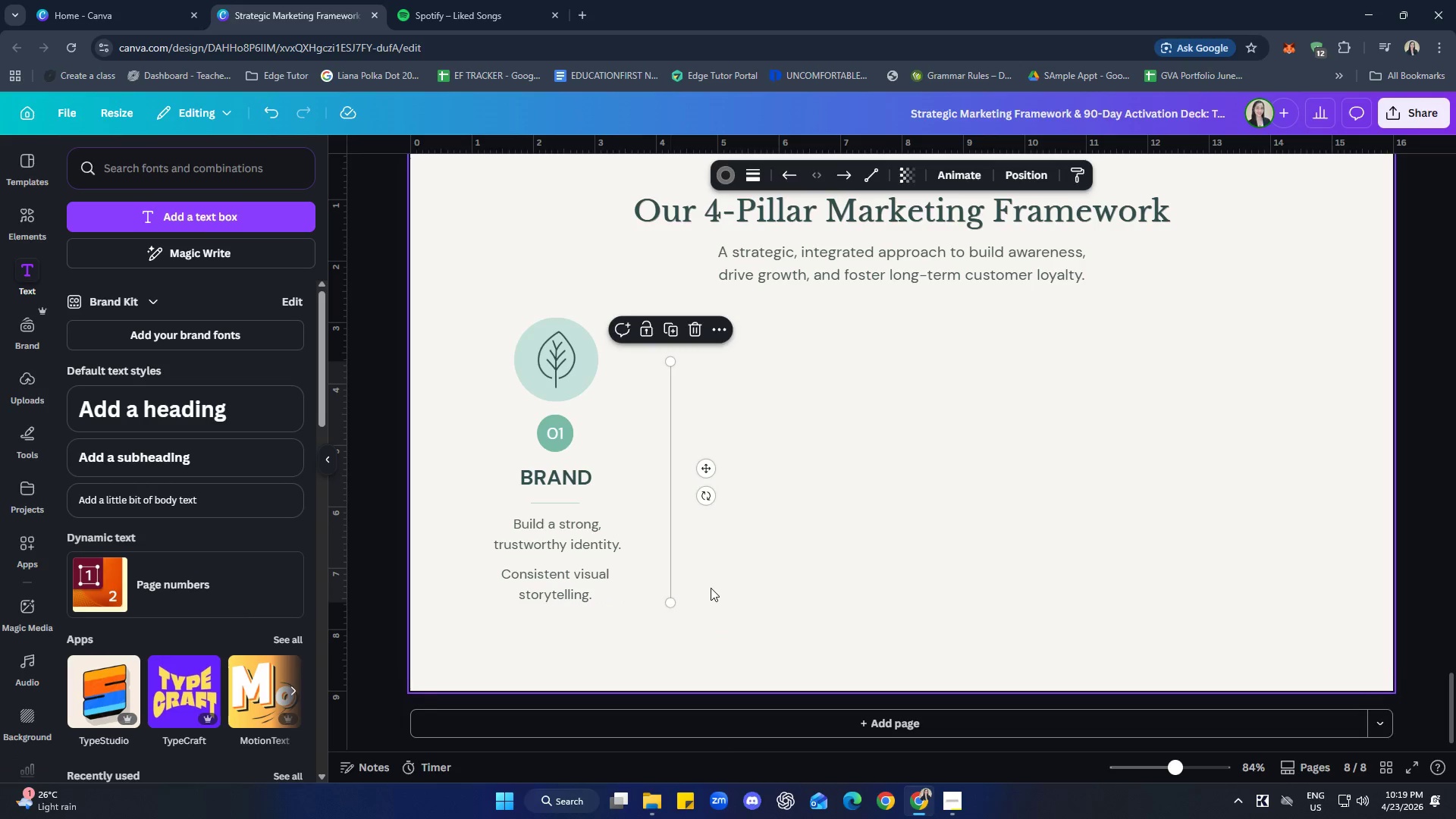 
left_click([711, 588])
 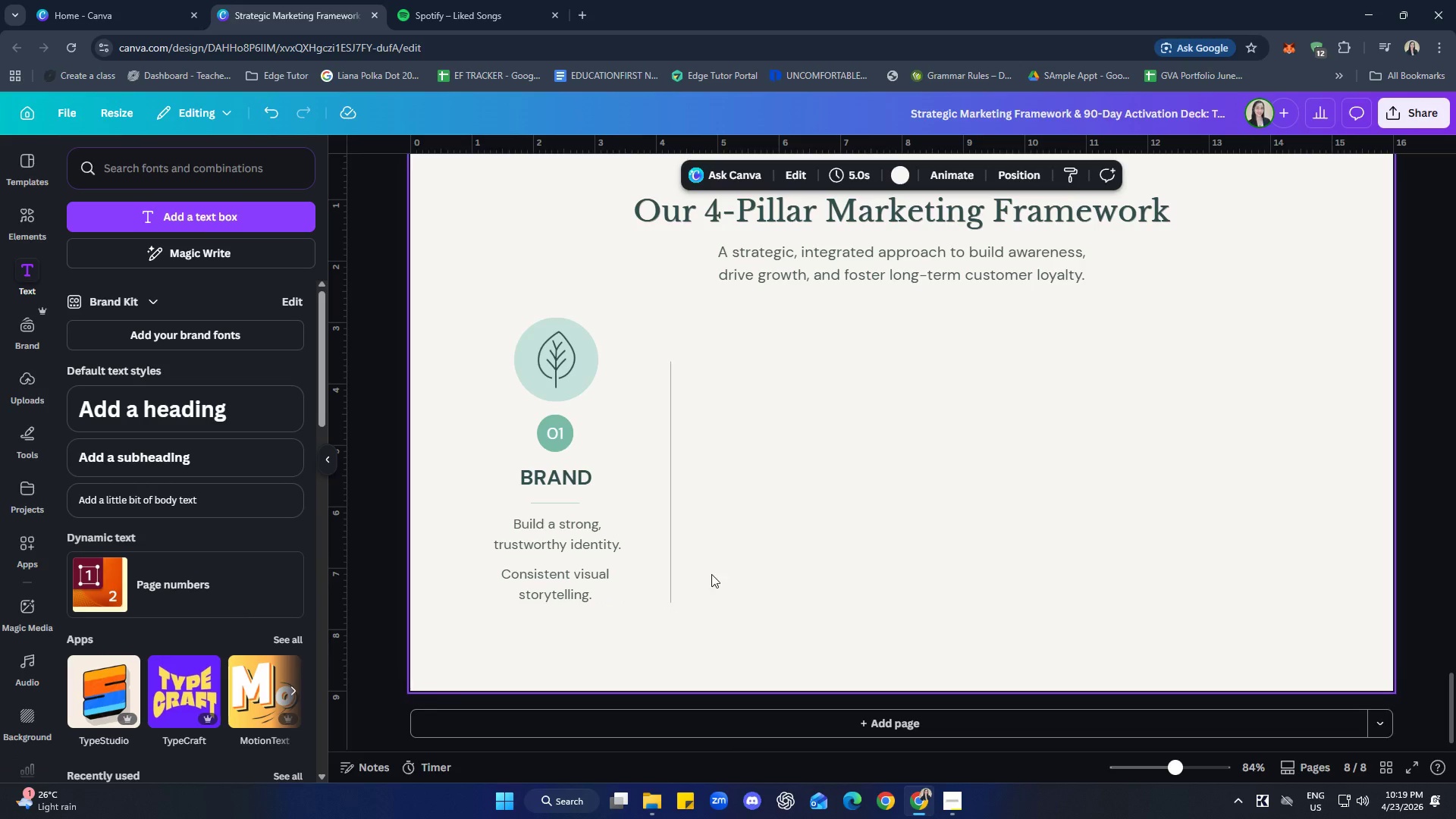 
left_click([924, 488])
 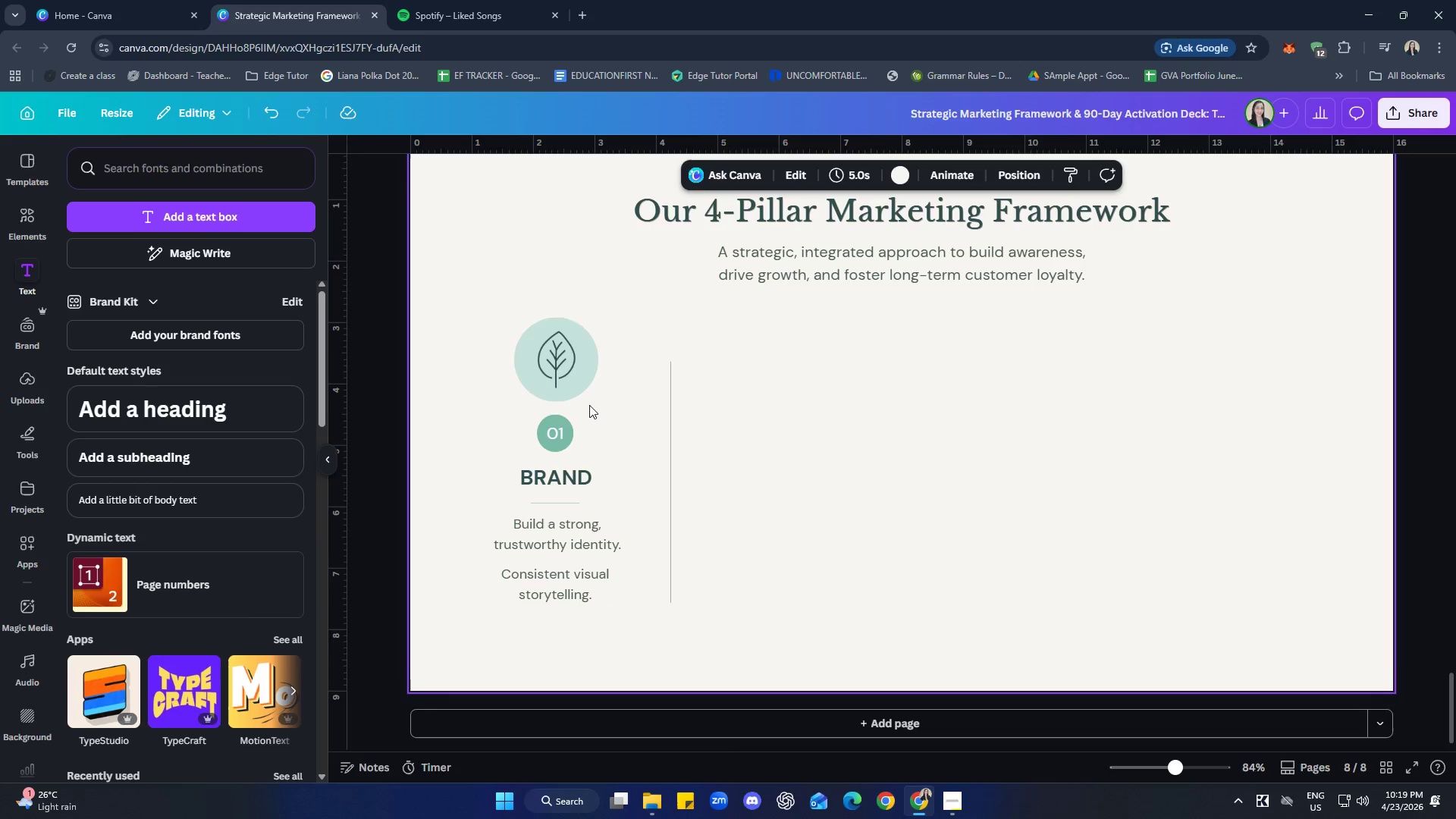 
left_click([573, 366])
 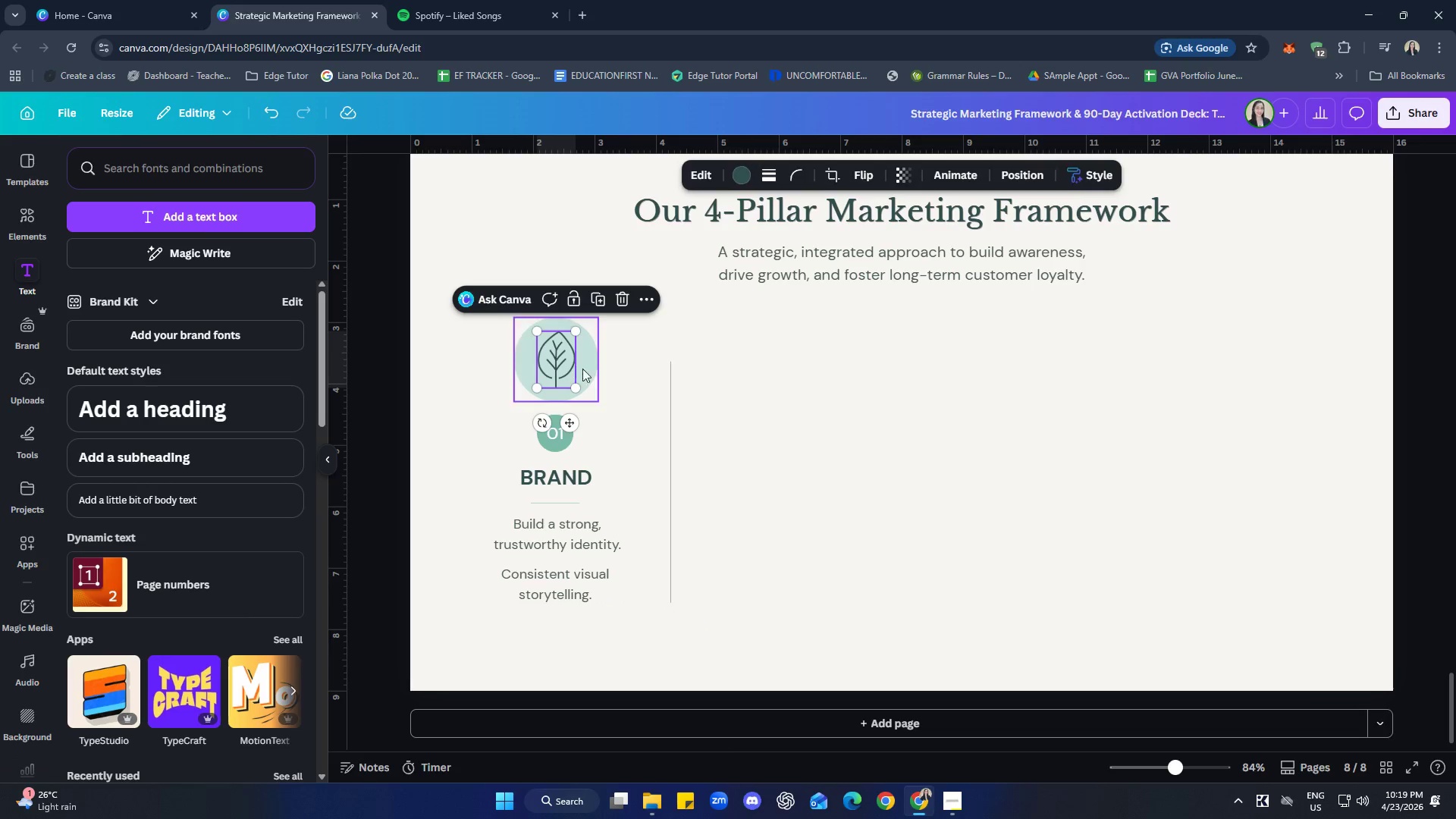 
hold_key(key=ShiftLeft, duration=0.52)
double_click([588, 371])
 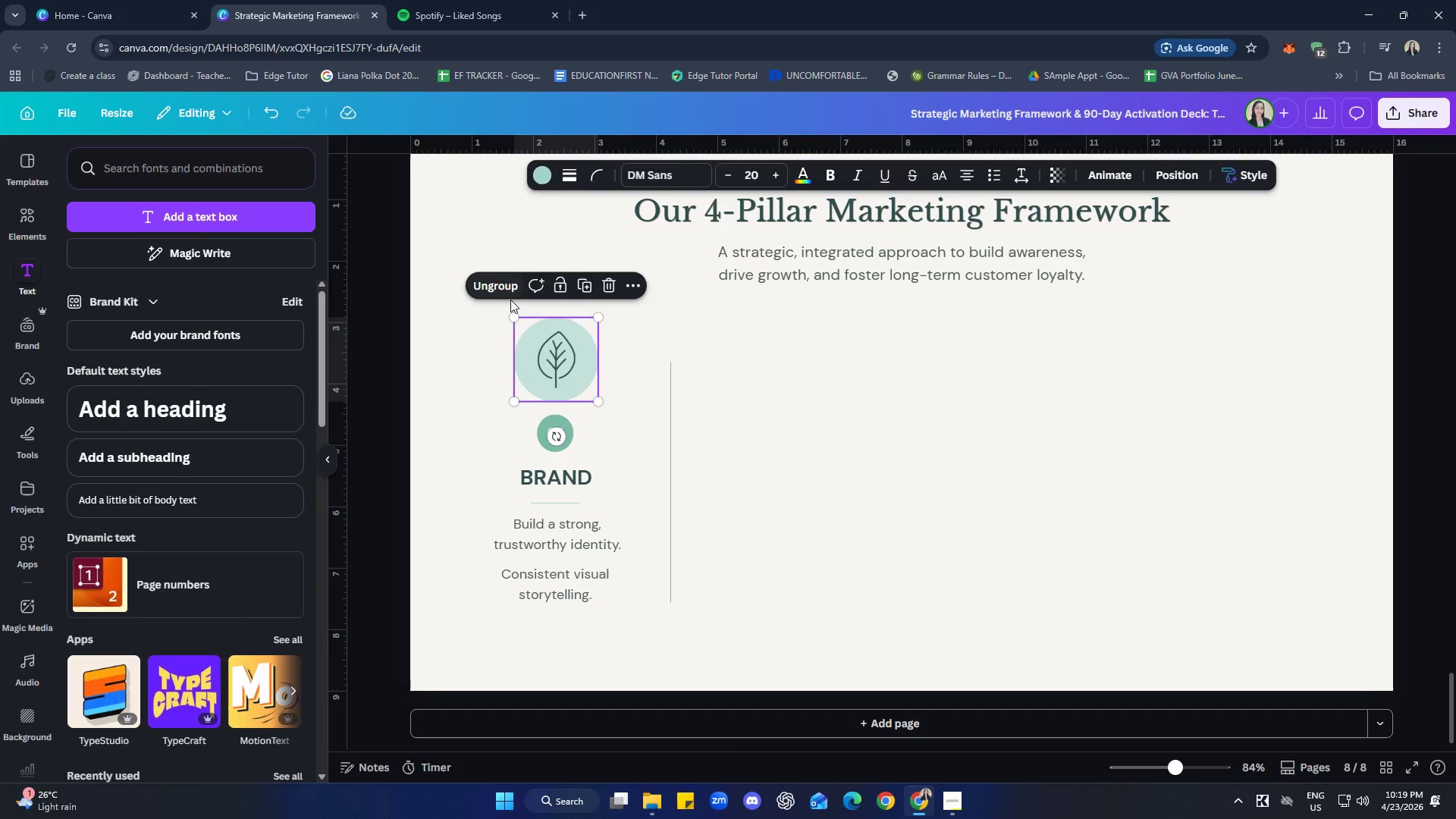 
double_click([801, 420])
 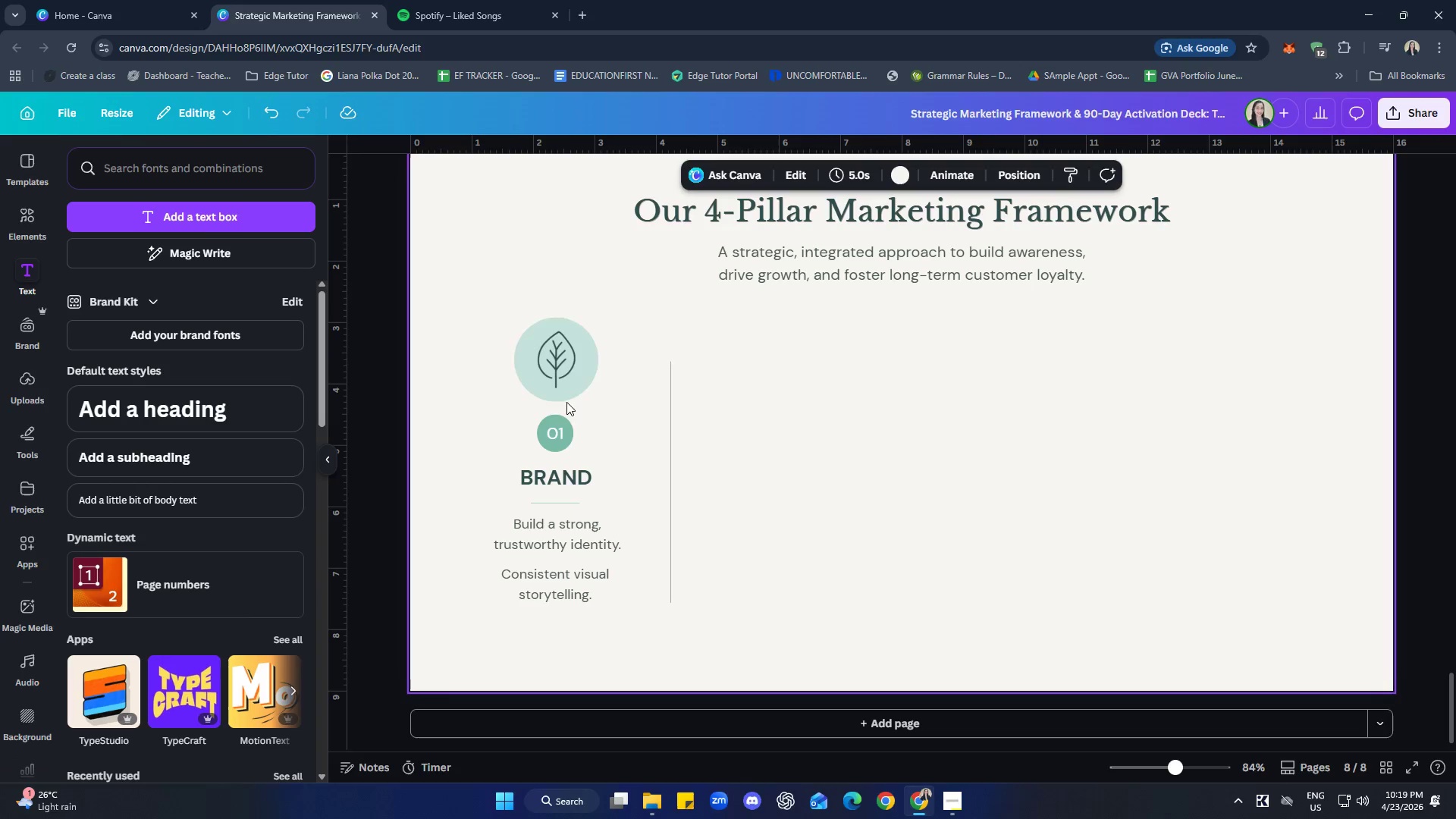 
left_click([588, 369])
 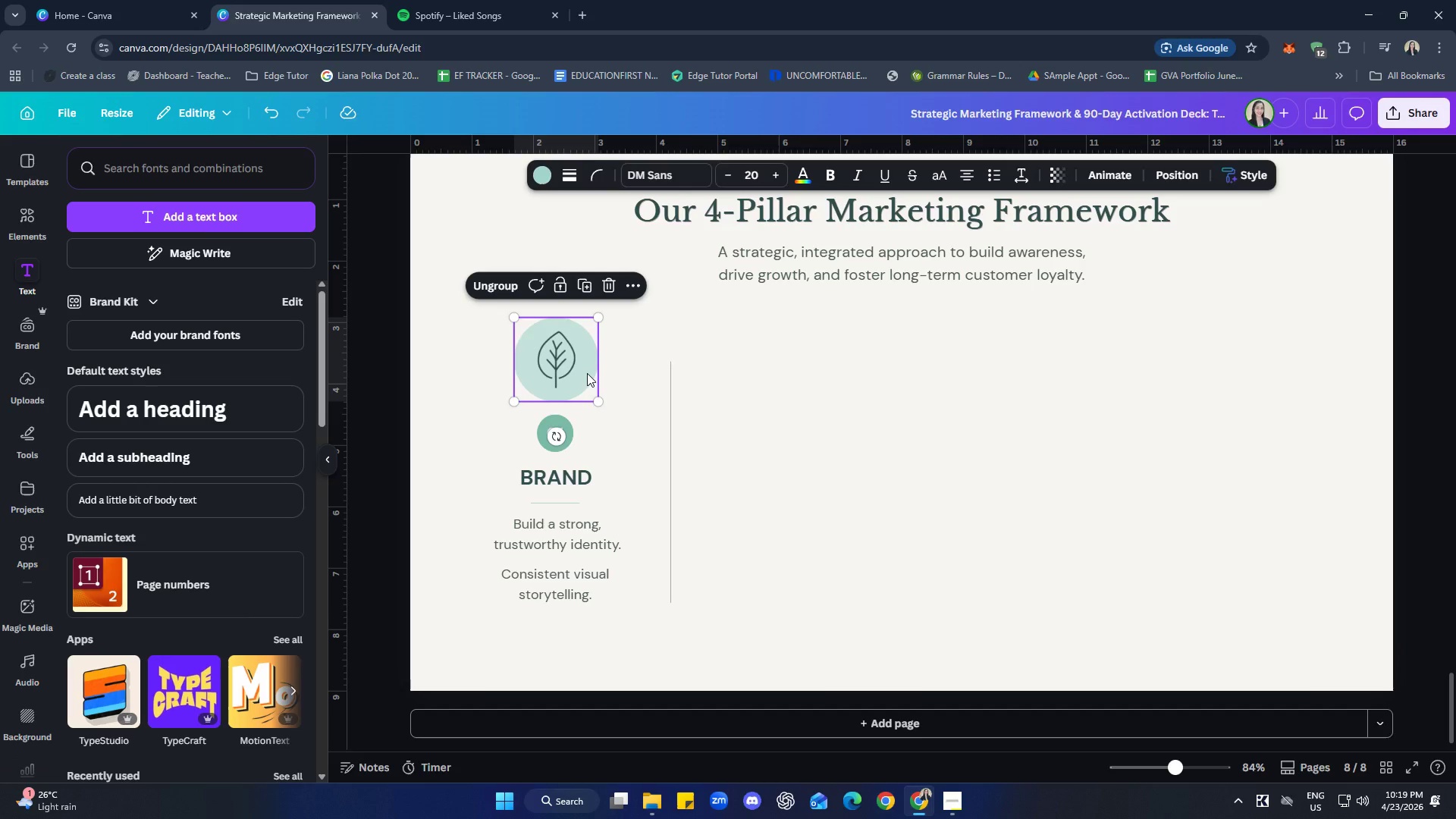 
hold_key(key=ShiftLeft, duration=0.56)
 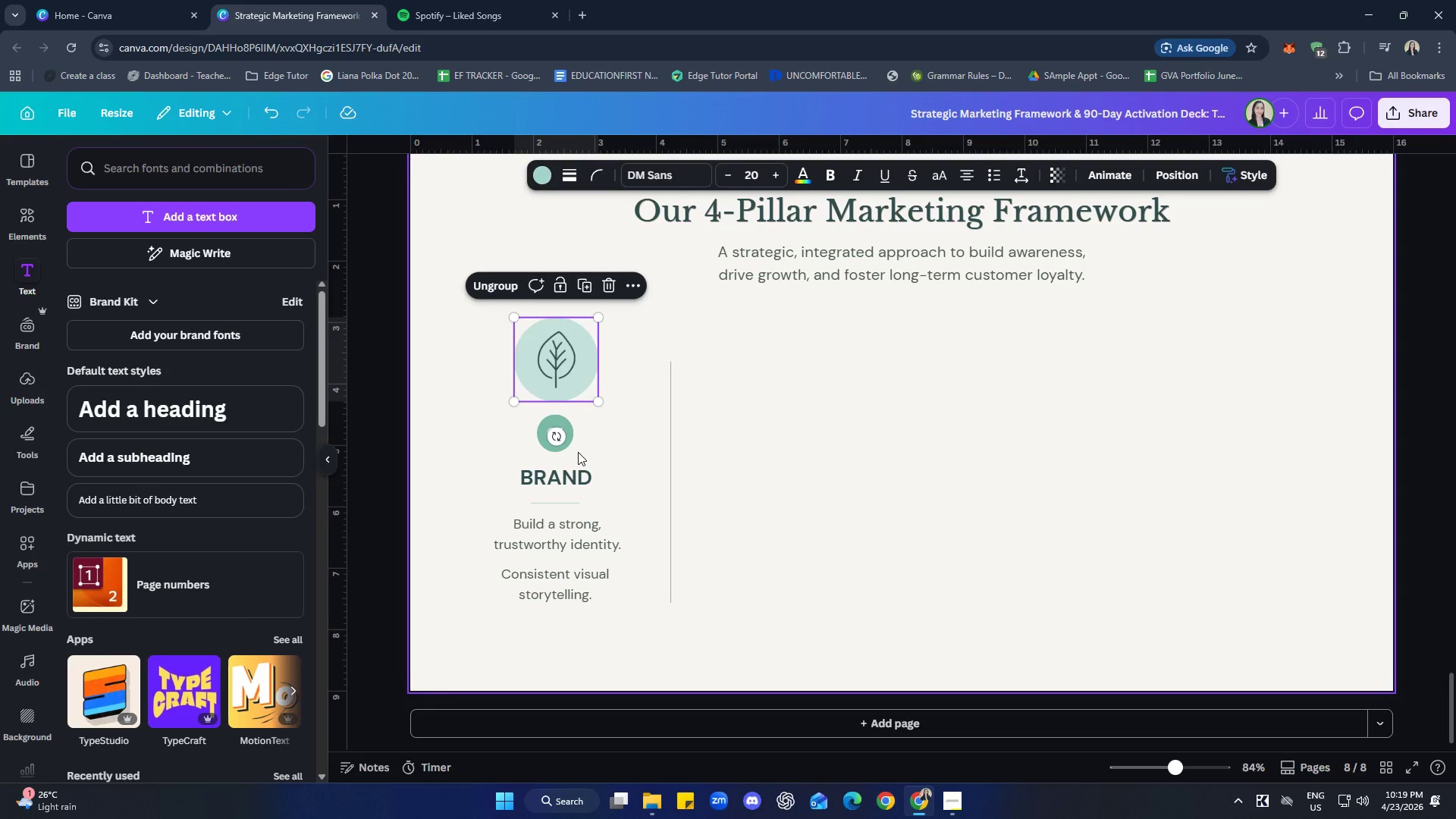 
wait(6.45)
 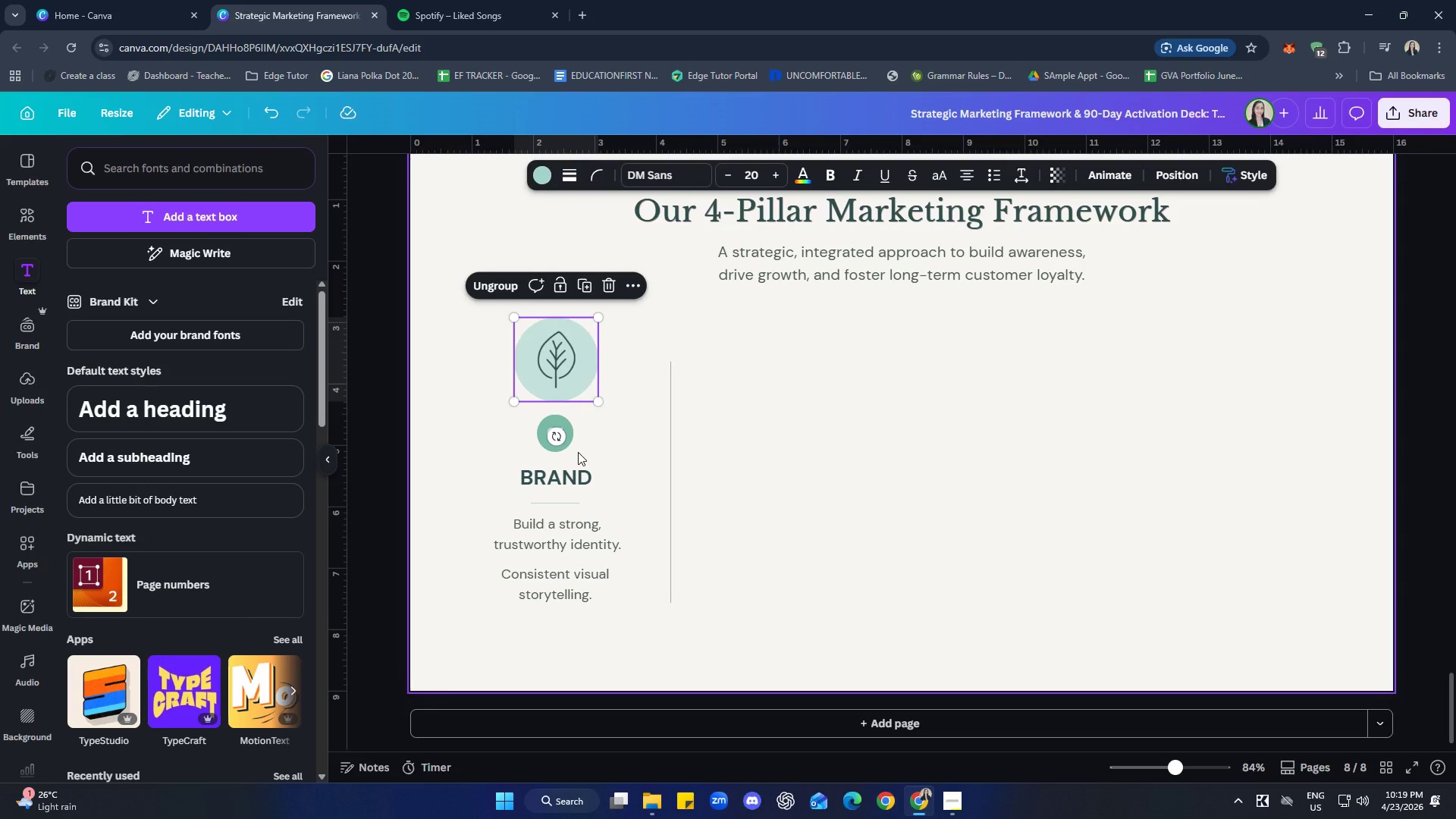 
left_click([497, 0])
 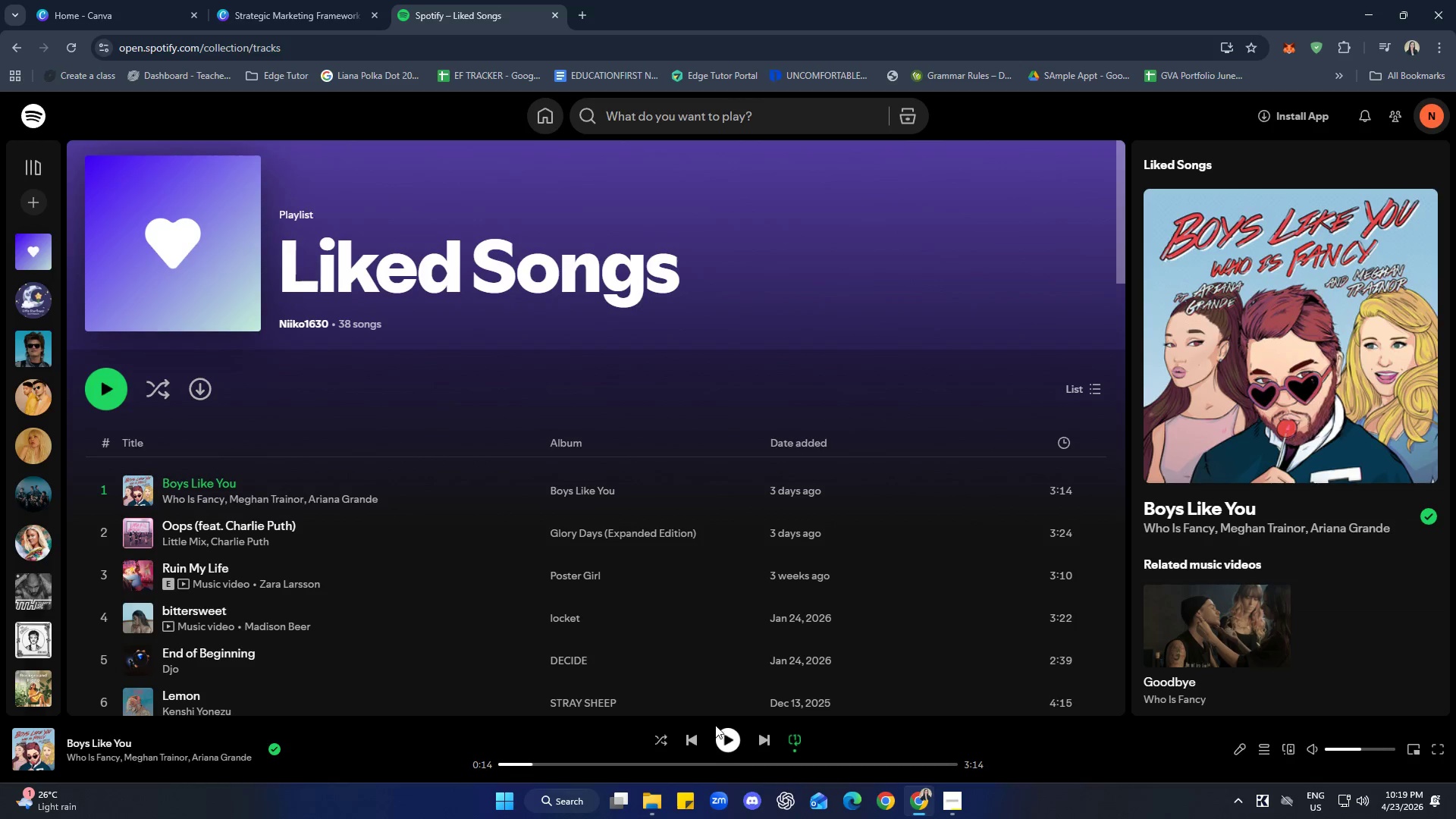 
left_click([727, 737])
 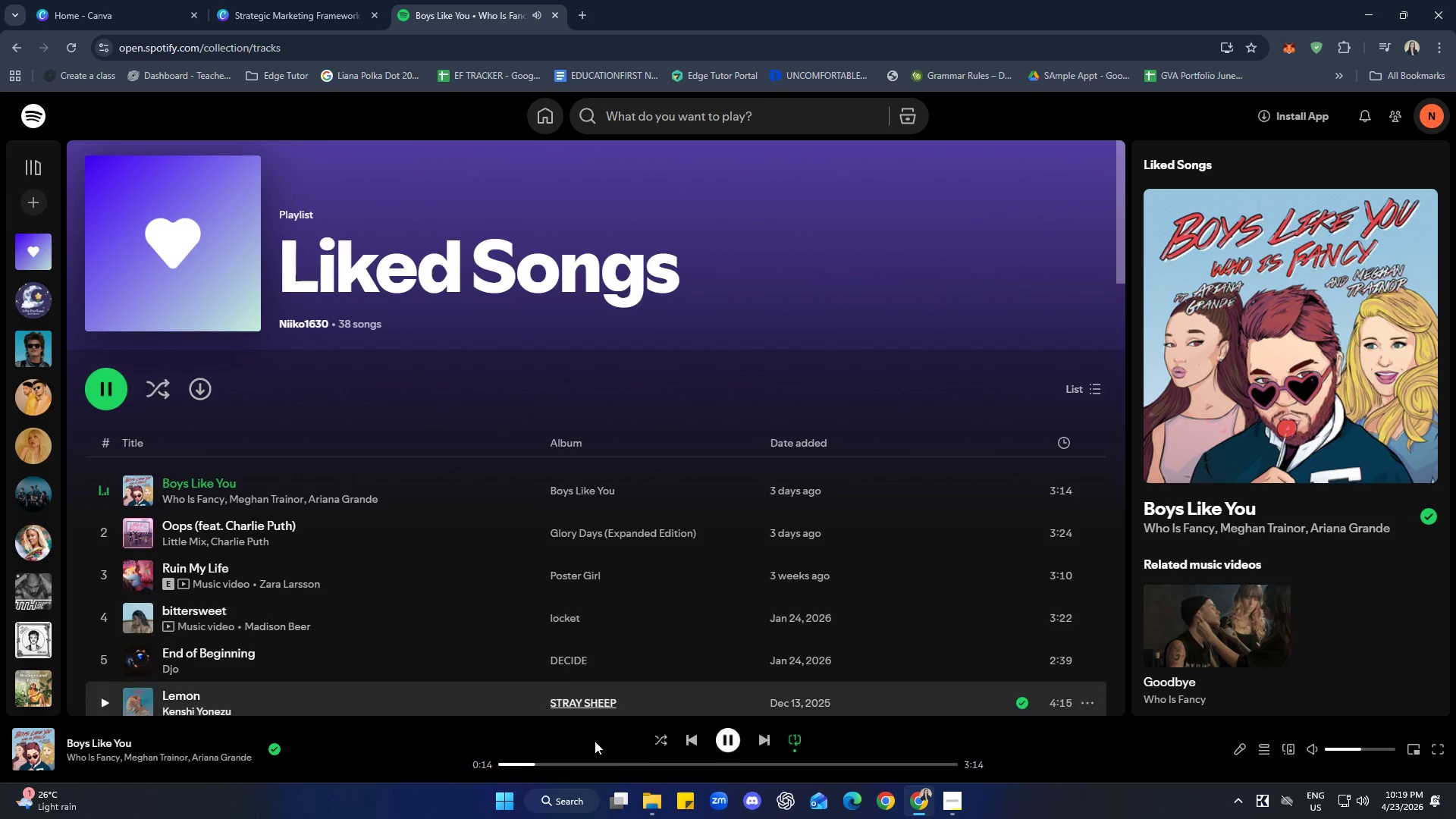 
left_click([802, 747])
 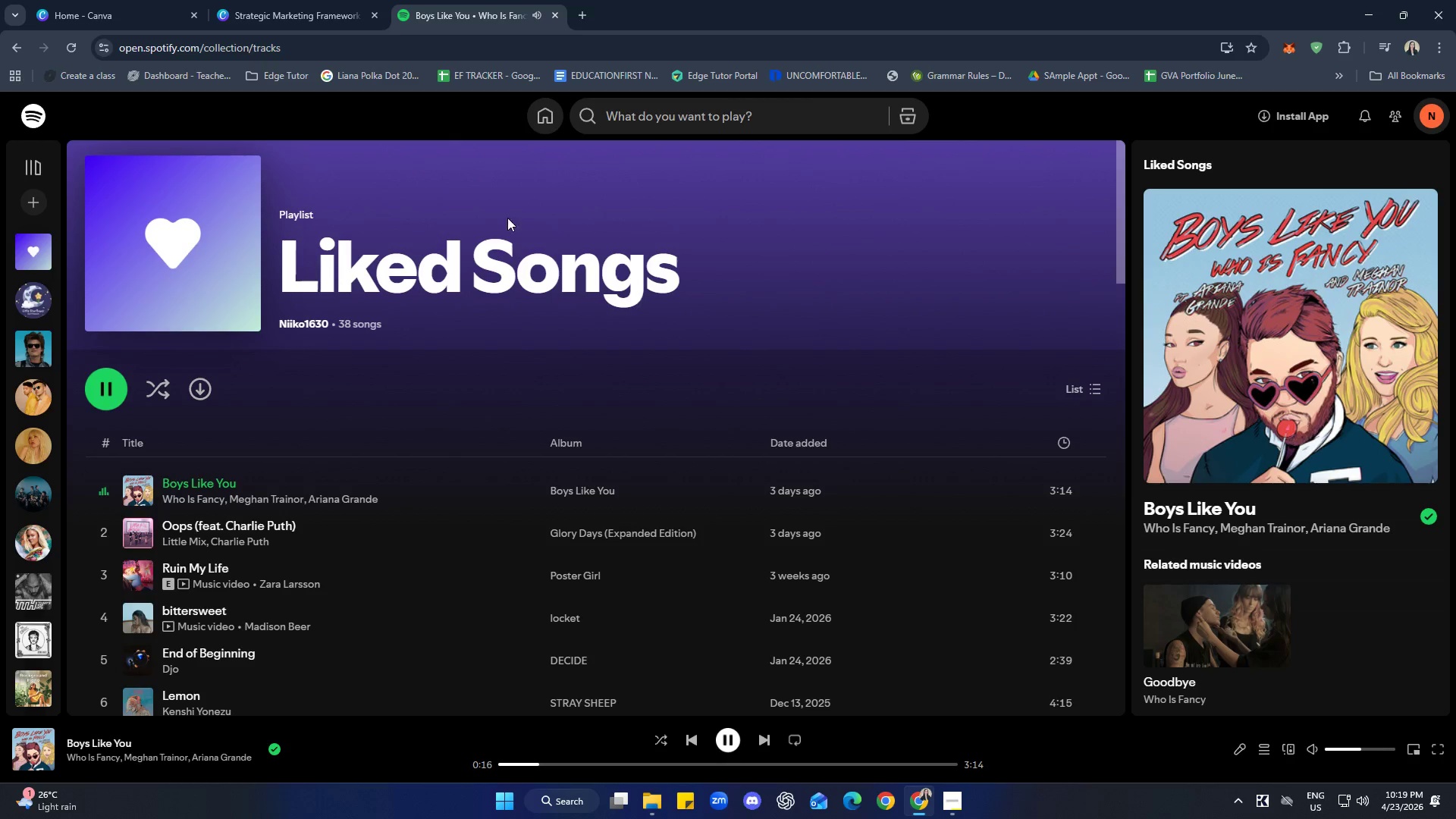 
left_click([287, 0])
 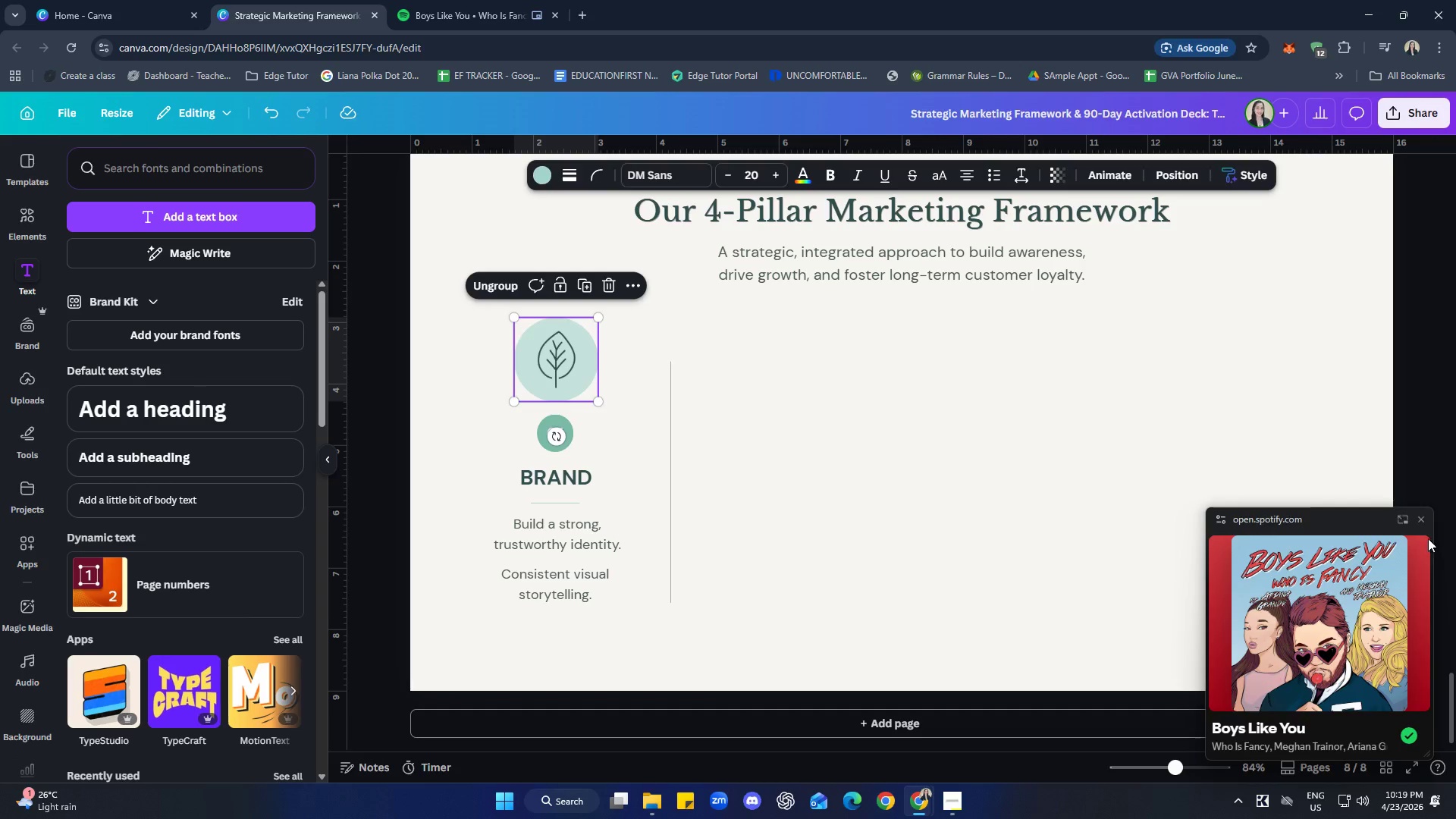 
left_click([1423, 520])
 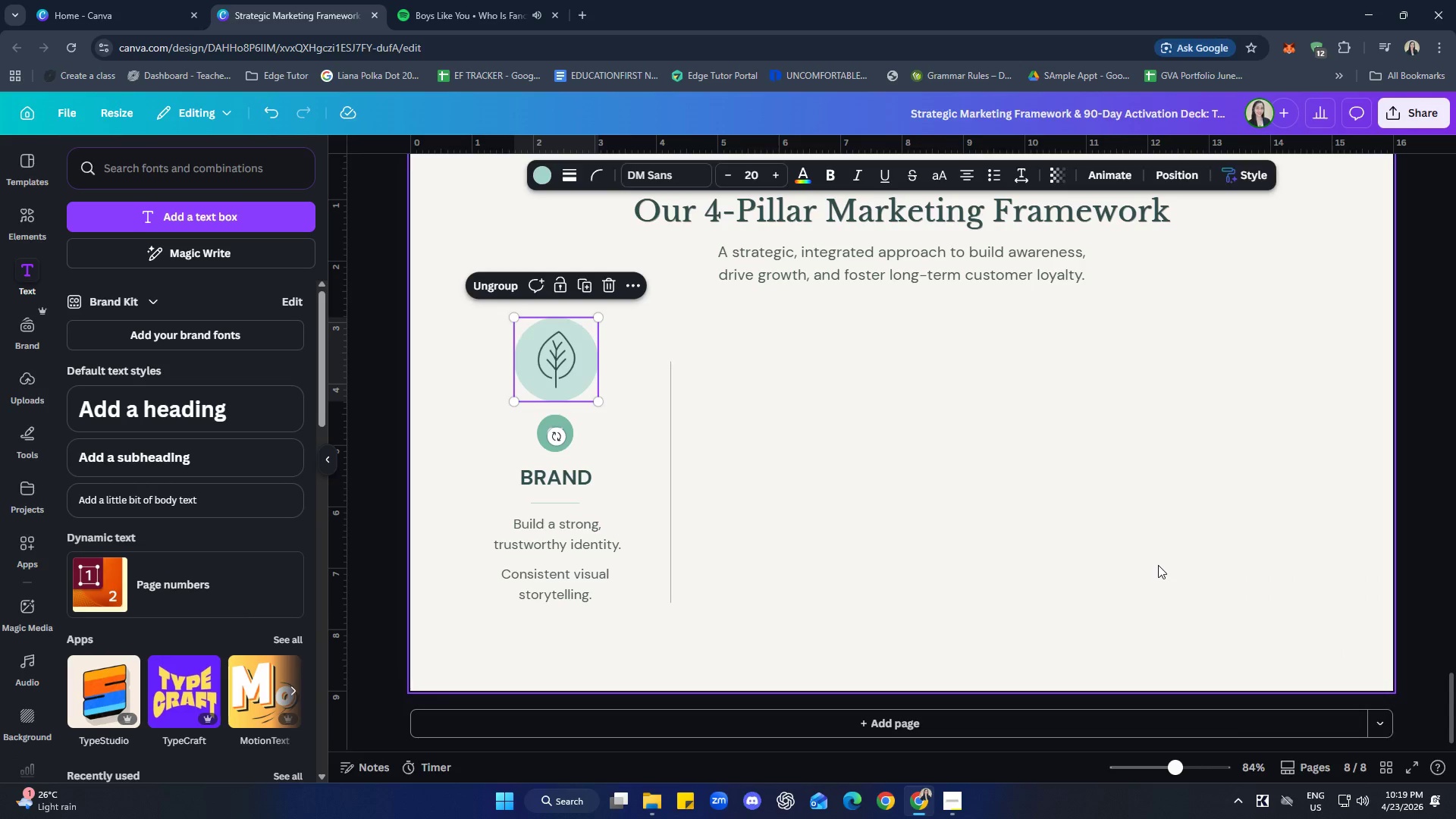 
left_click([881, 531])
 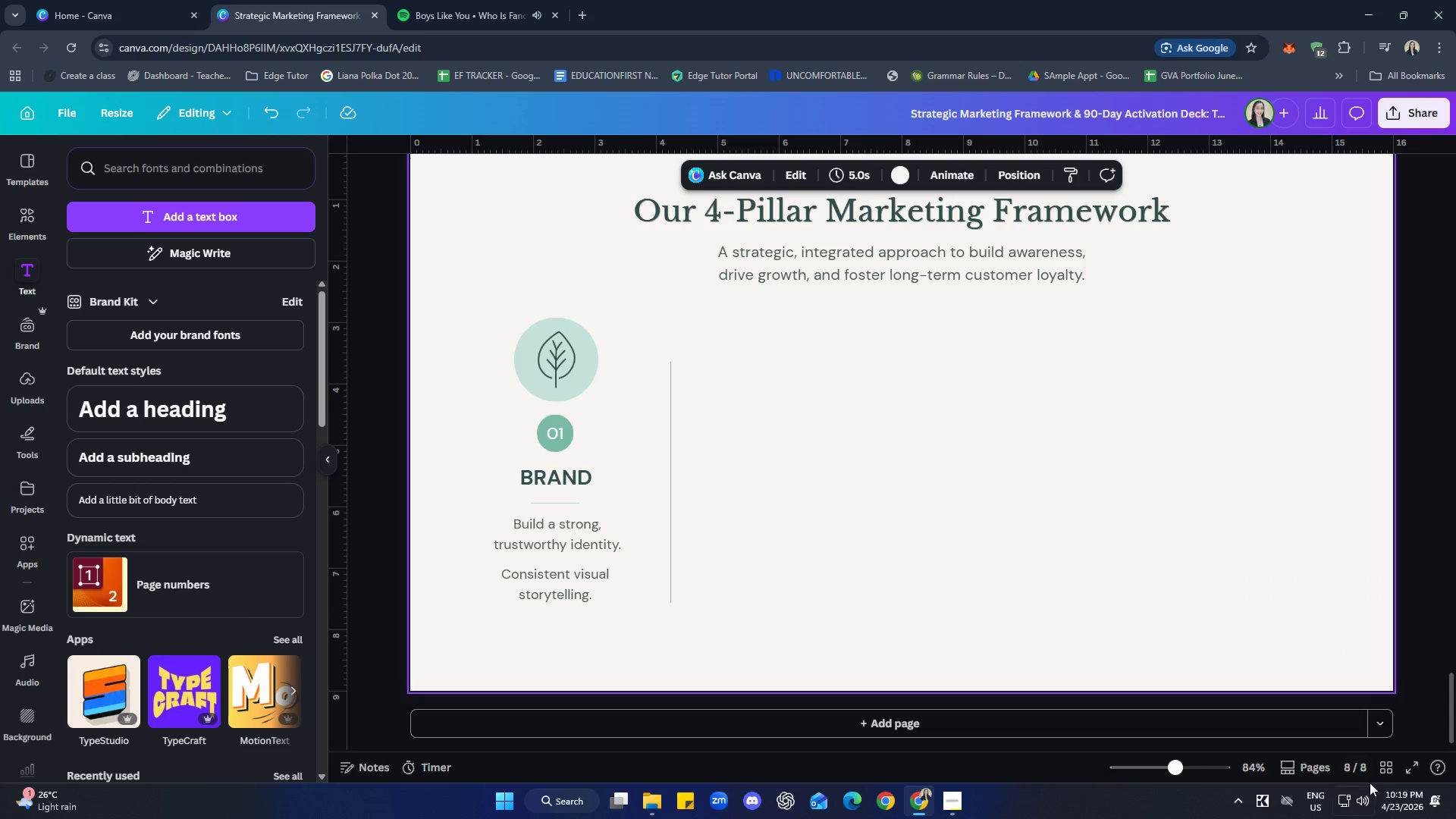 
left_click([1367, 792])
 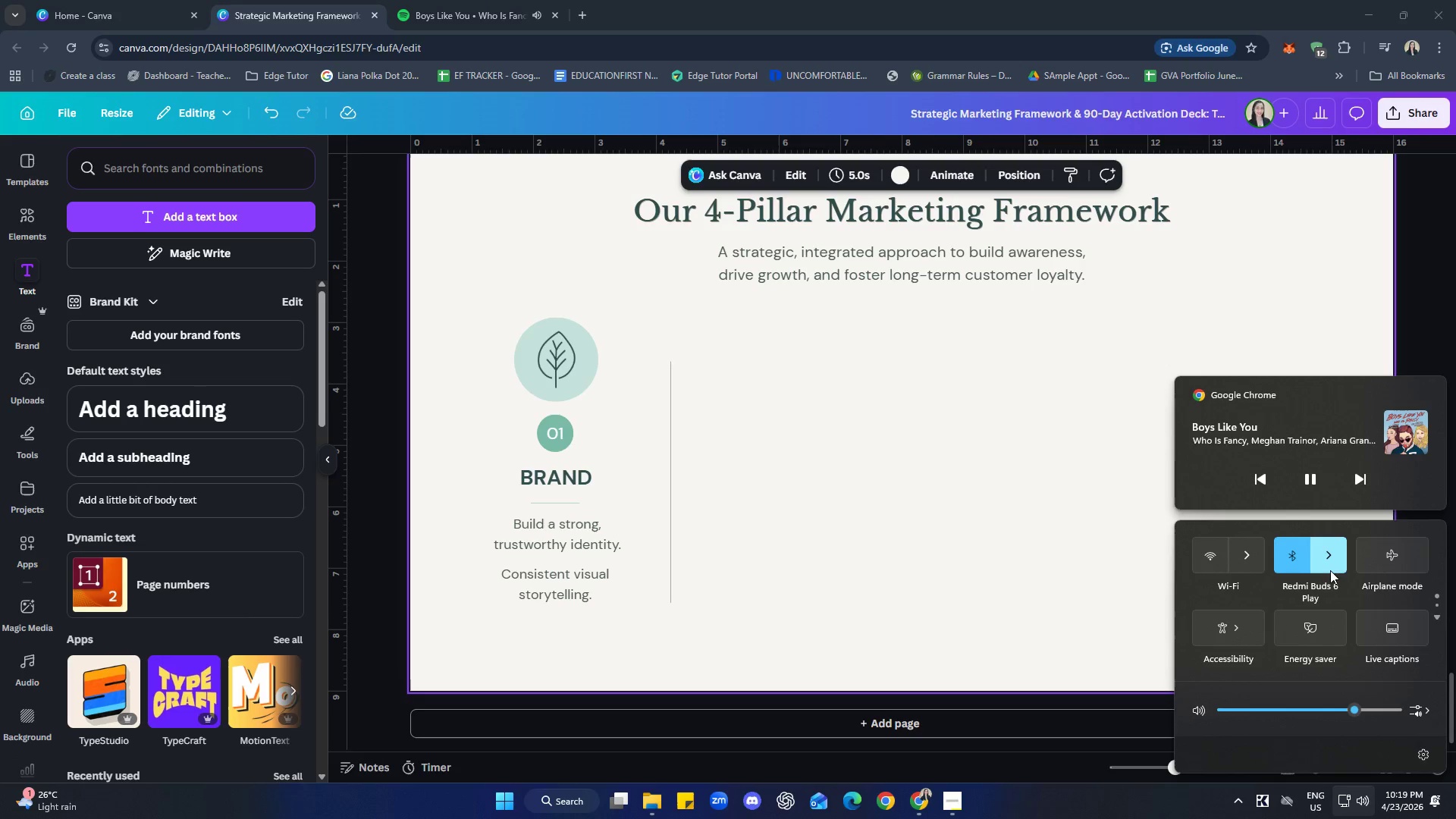 
left_click([1333, 566])
 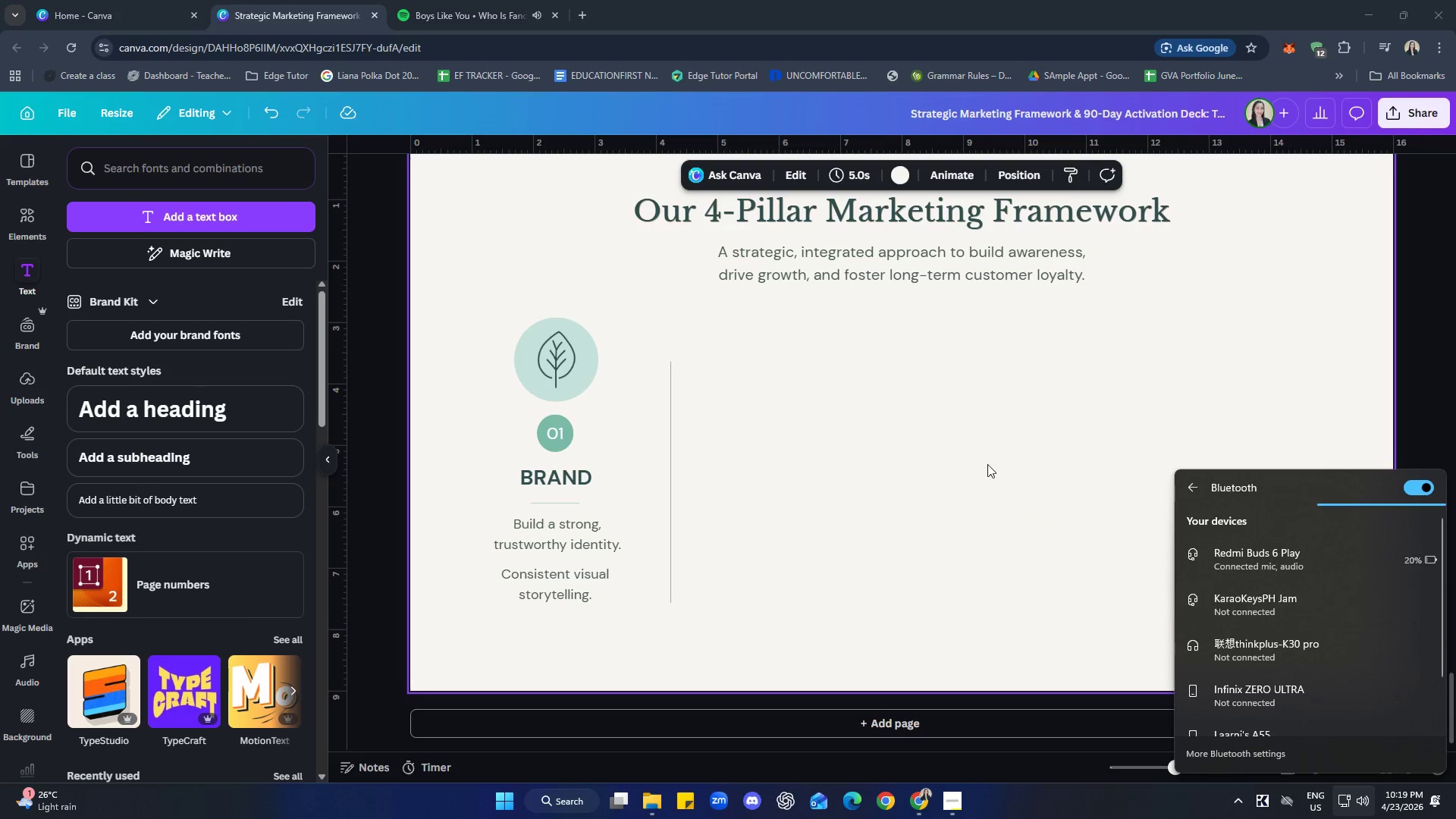 
left_click([981, 459])
 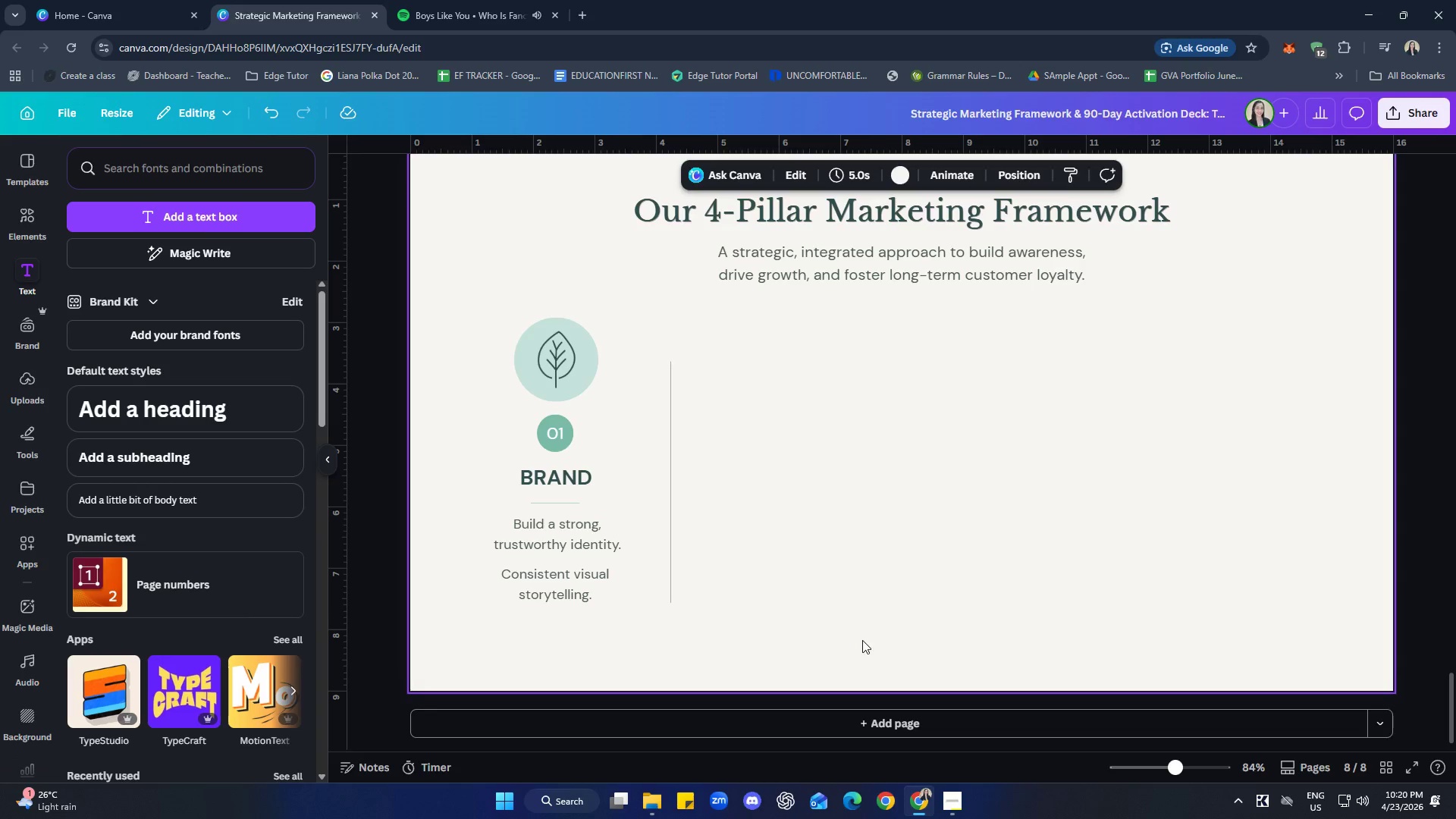 
left_click([578, 360])
 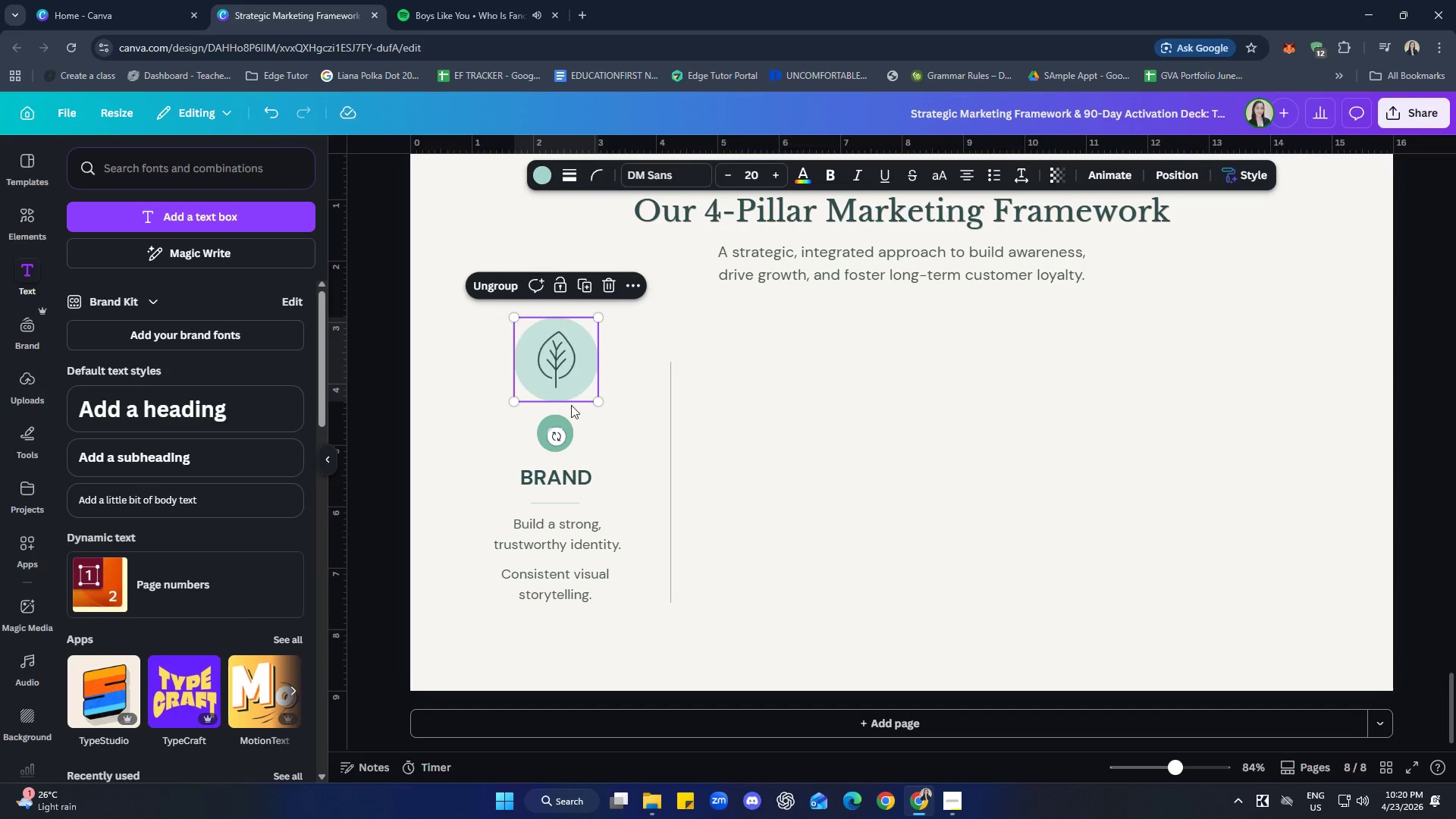 
hold_key(key=ShiftLeft, duration=3.98)
left_click([566, 450])
 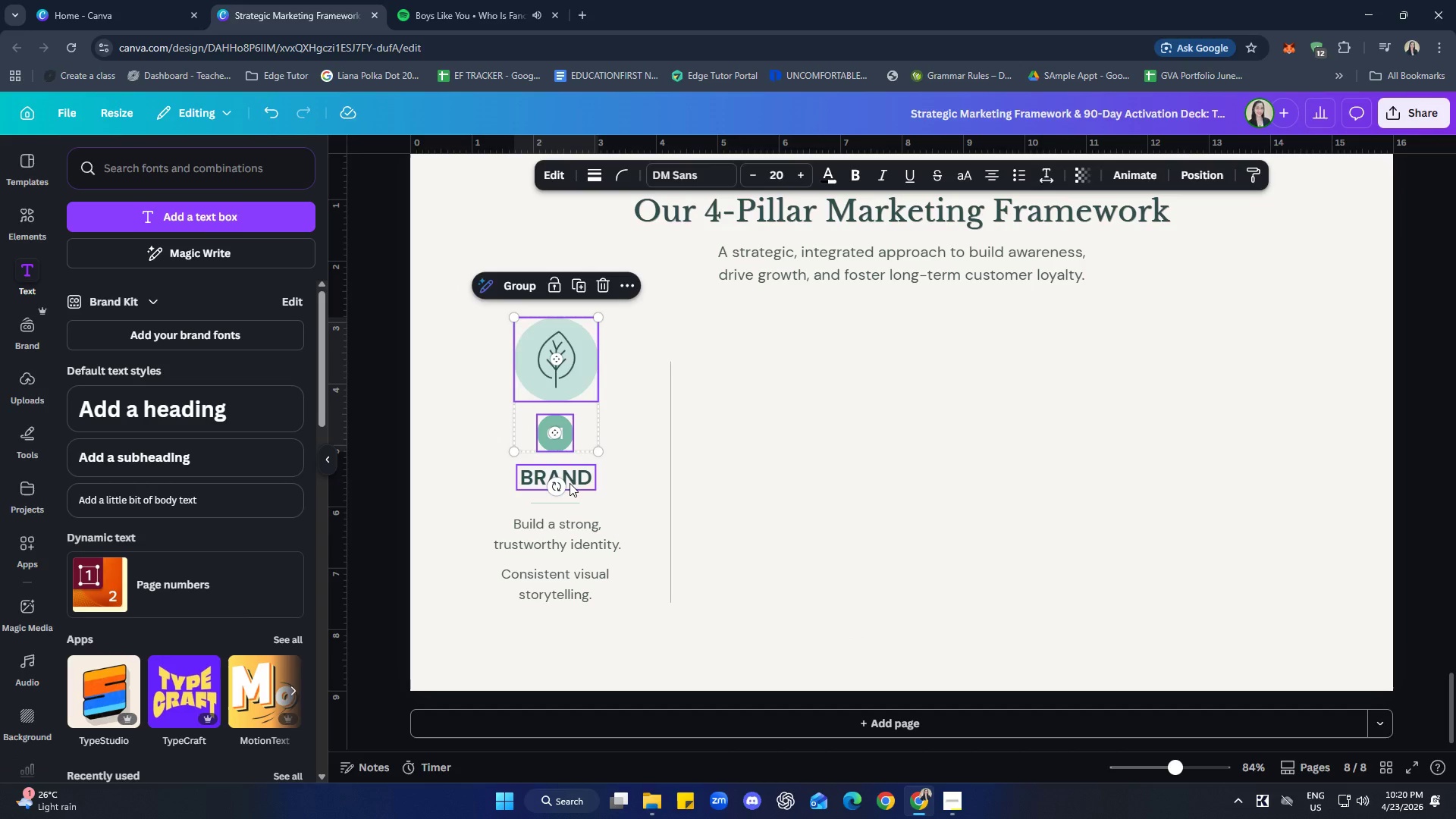 
left_click([570, 483])
 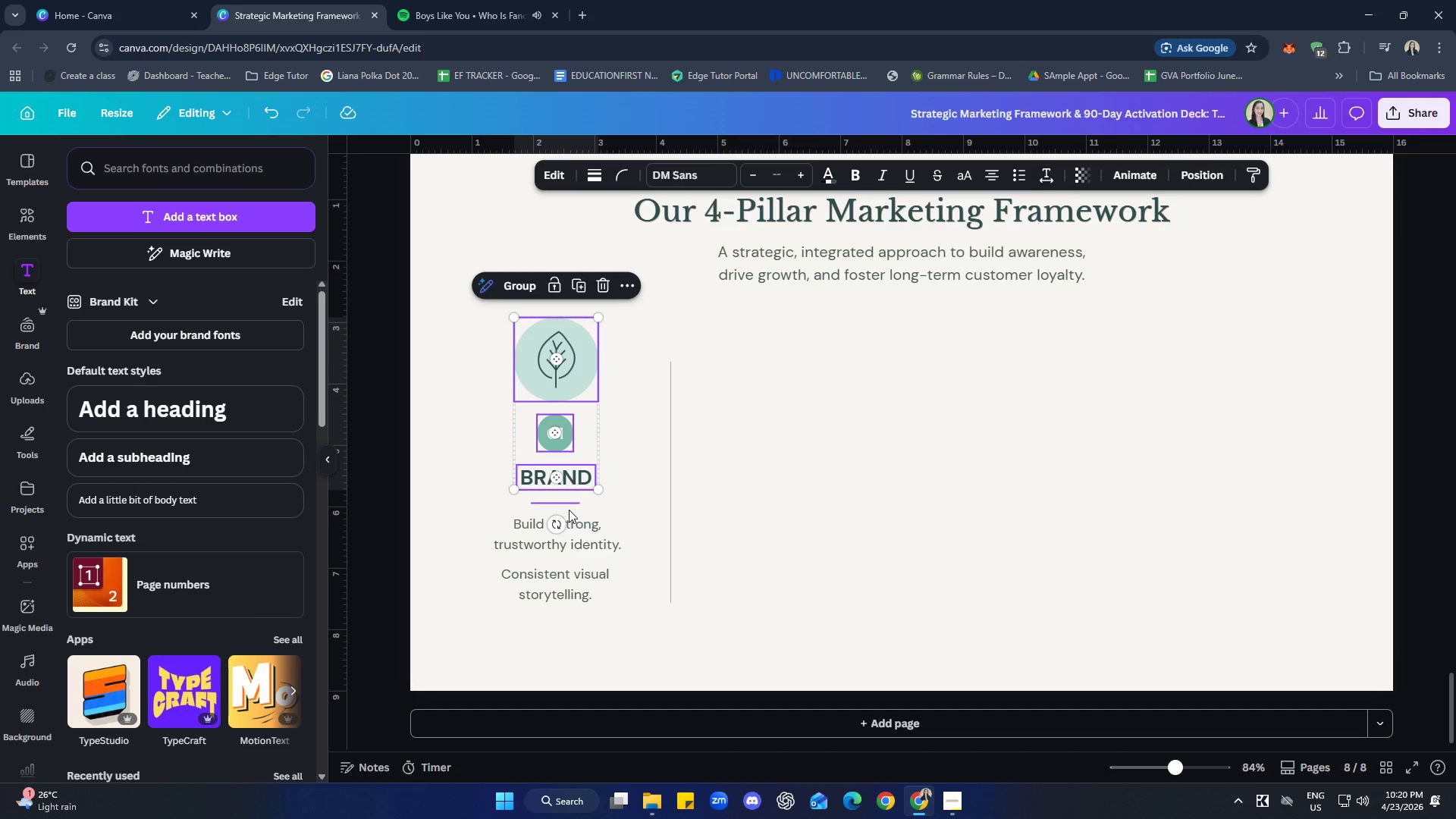 
left_click([568, 504])
 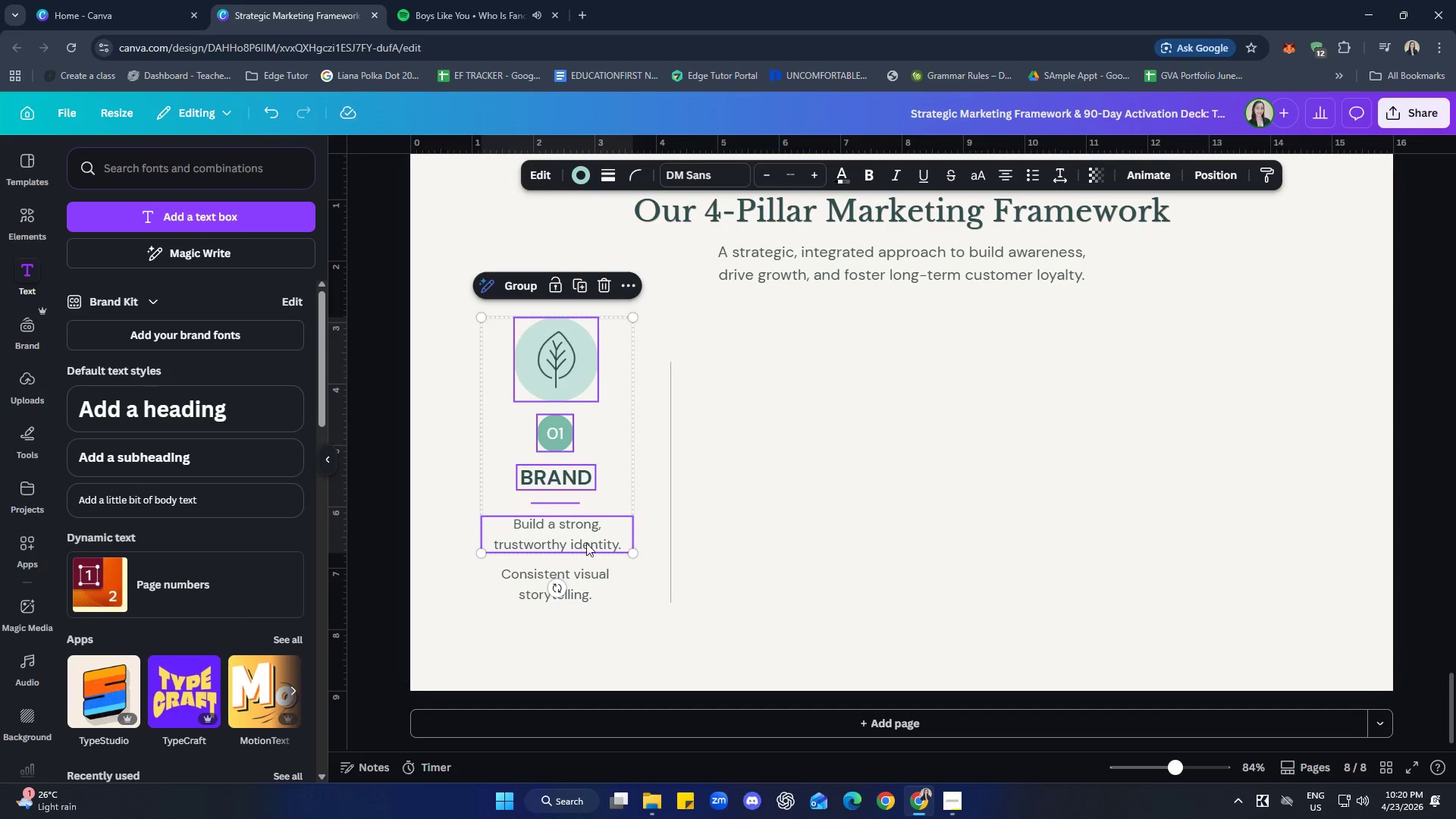 
double_click([569, 592])
 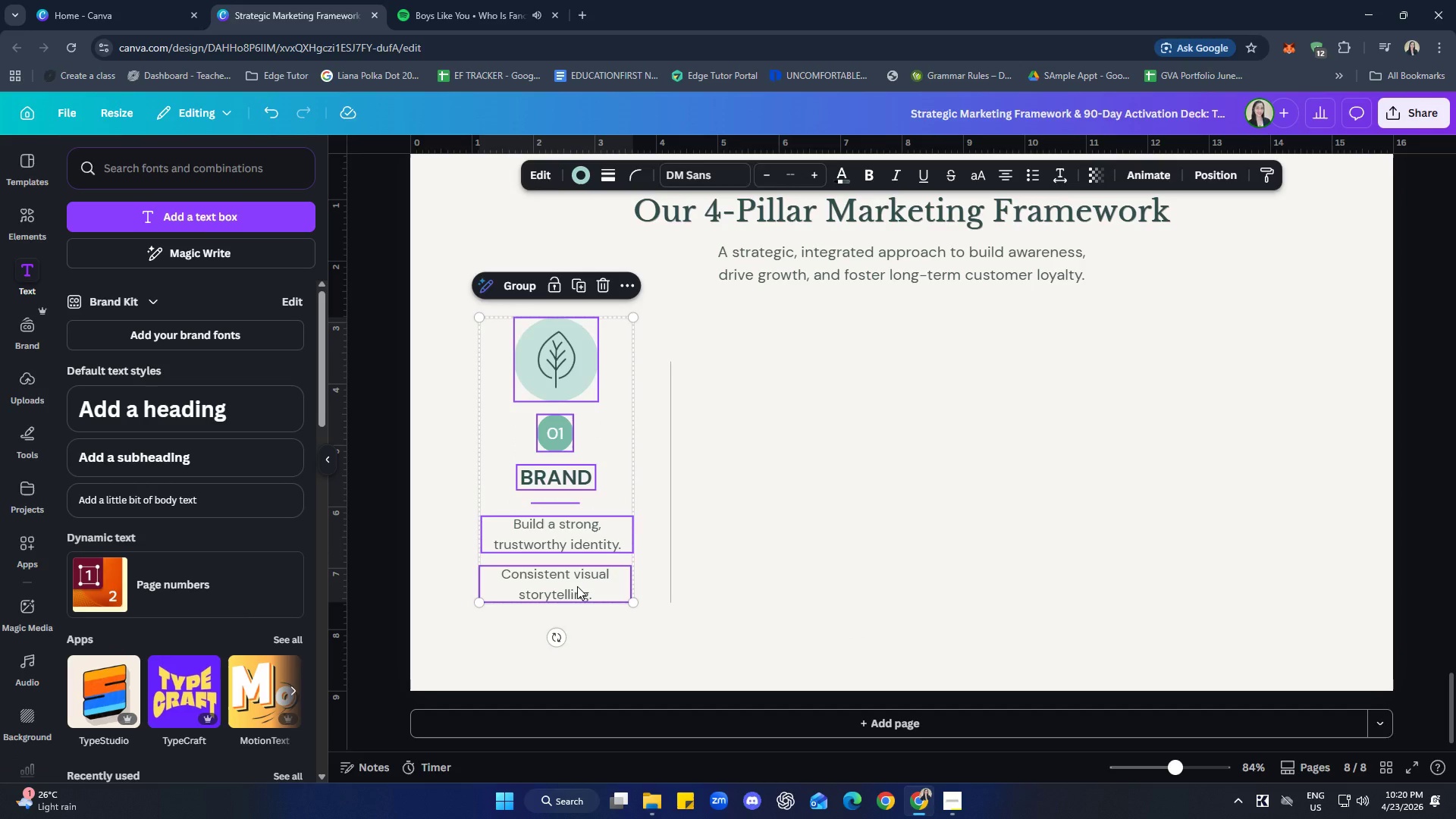 
key(Control+C)
 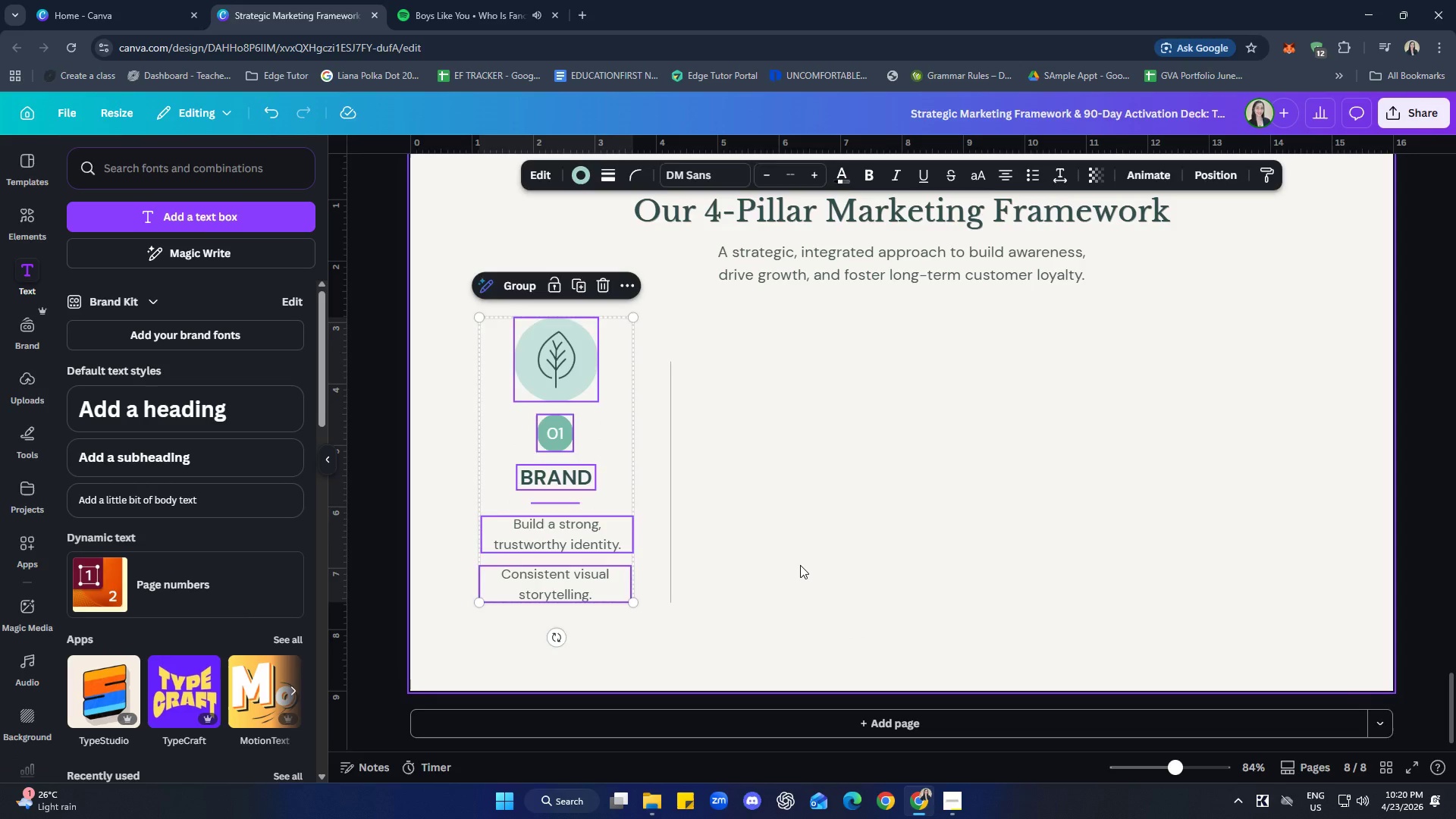 
key(Control+ControlLeft)
 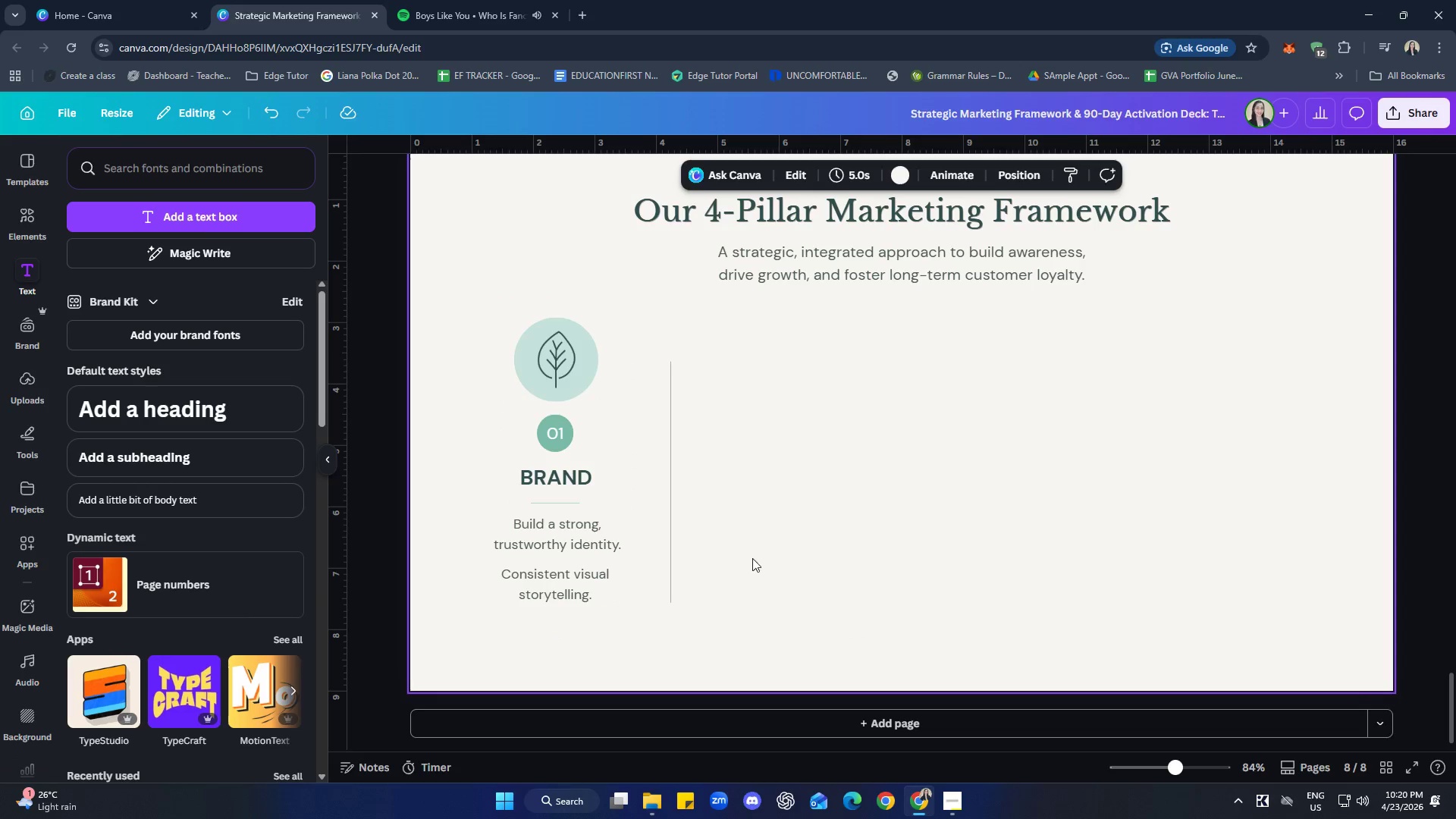 
key(Control+V)
 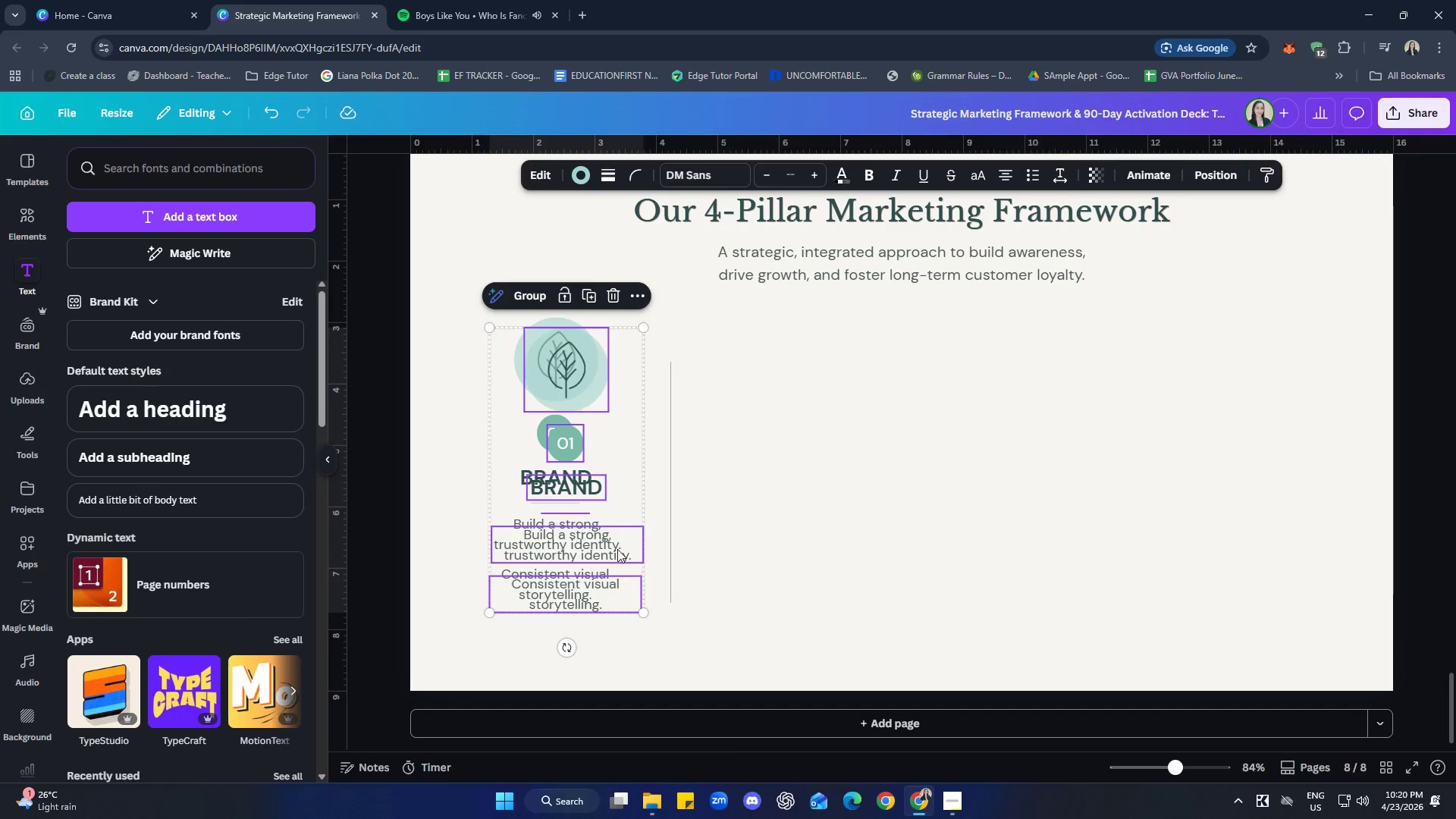 
left_click_drag(start_coordinate=[619, 548], to_coordinate=[839, 545])
 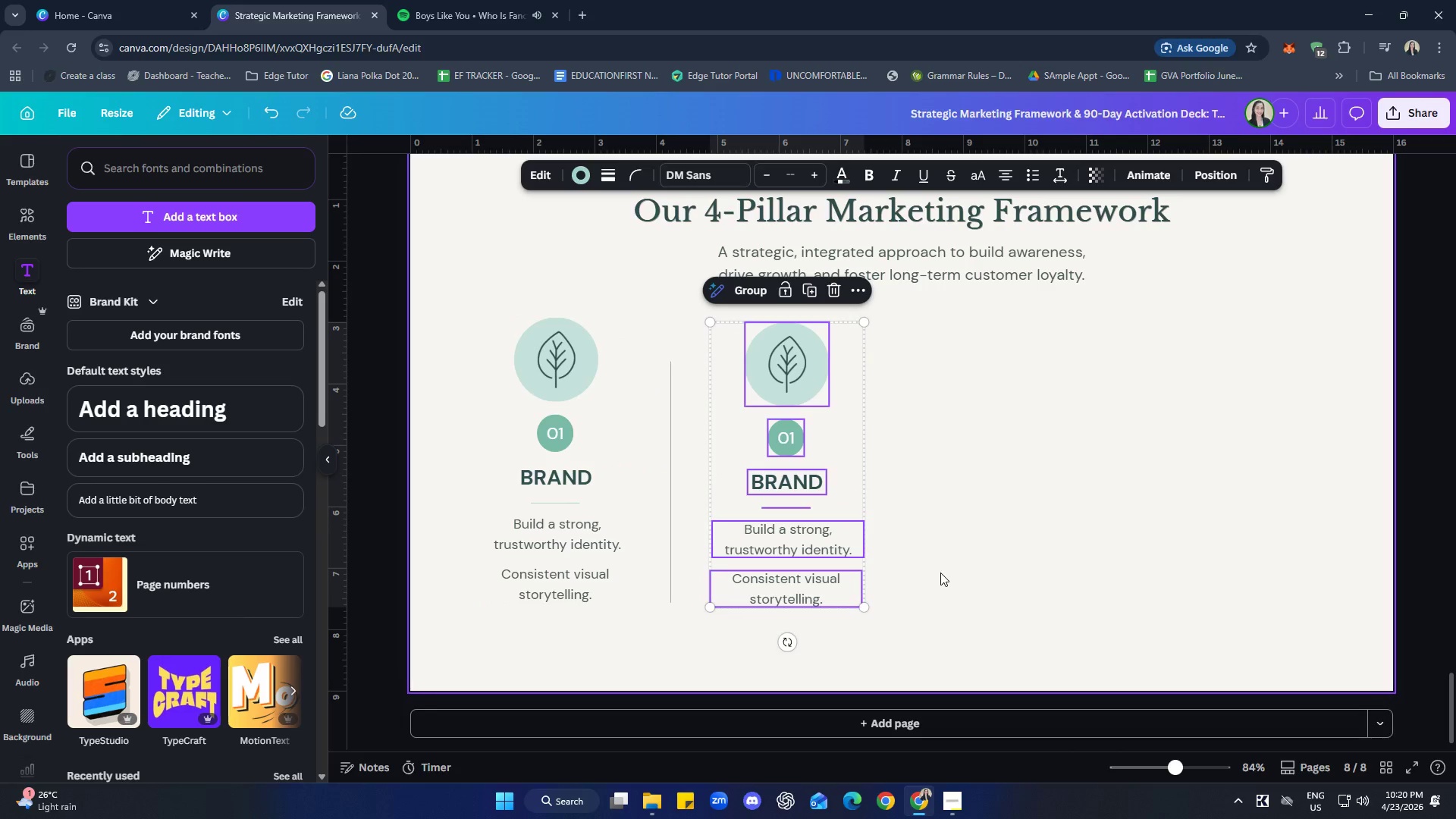 
left_click([940, 573])
 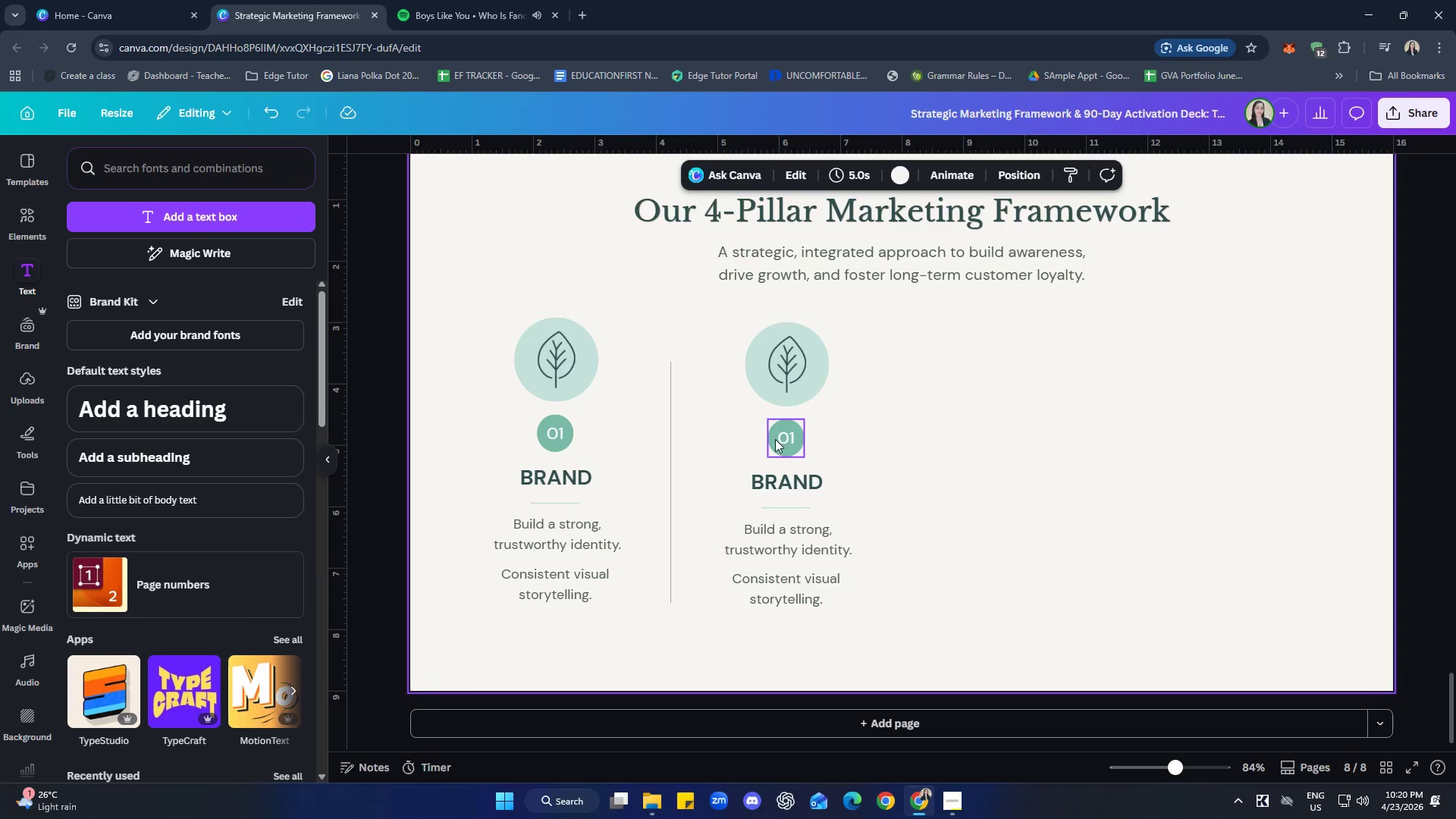 
double_click([792, 441])
 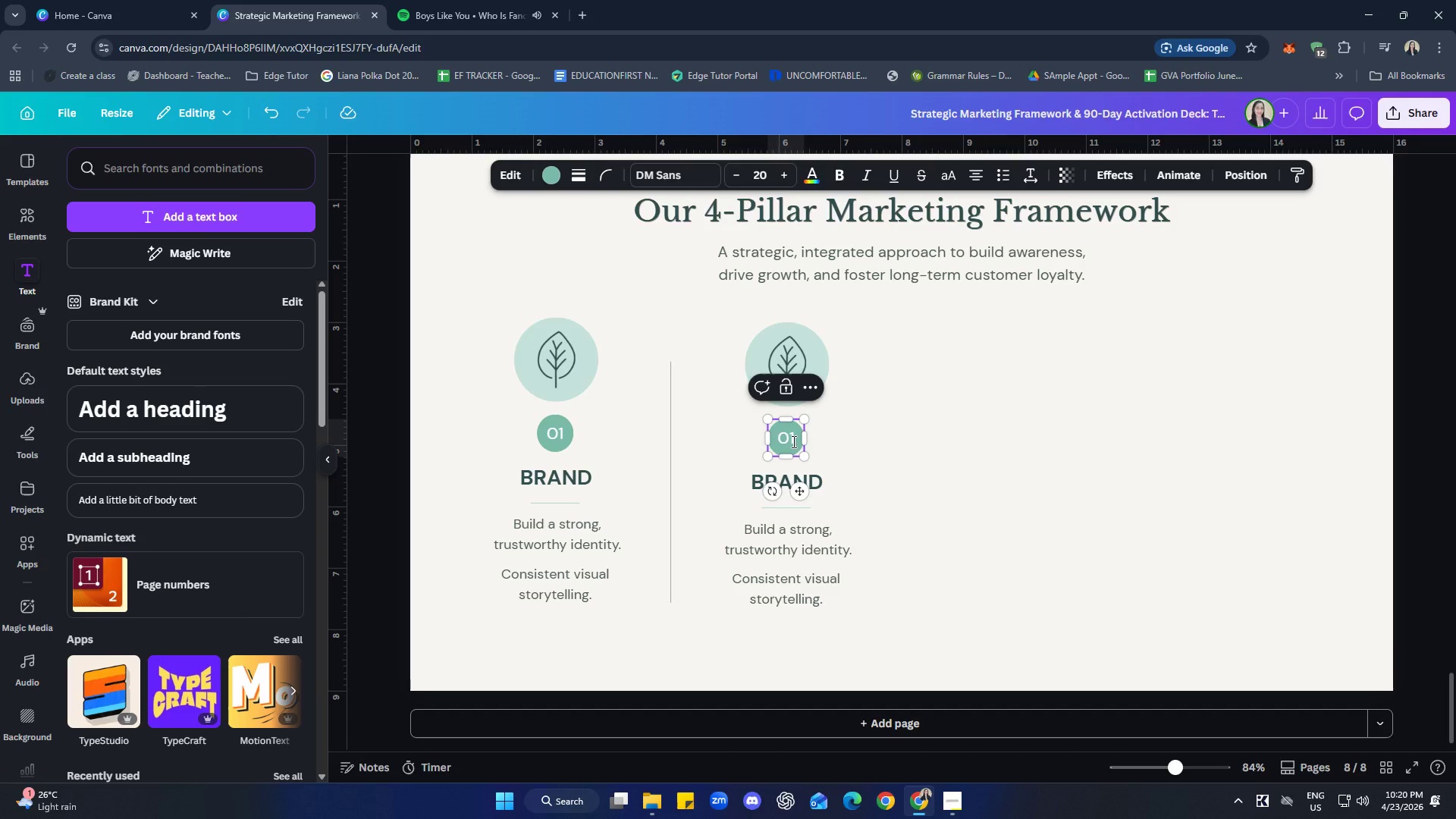 
key(ArrowRight)
 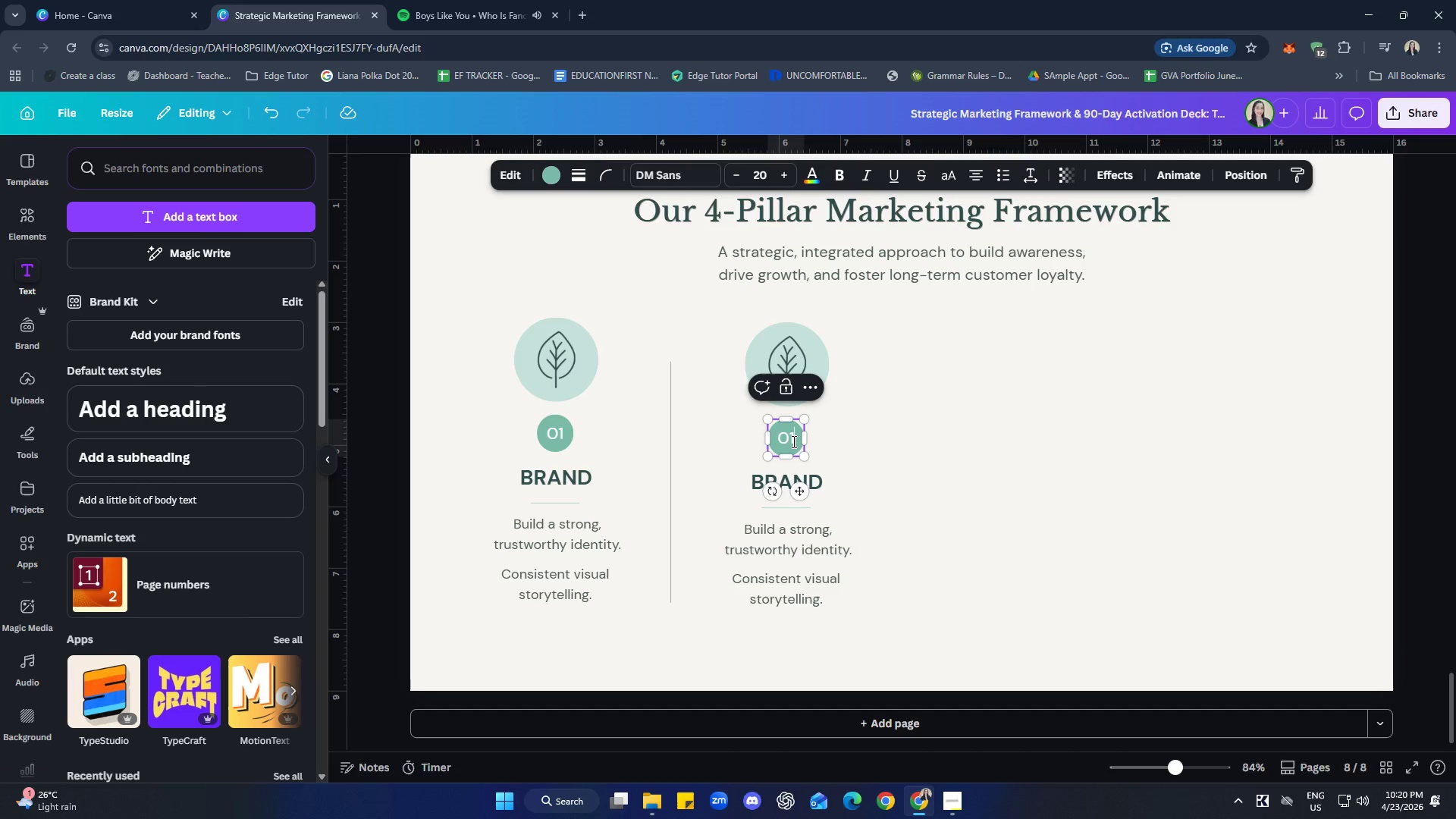 
key(Backspace)
 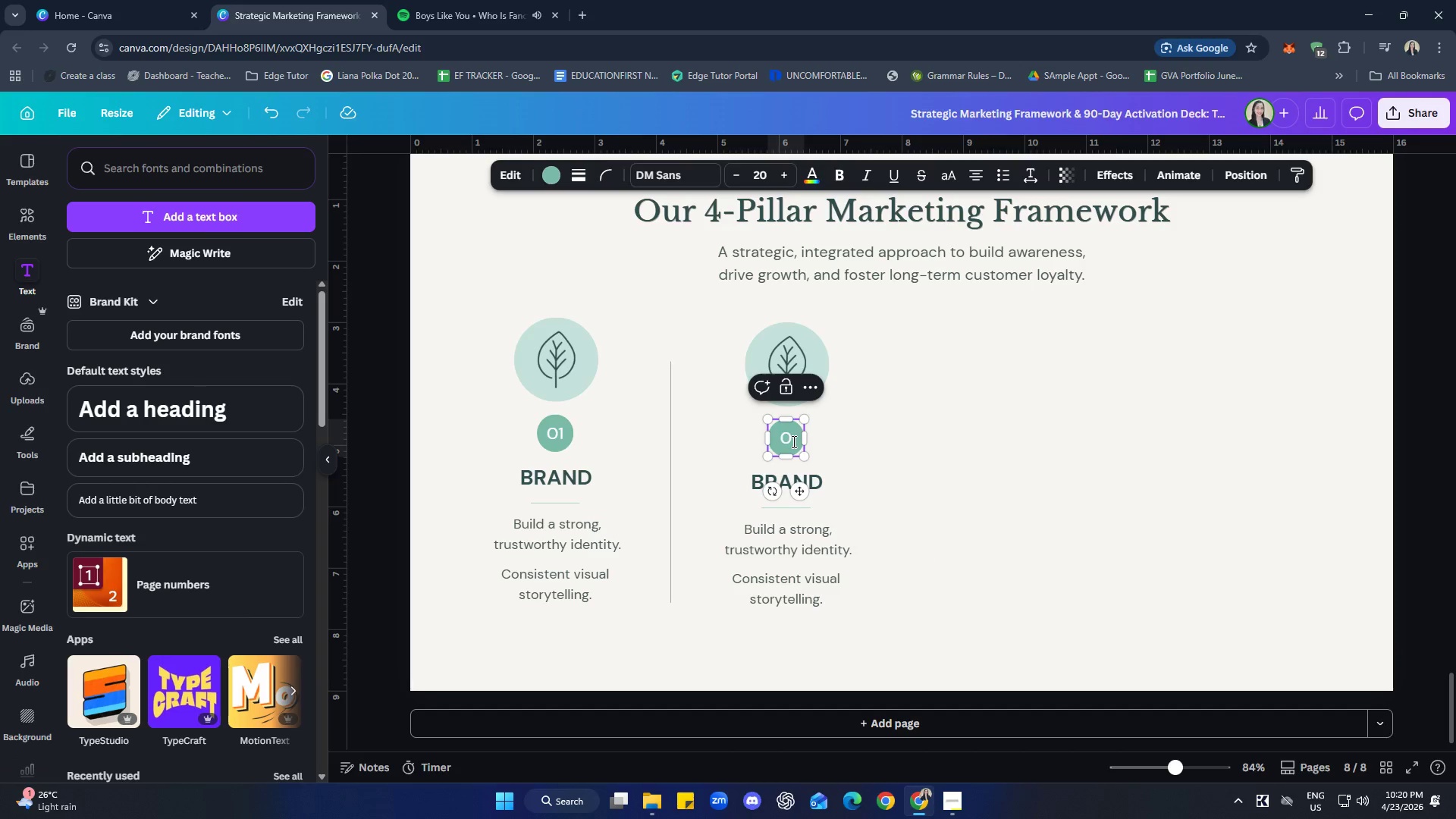 
key(2)
 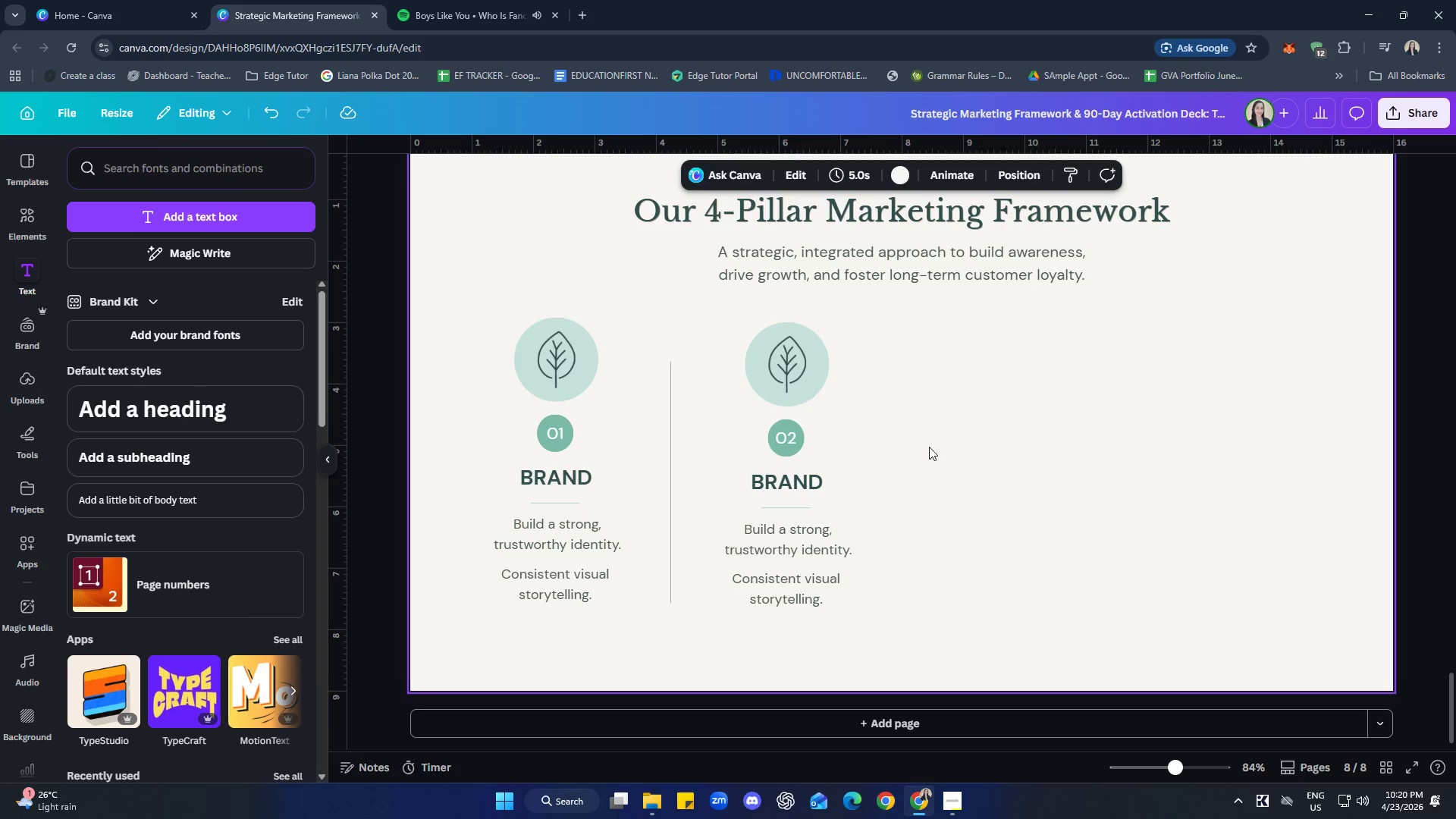 
left_click([774, 366])
 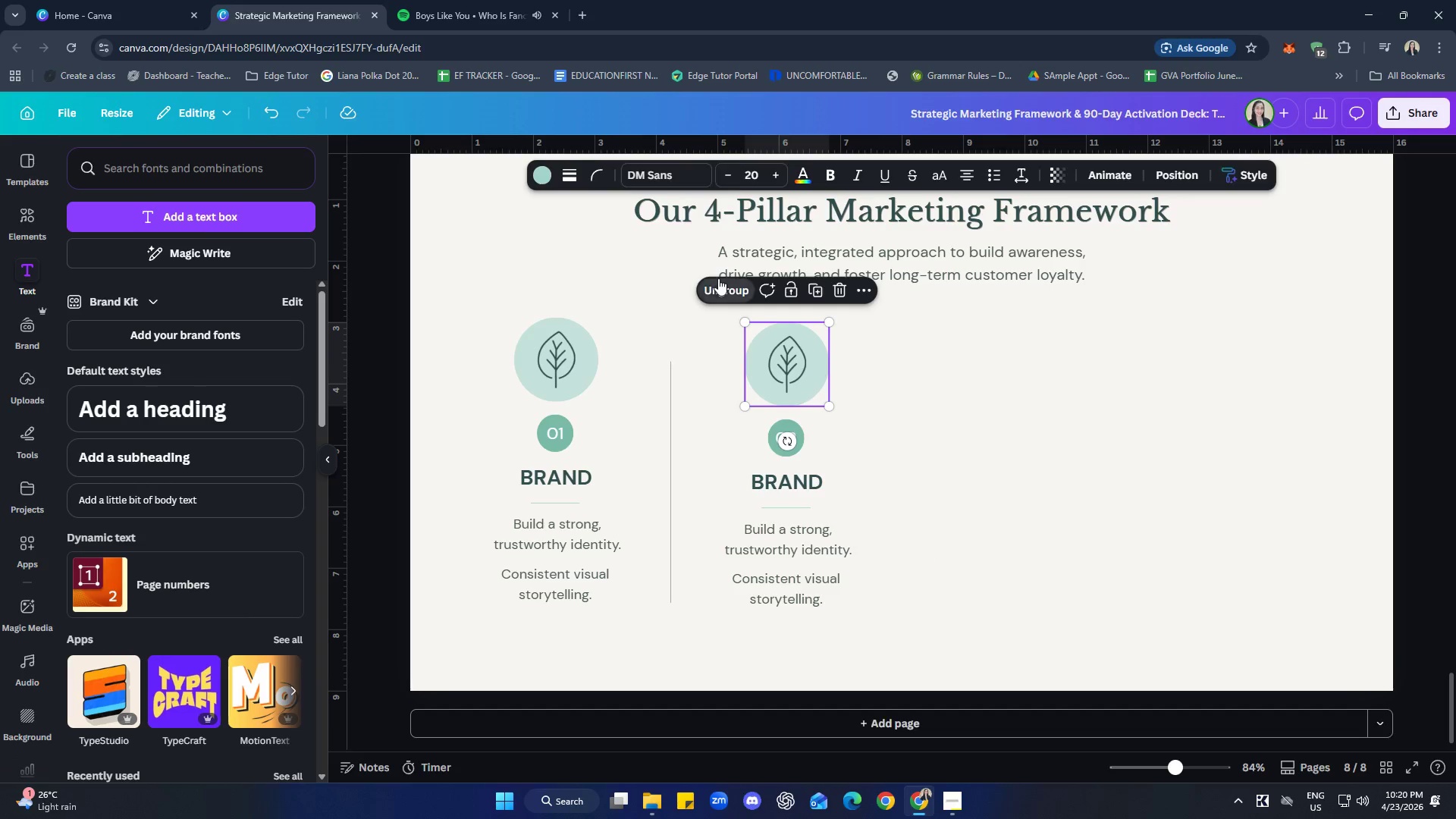 
double_click([921, 425])
 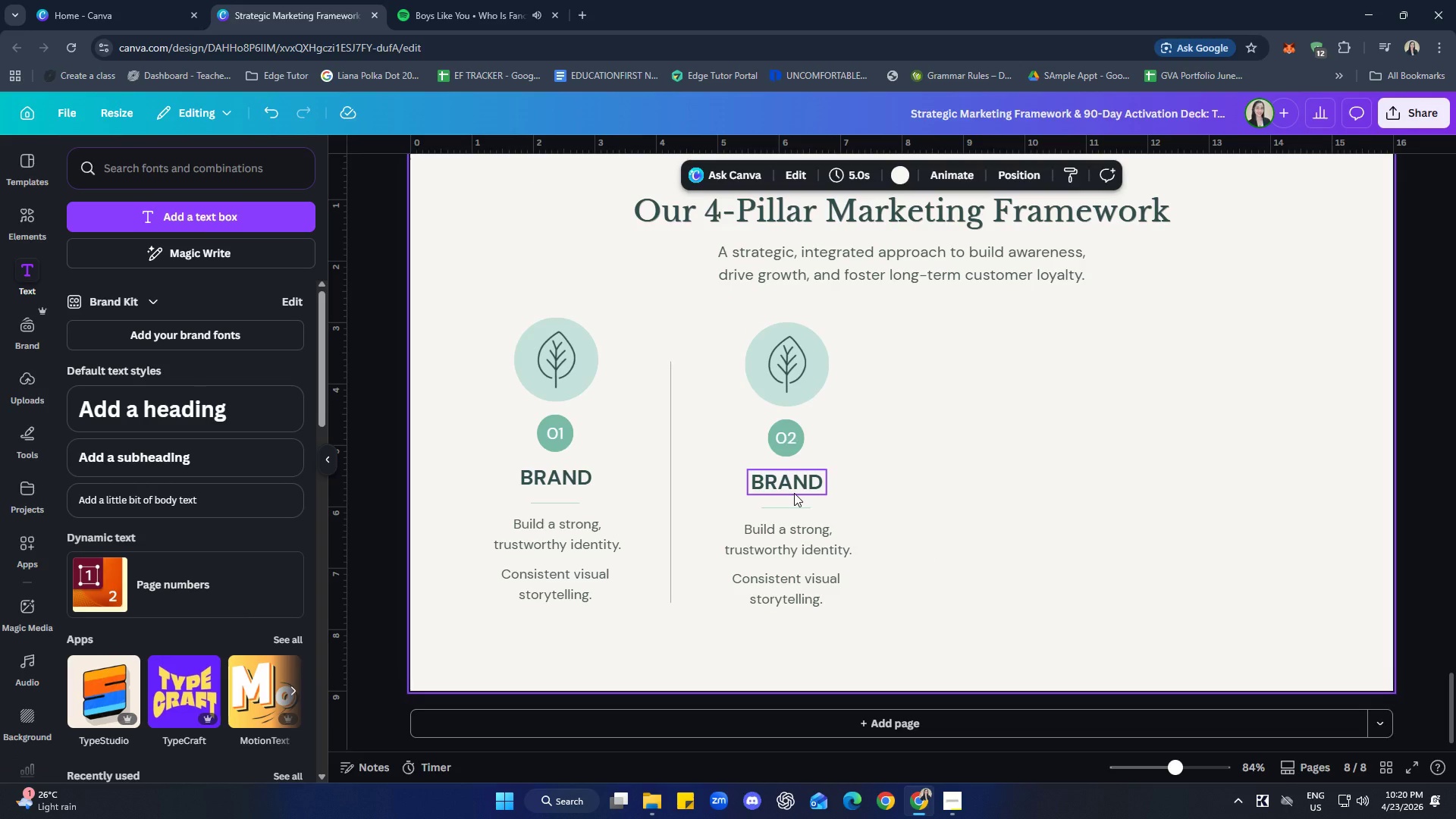 
left_click([794, 493])
 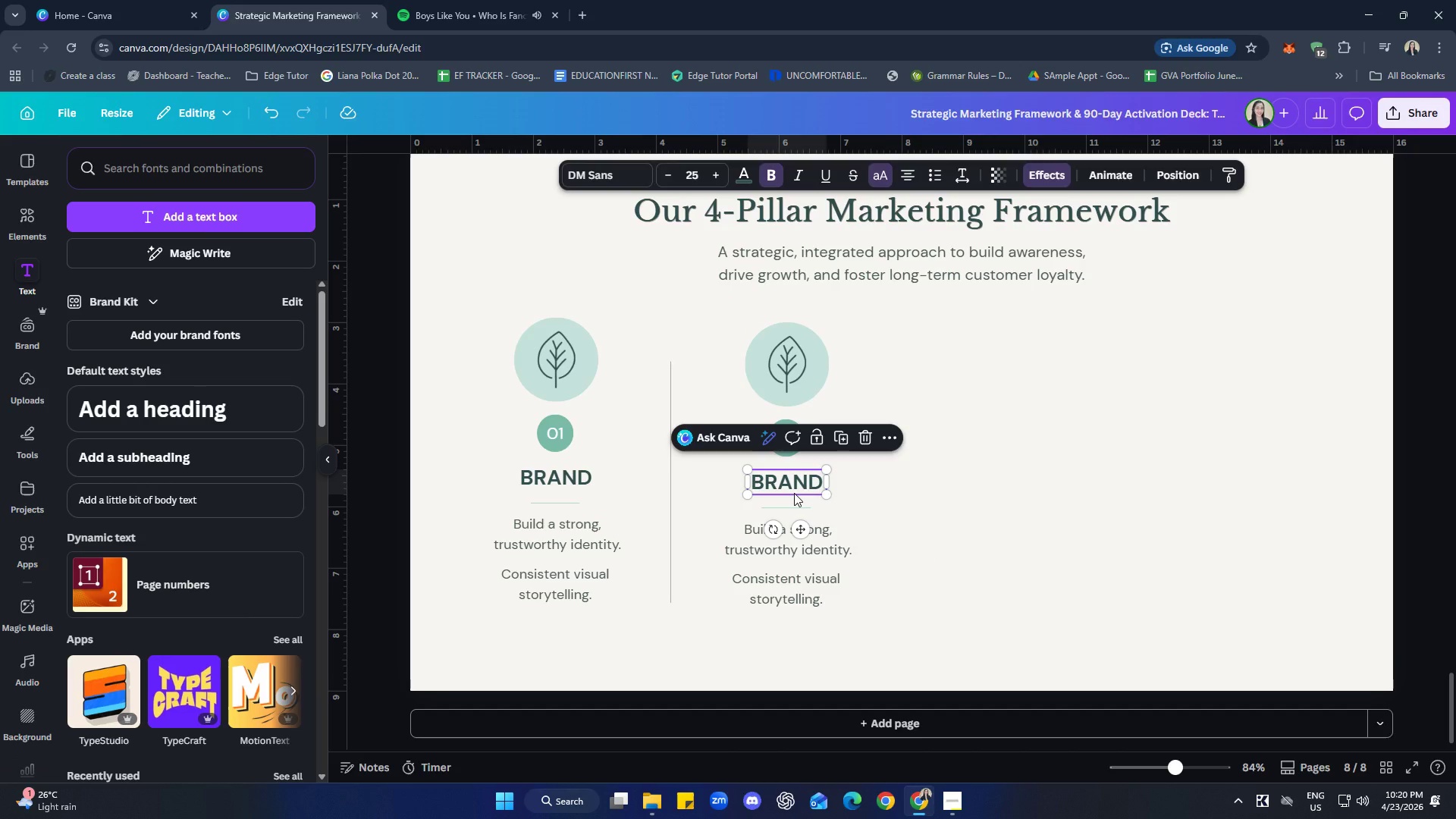 
left_click([794, 493])
 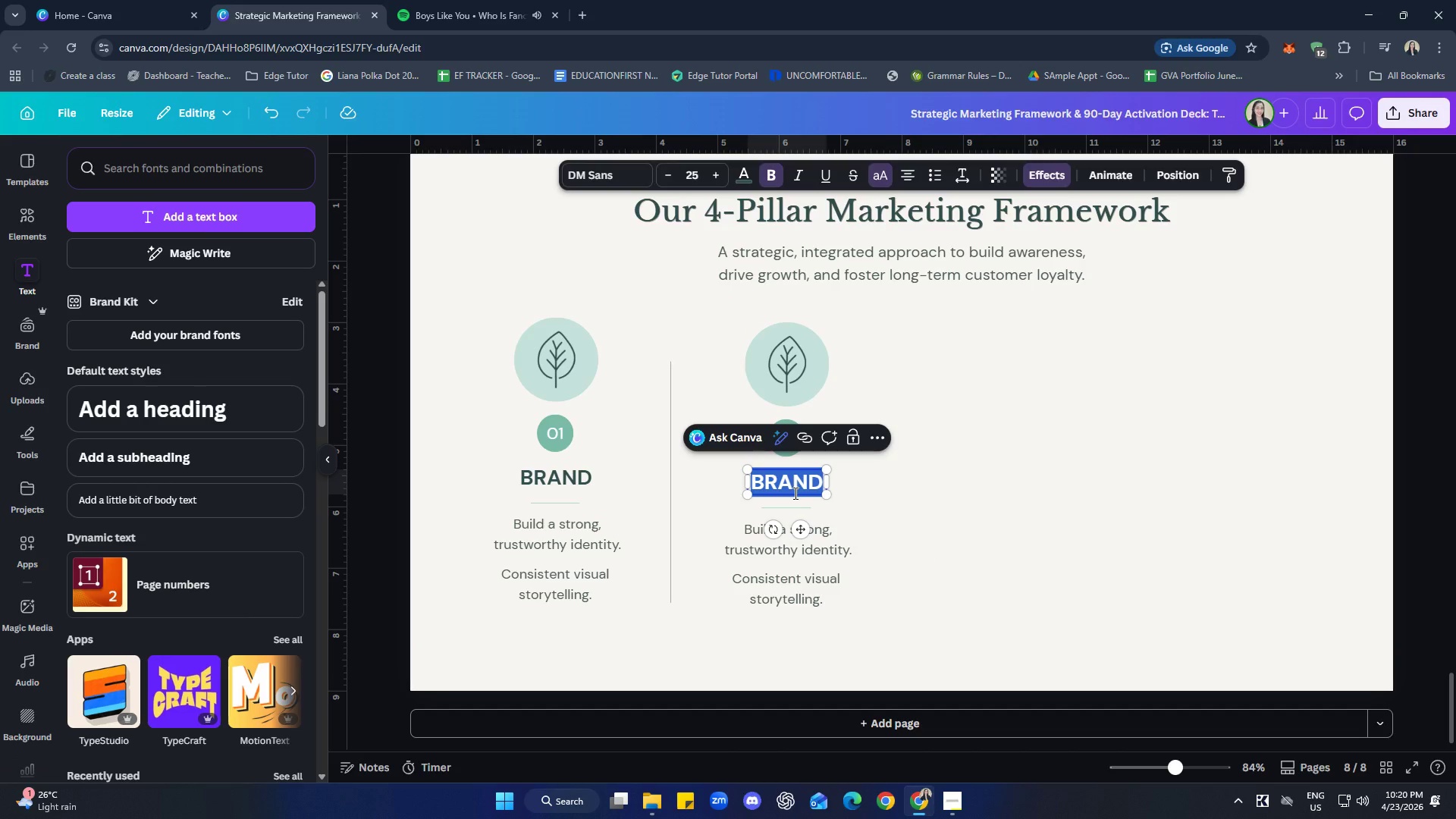 
type(audiencee)
key(Backspace)
 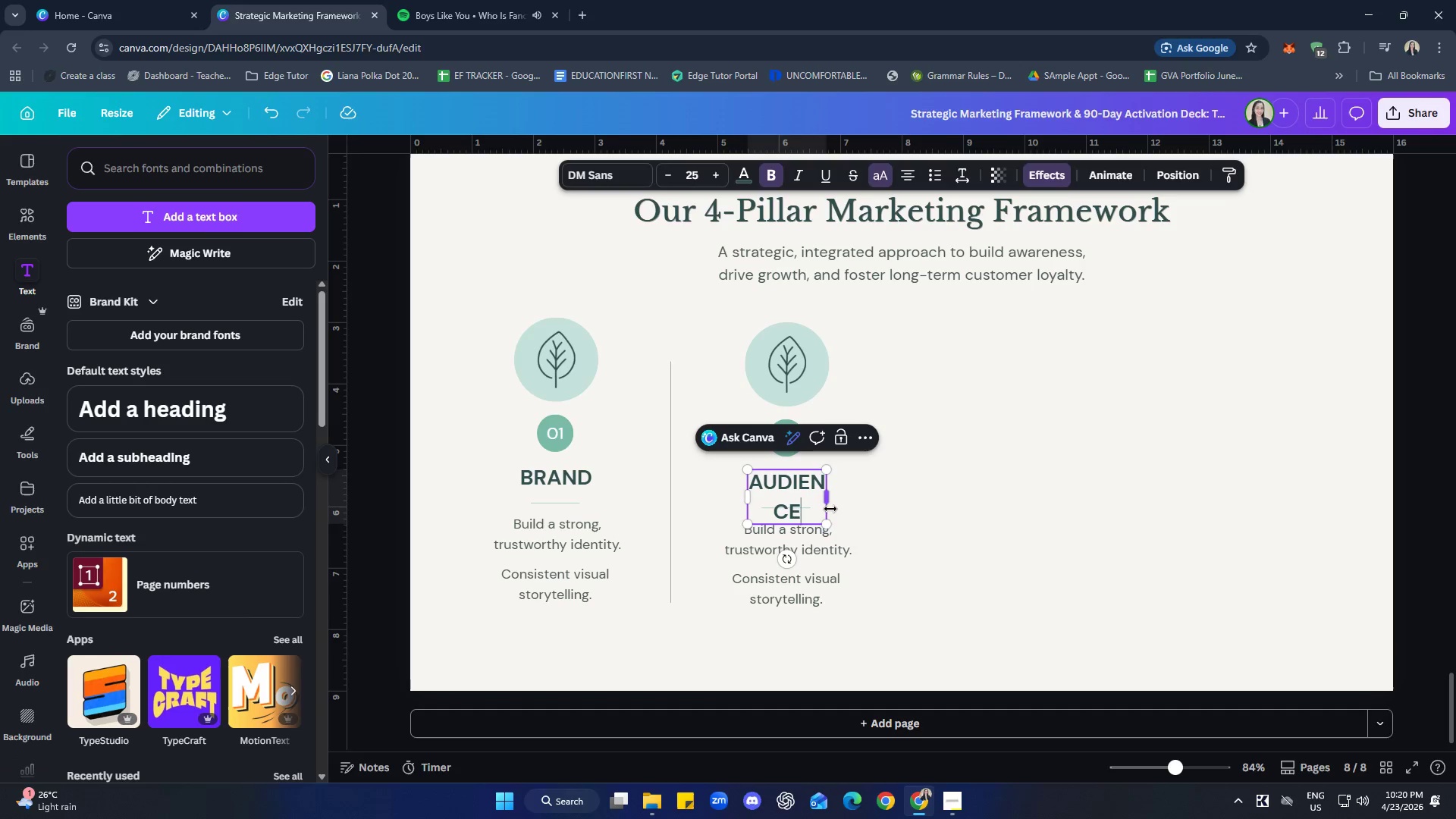 
left_click_drag(start_coordinate=[830, 505], to_coordinate=[858, 501])
 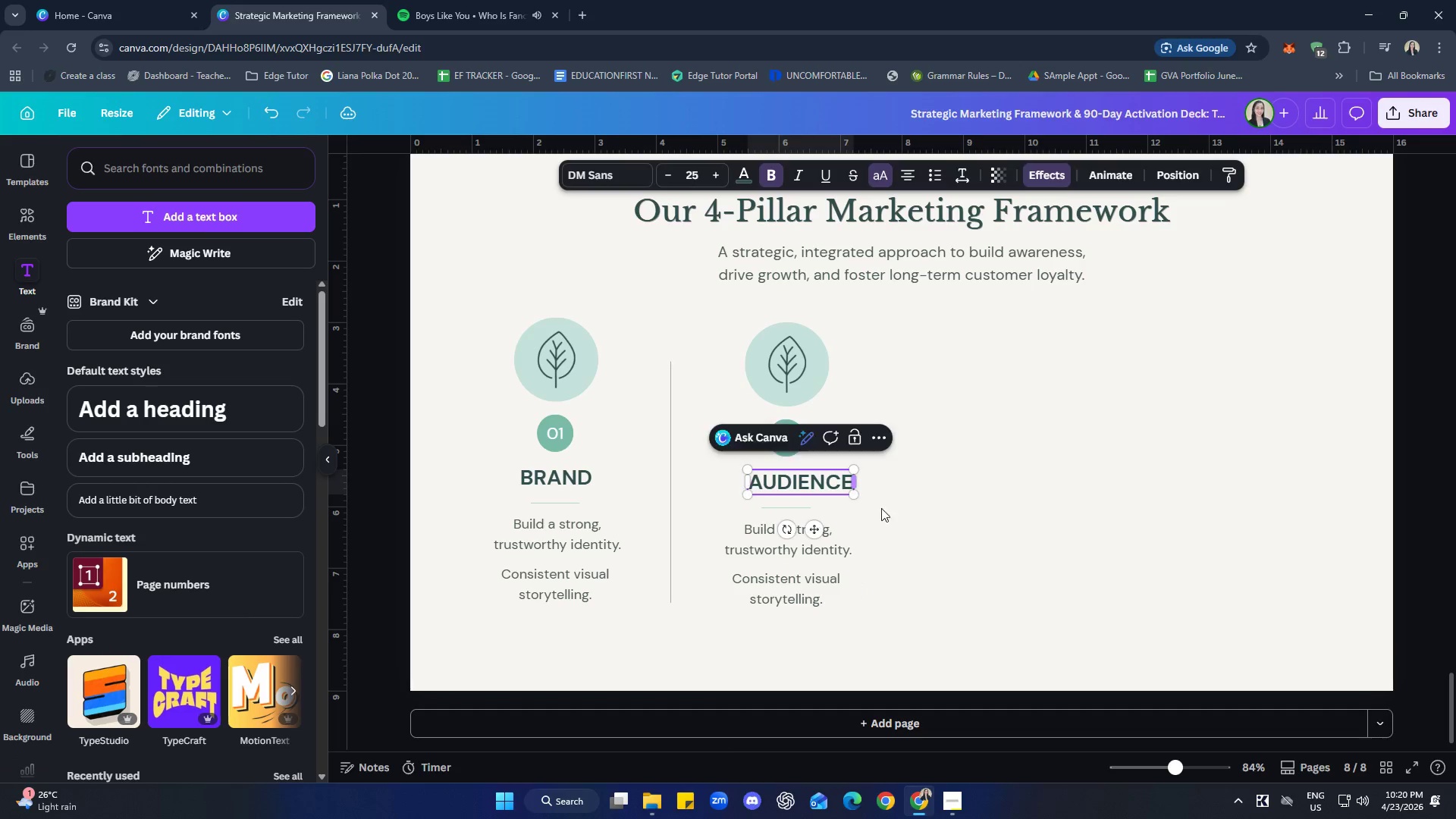 
left_click([893, 509])
 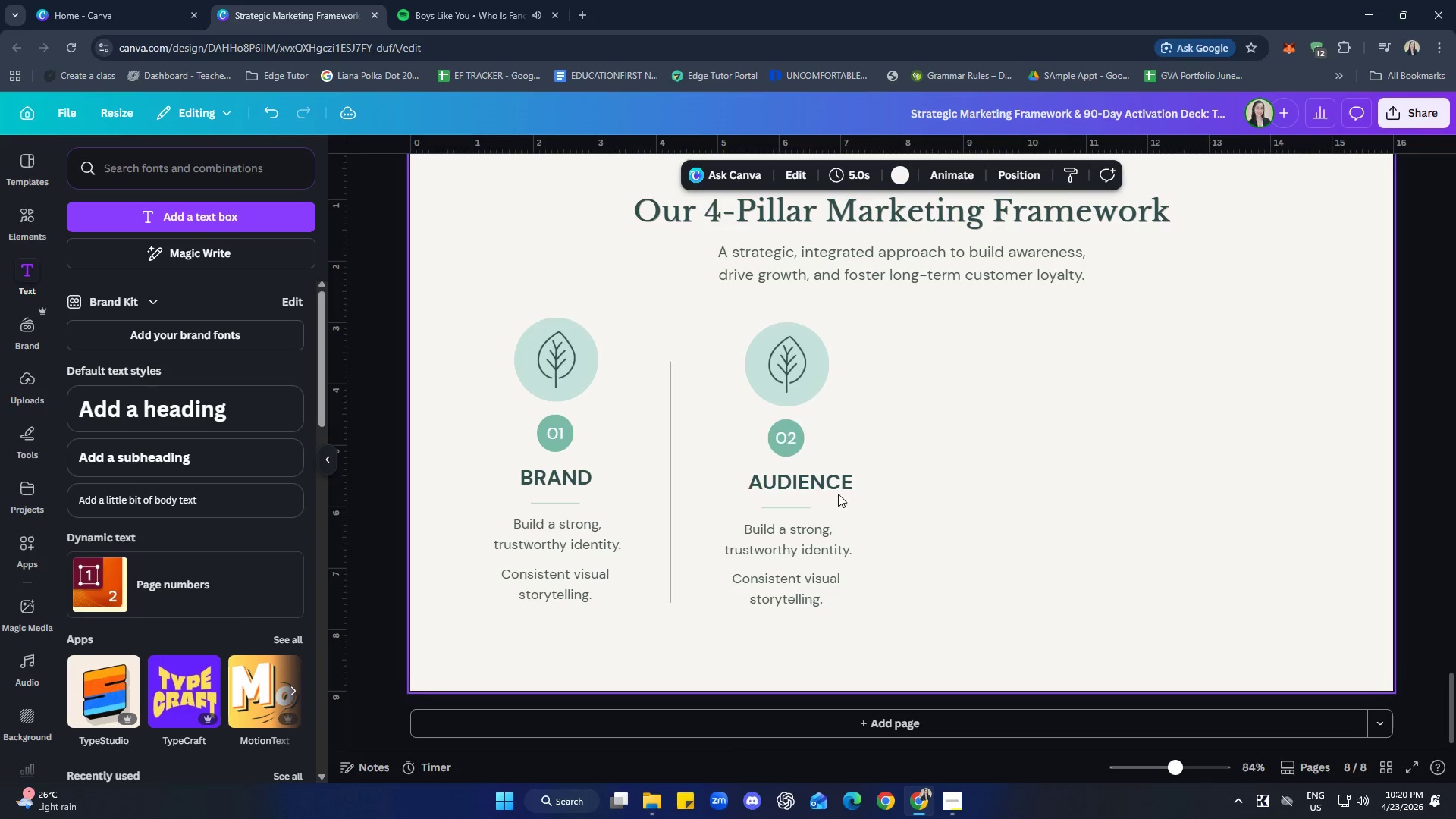 
left_click([826, 483])
 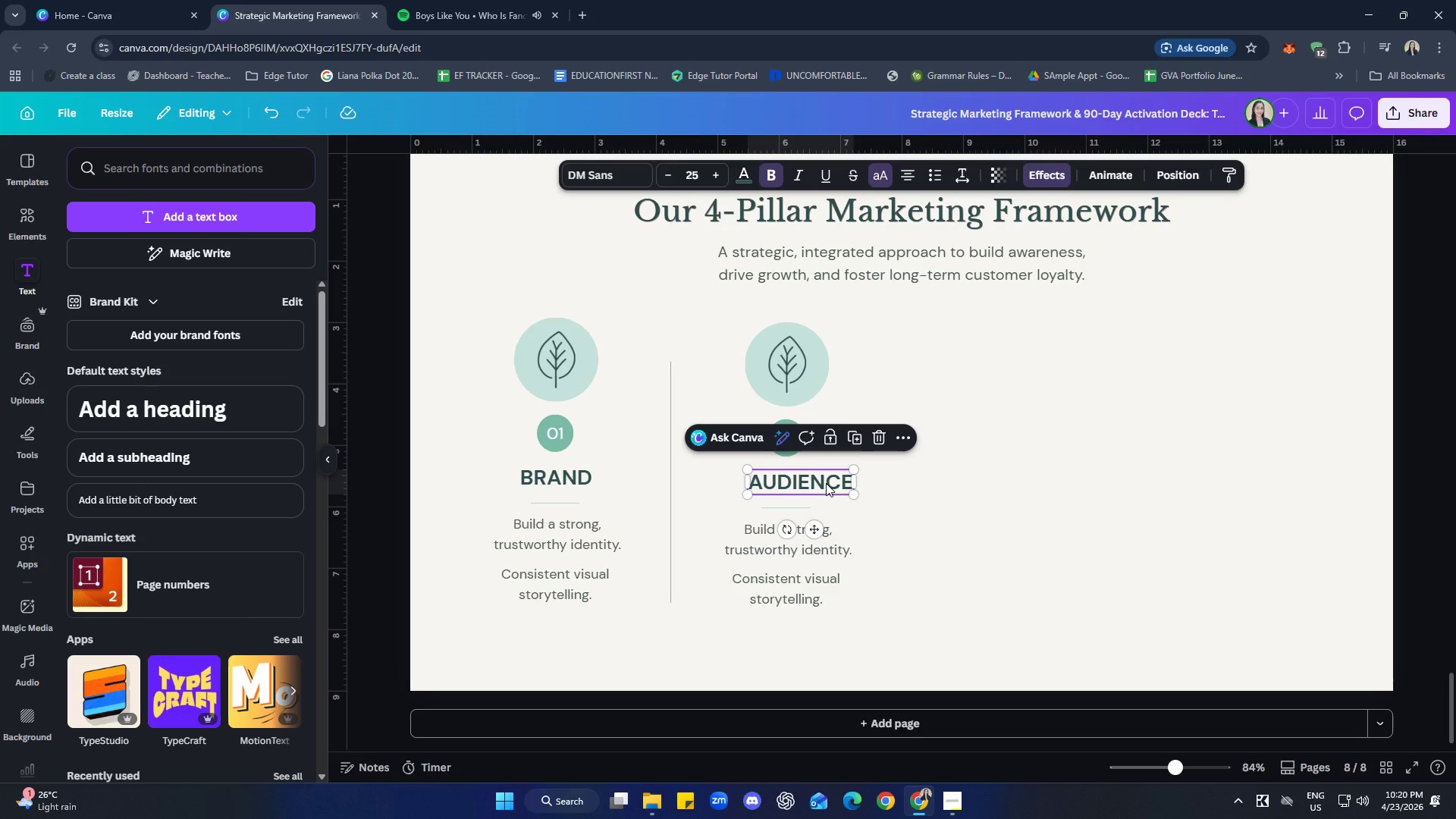 
right_click([826, 483])
 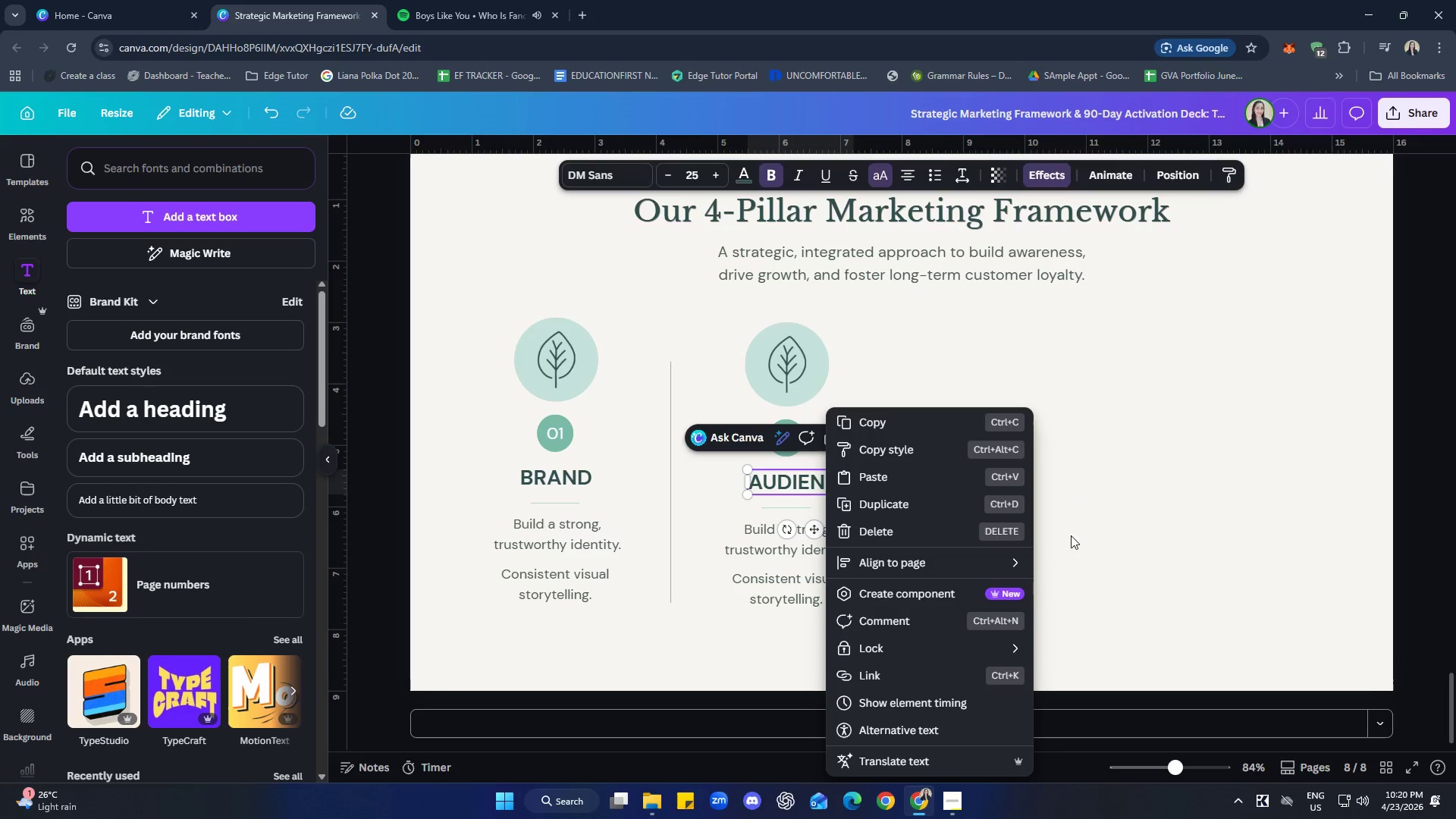 
mouse_move([995, 563])
 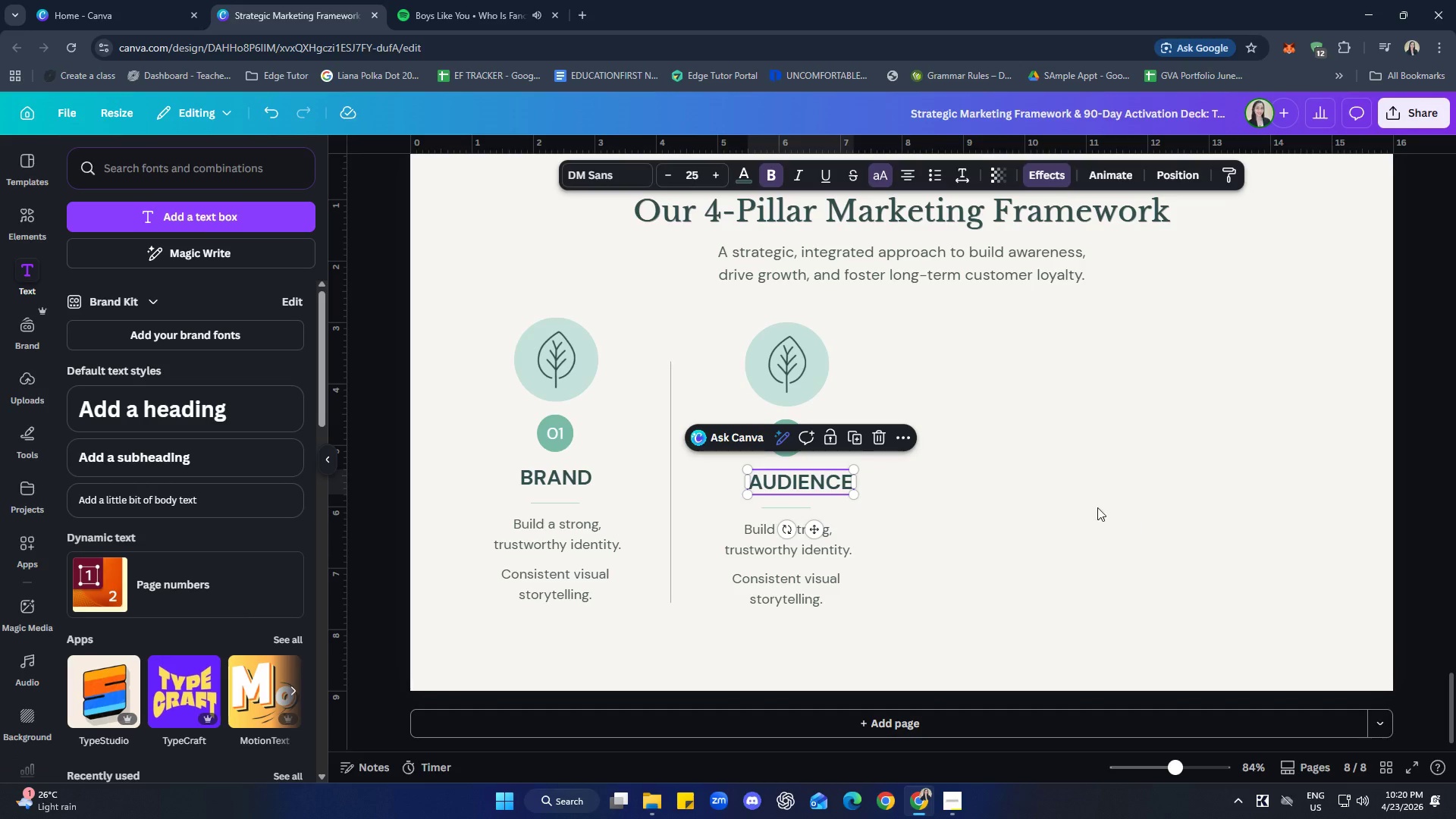 
left_click([1011, 408])
 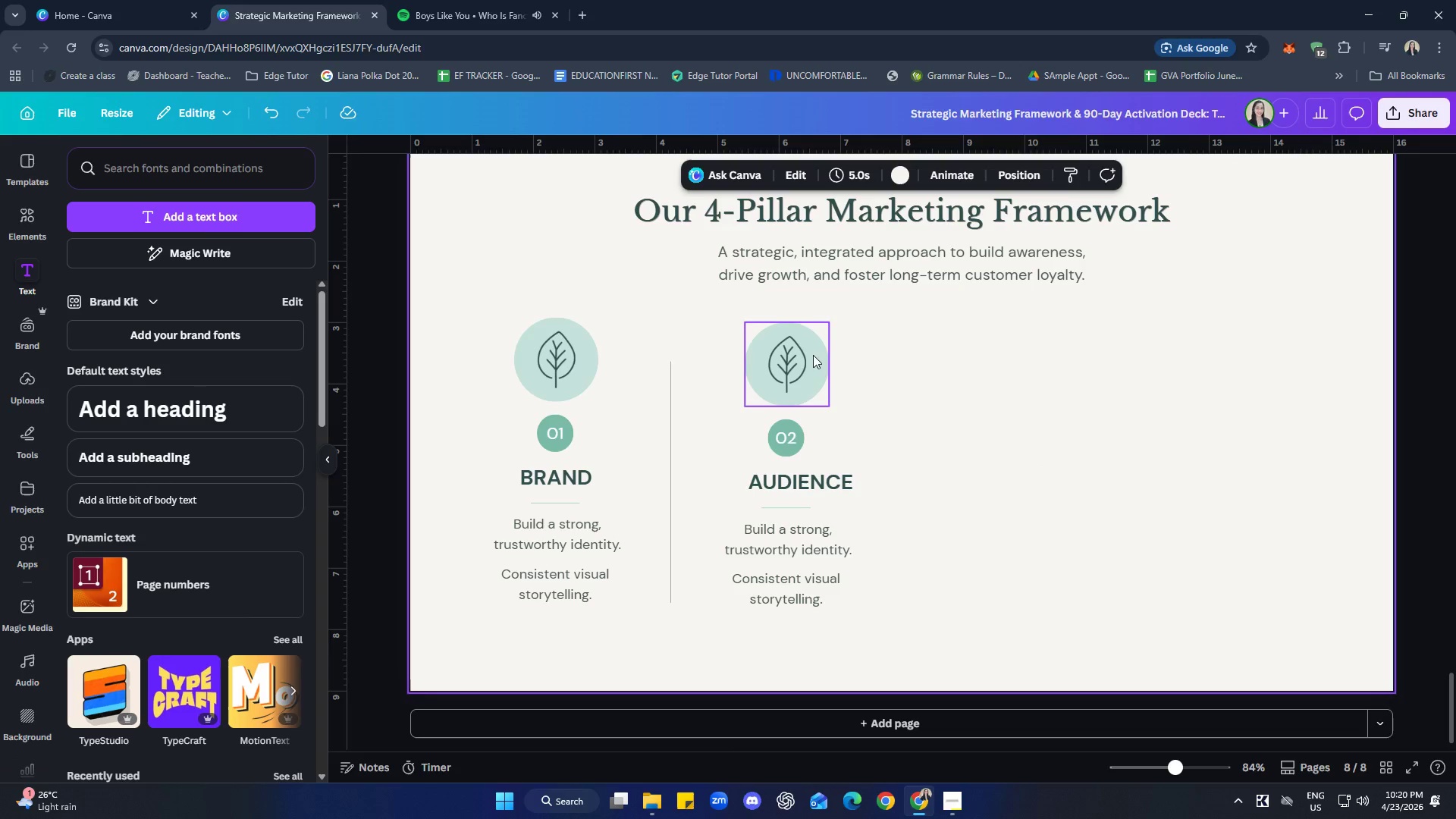 
left_click([811, 355])
 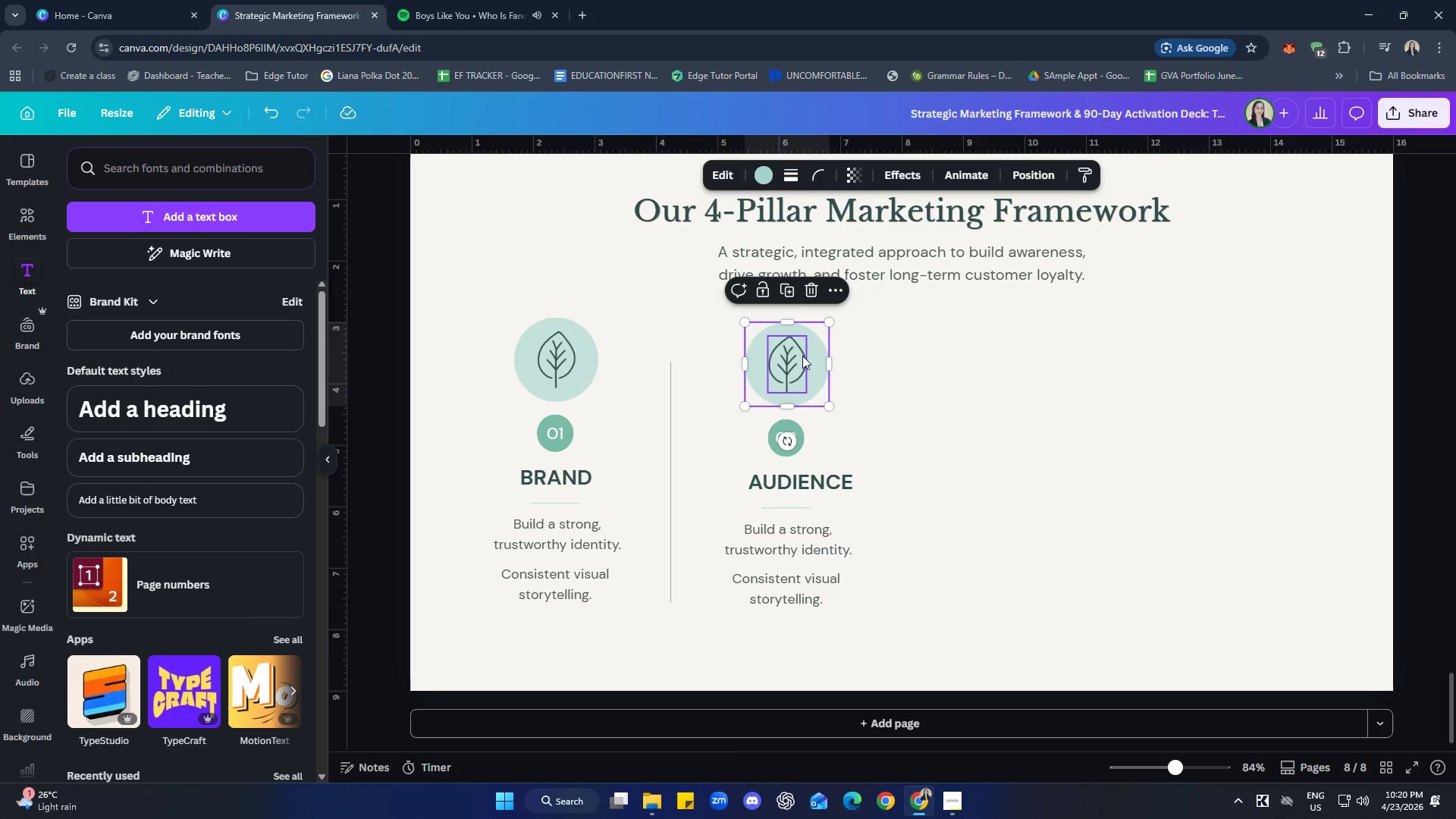 
left_click([802, 356])
 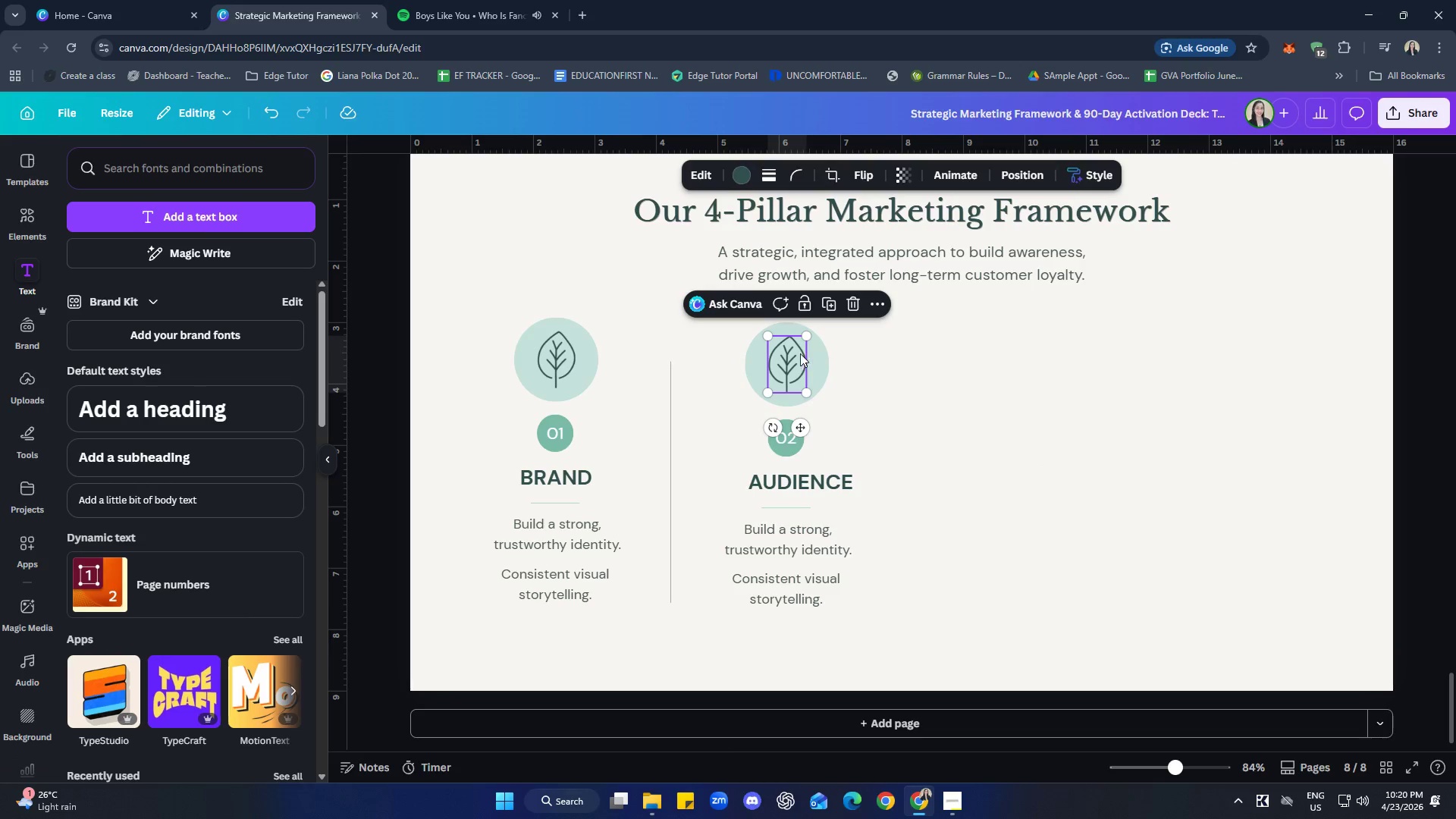 
hold_key(key=ShiftLeft, duration=1.14)
left_click([825, 364])
 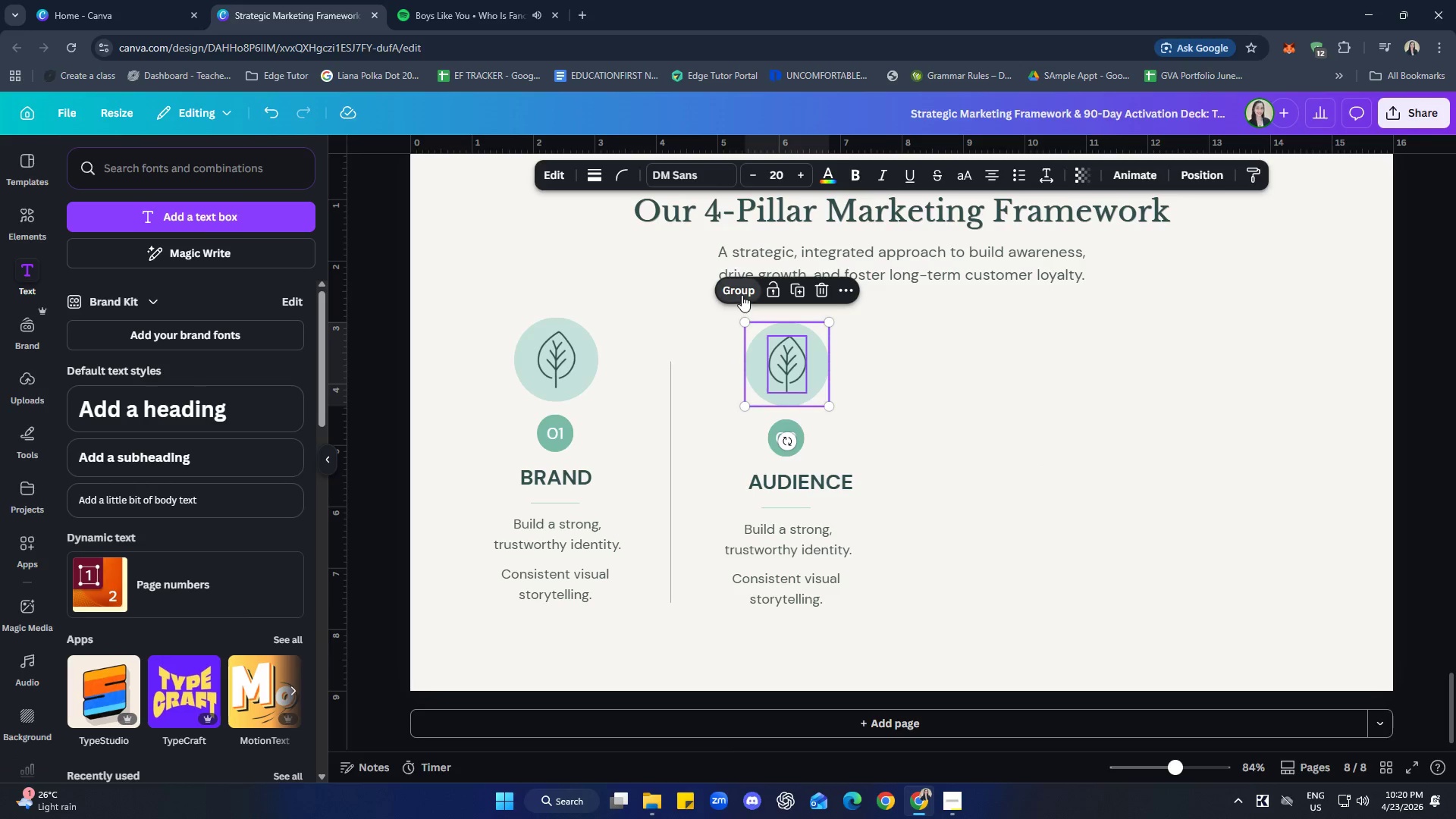 
double_click([895, 403])
 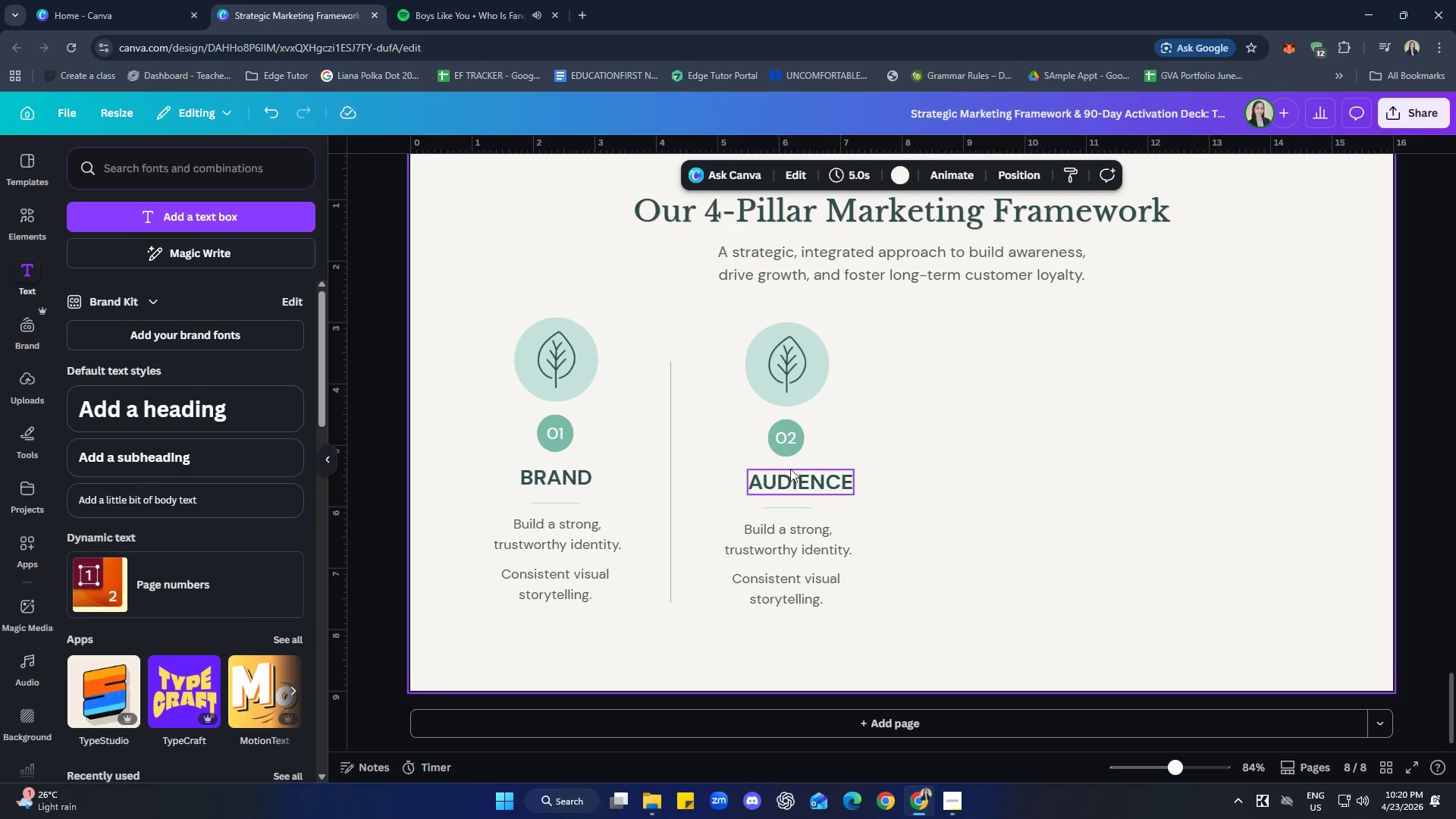 
hold_key(key=ShiftLeft, duration=3.52)
left_click([794, 370])
 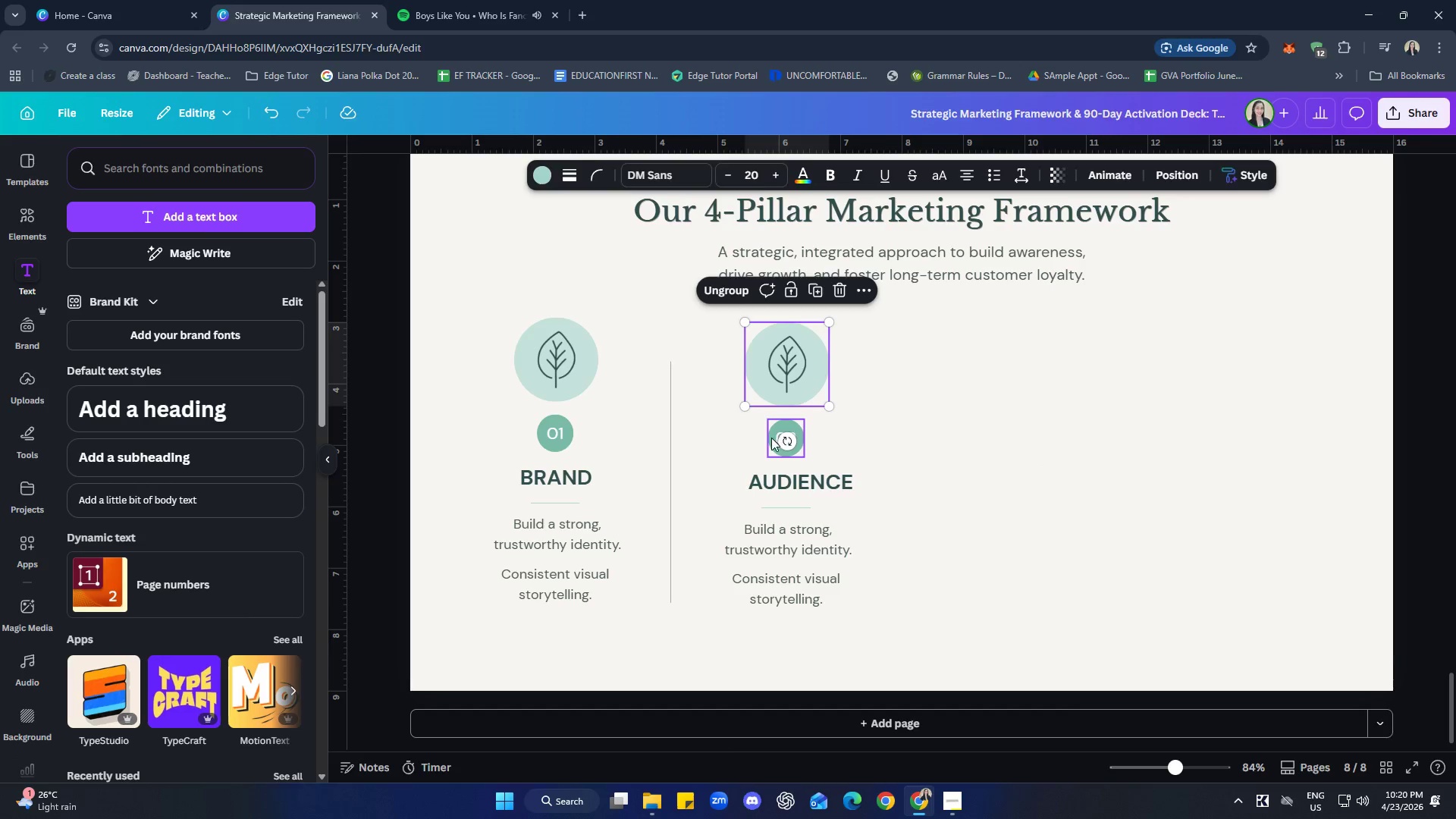 
left_click([771, 438])
 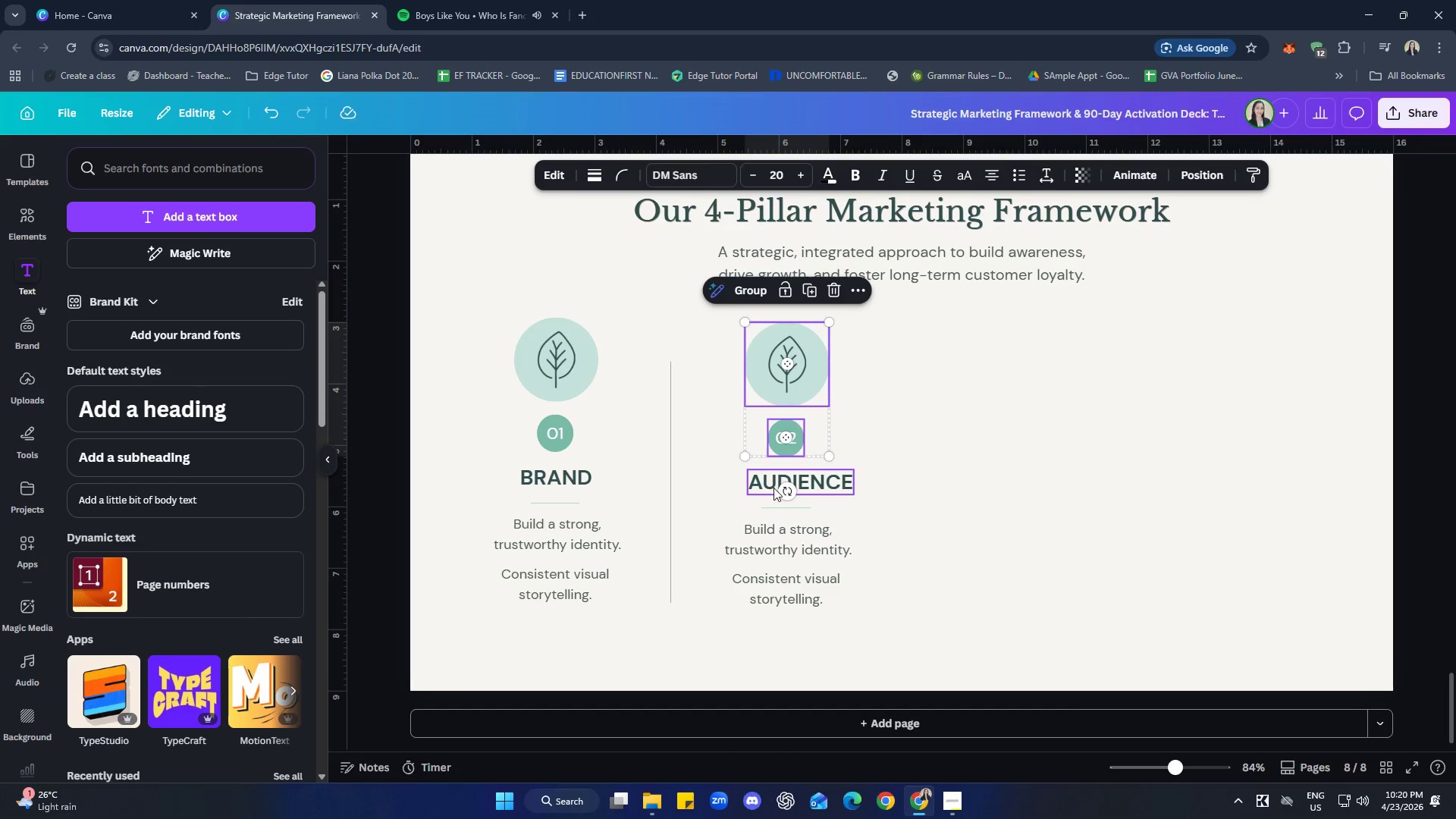 
left_click([774, 488])
 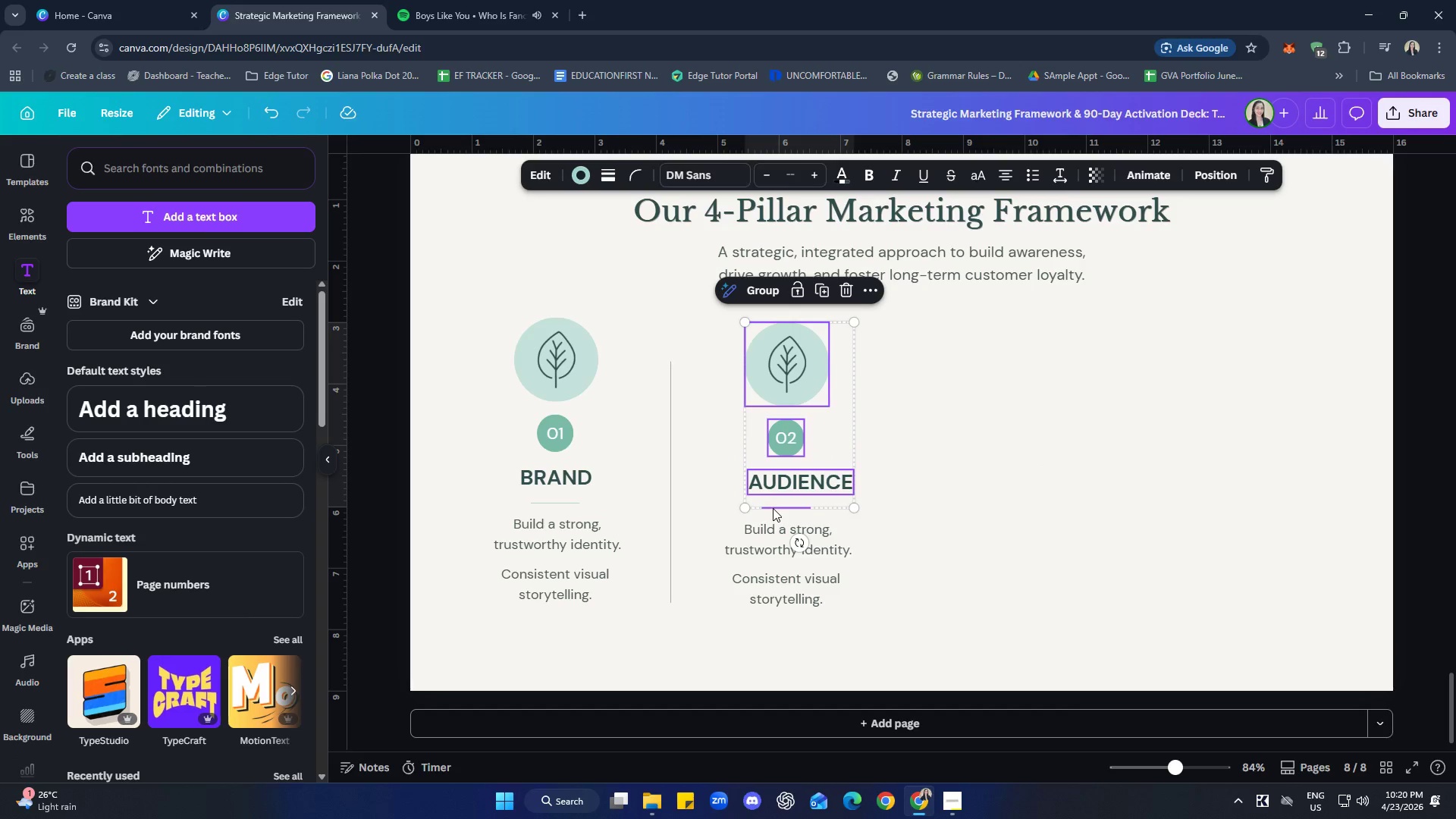 
double_click([763, 536])
 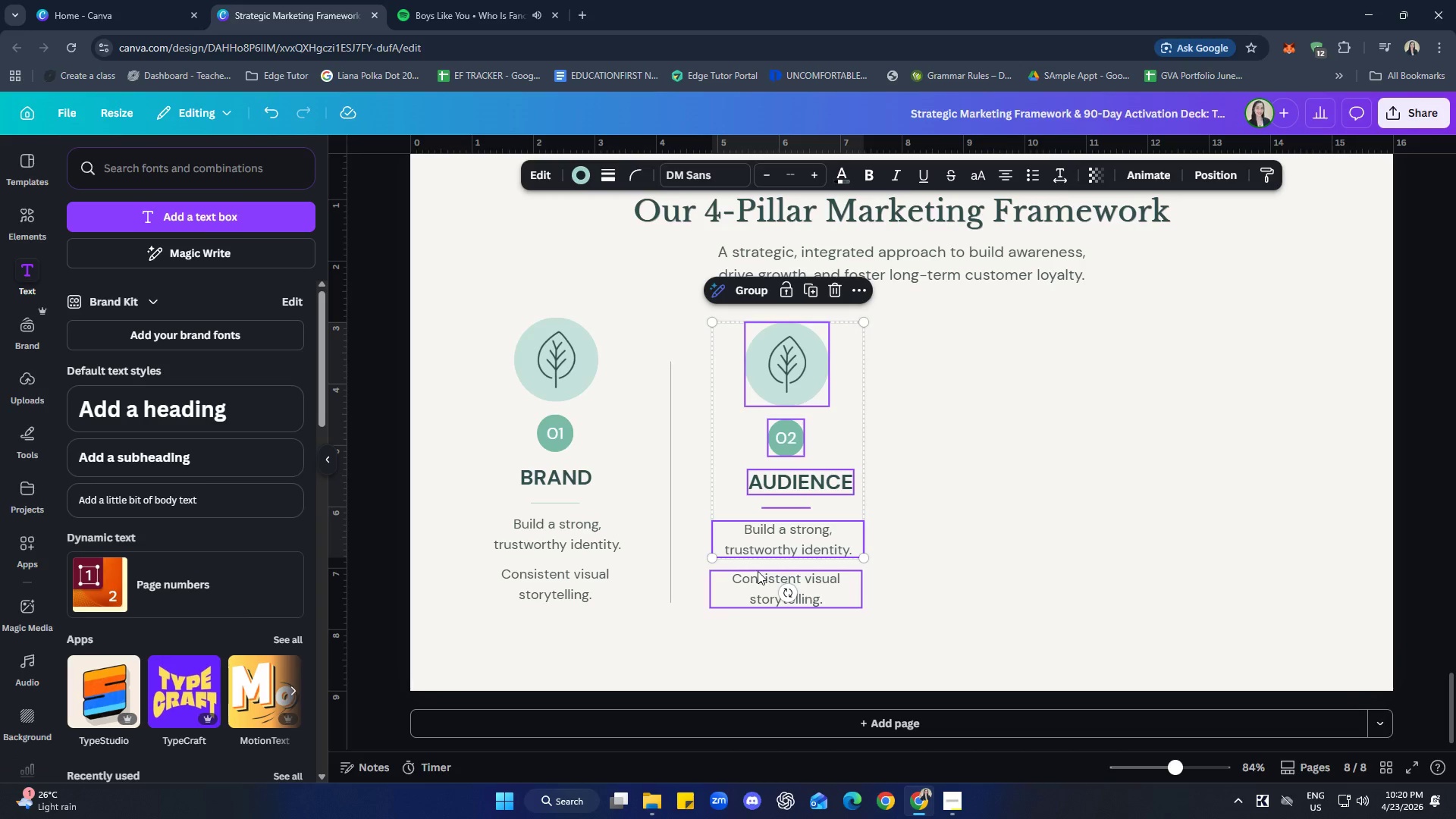 
left_click([755, 577])
 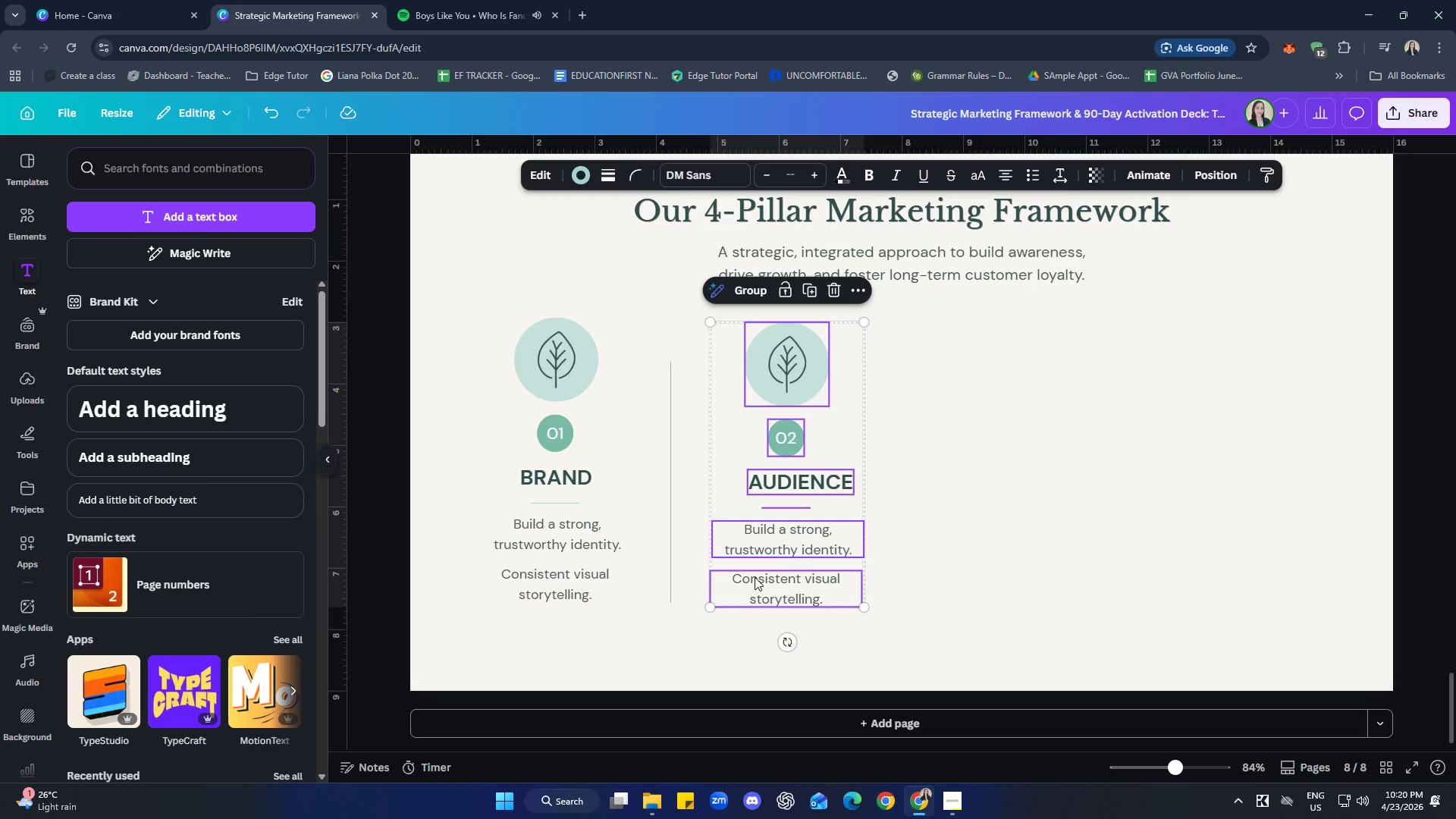 
right_click([755, 577])
 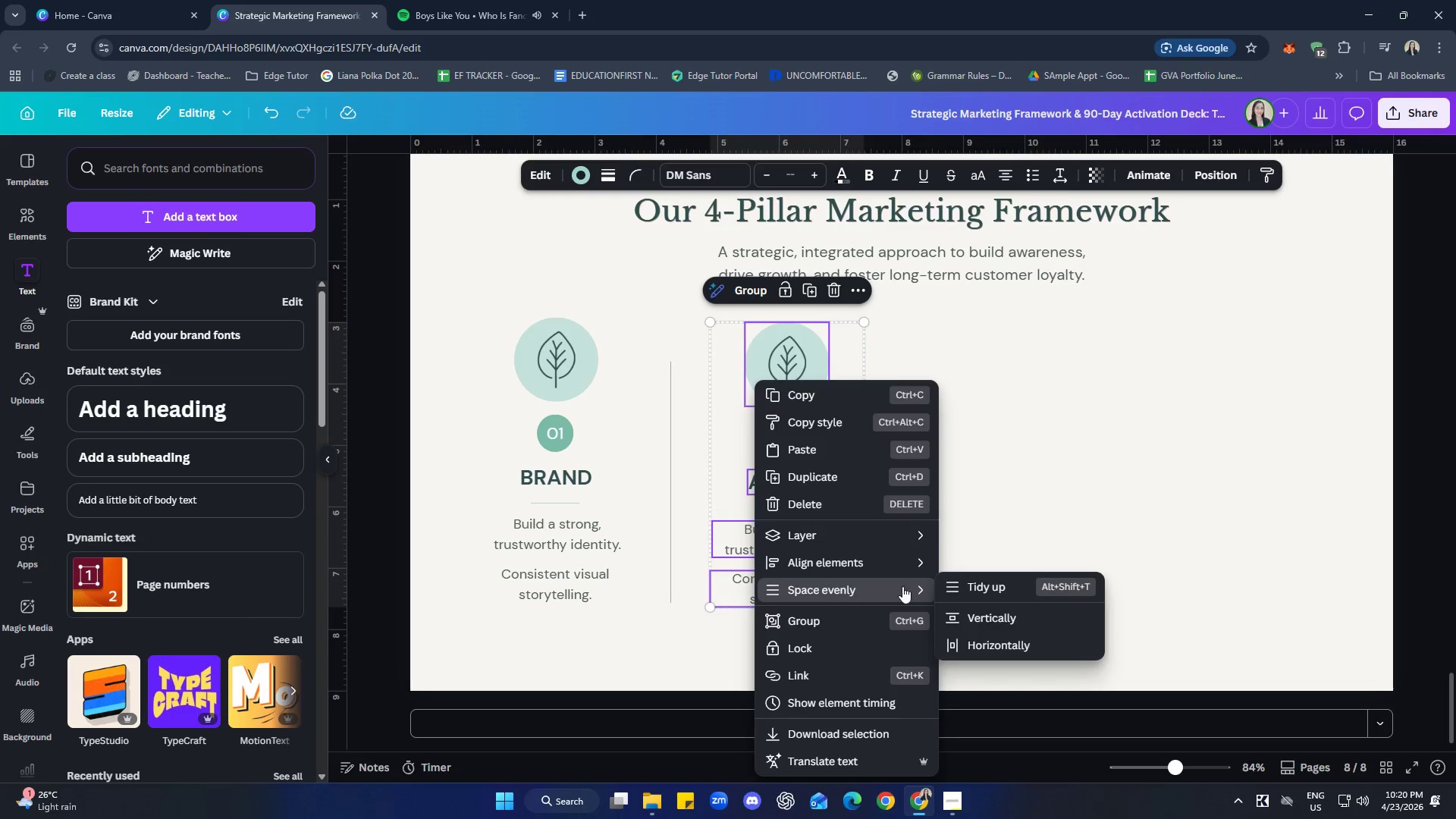 
left_click([977, 582])
 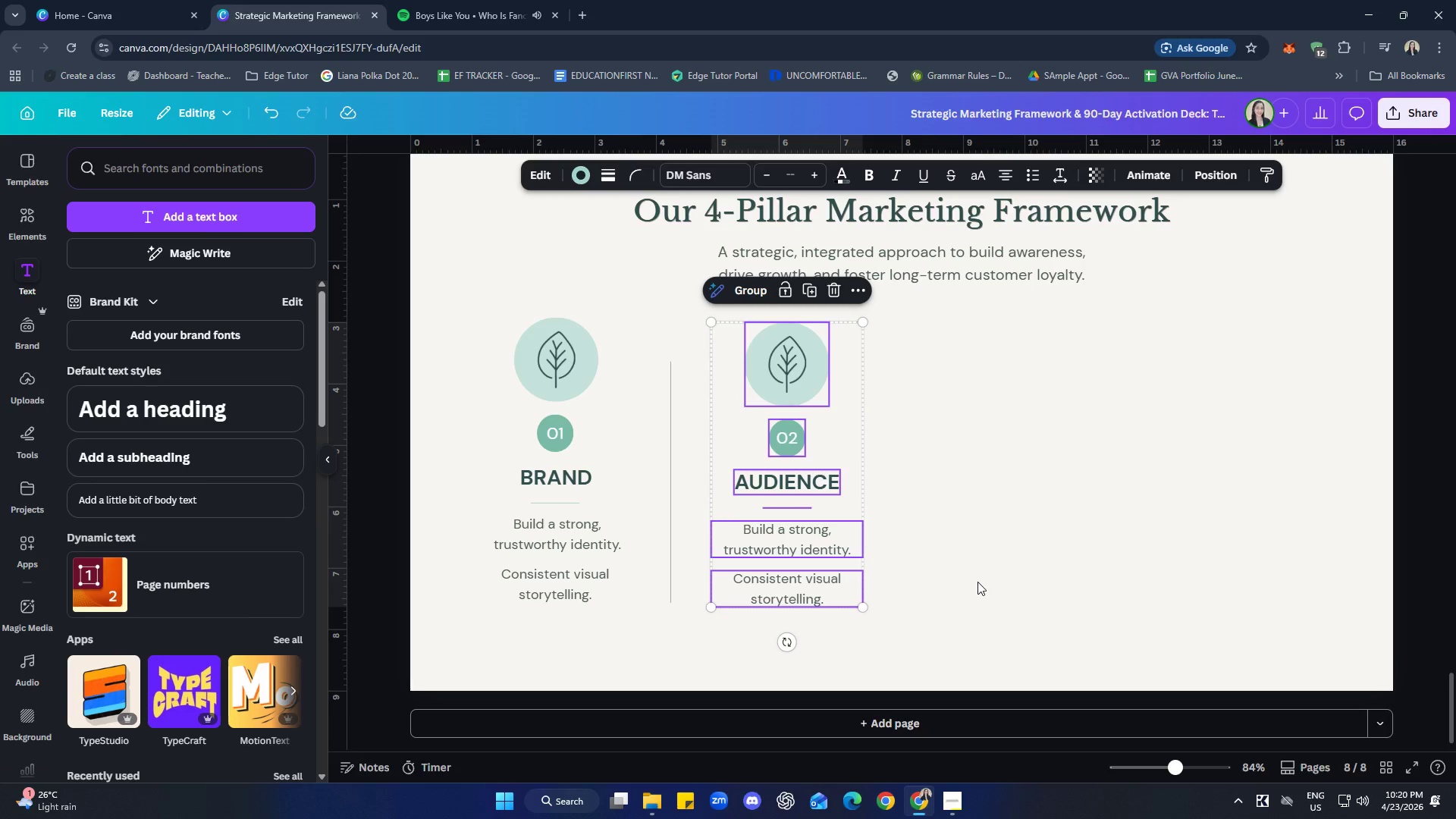 
left_click([977, 574])
 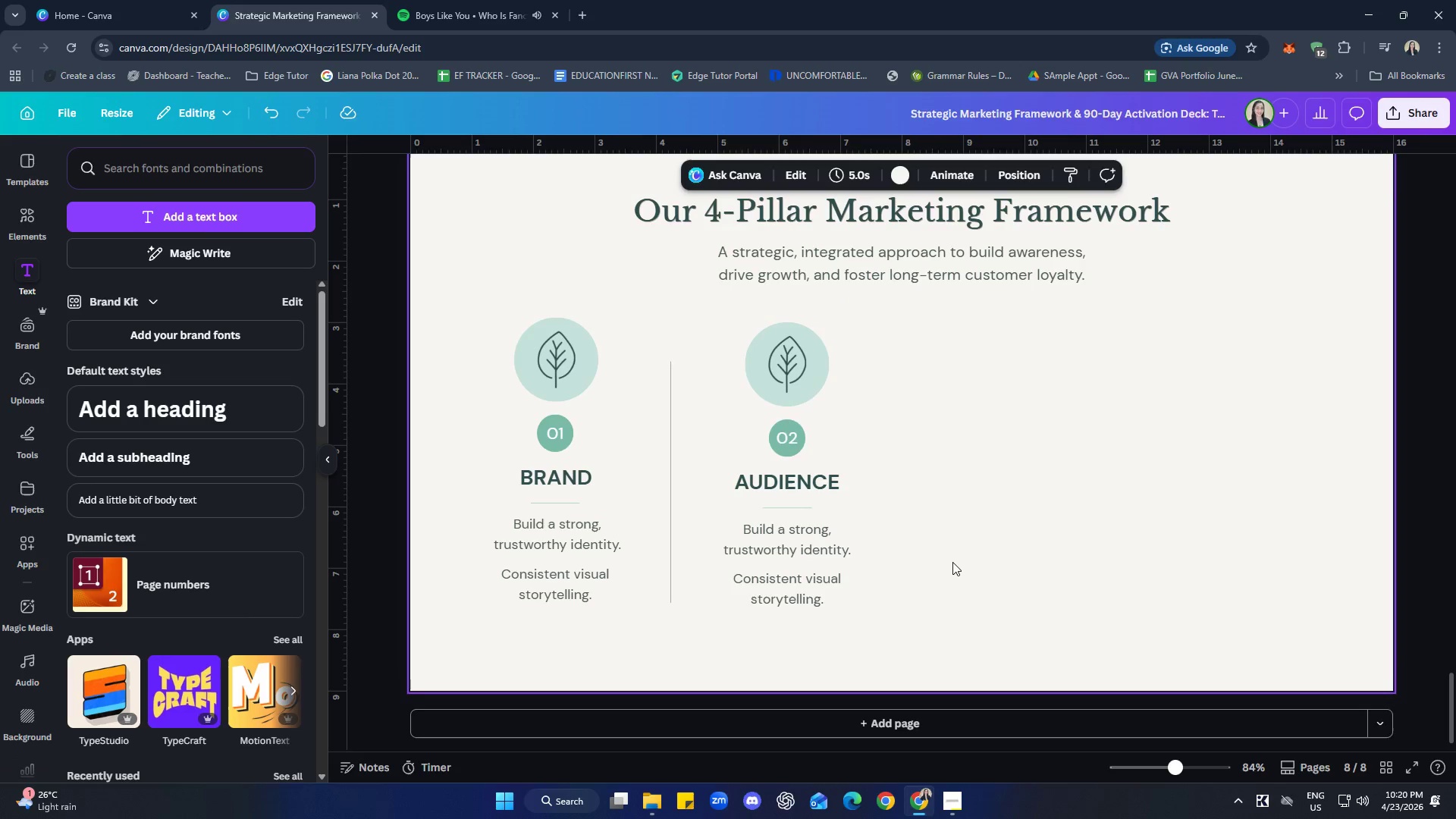 
left_click([792, 372])
 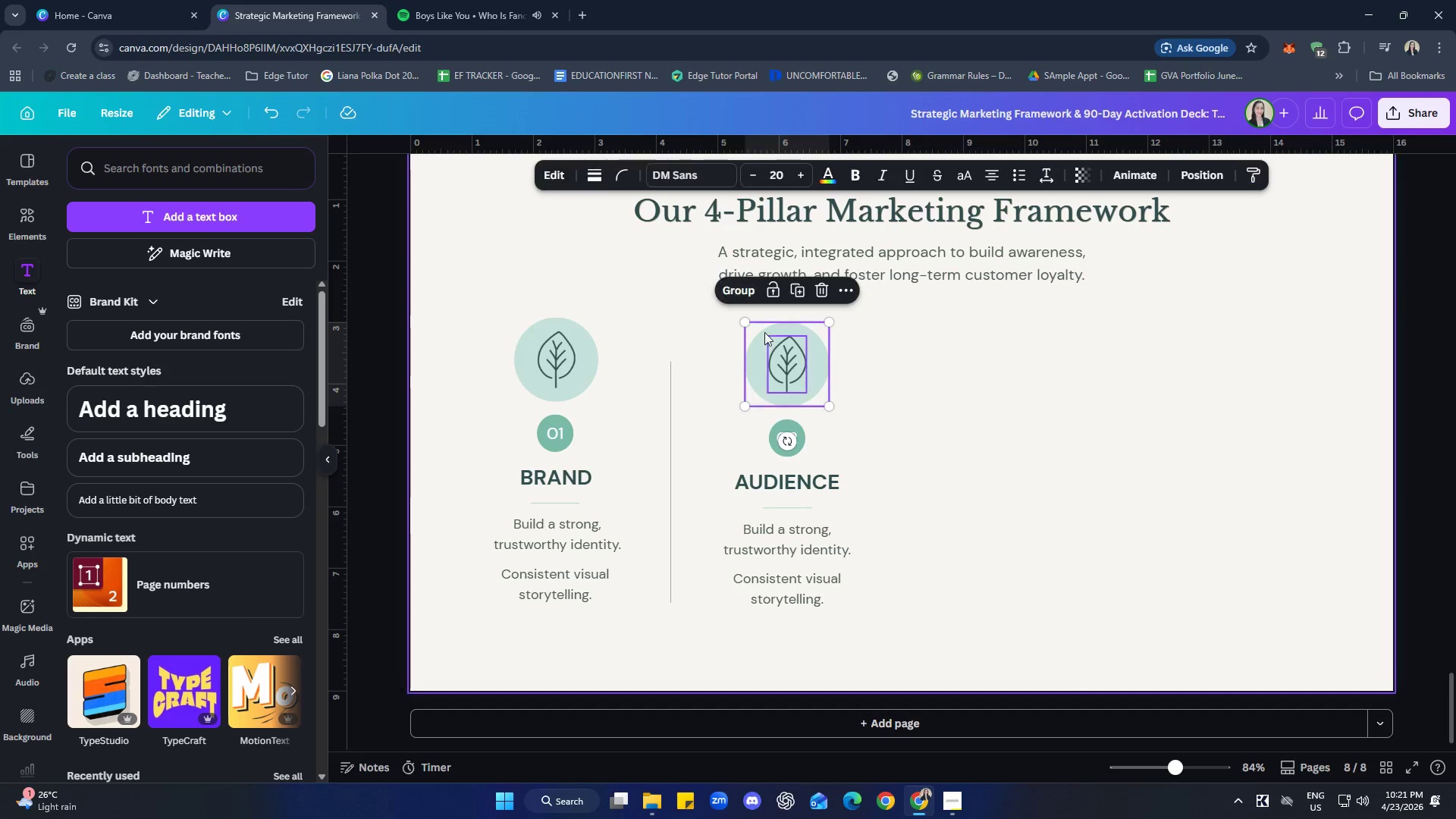 
double_click([947, 455])
 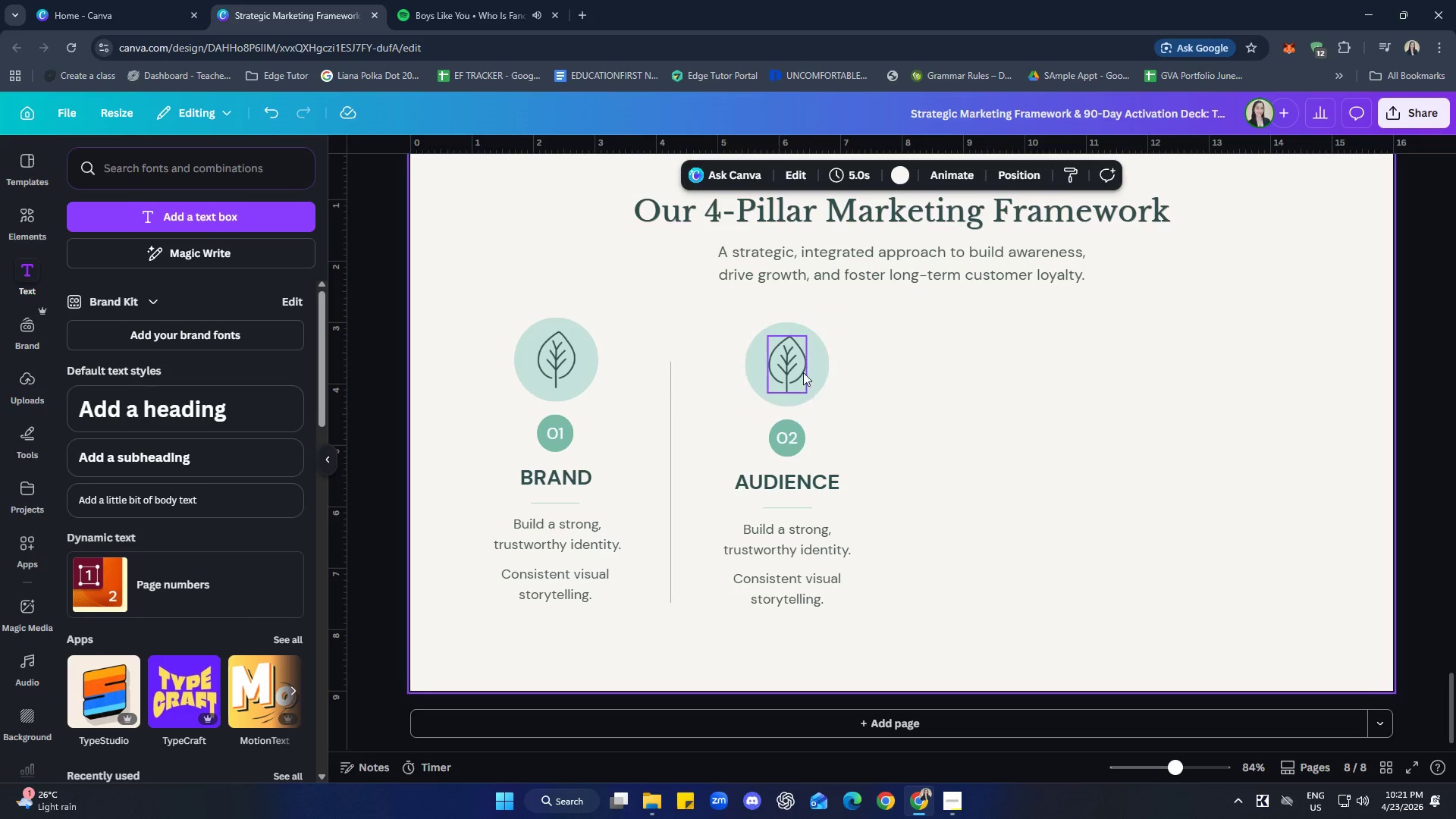 
left_click([802, 372])
 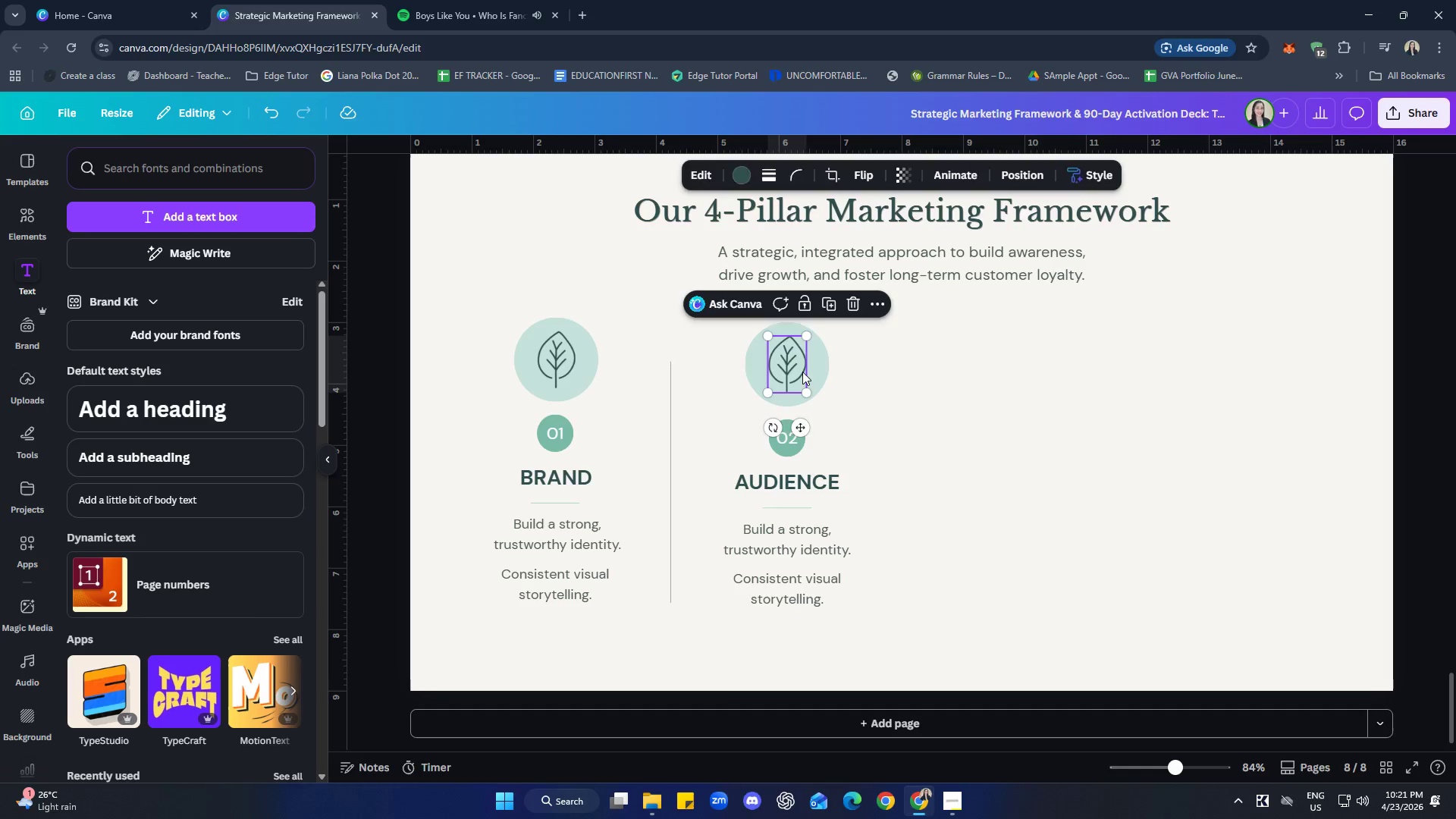 
key(Delete)
 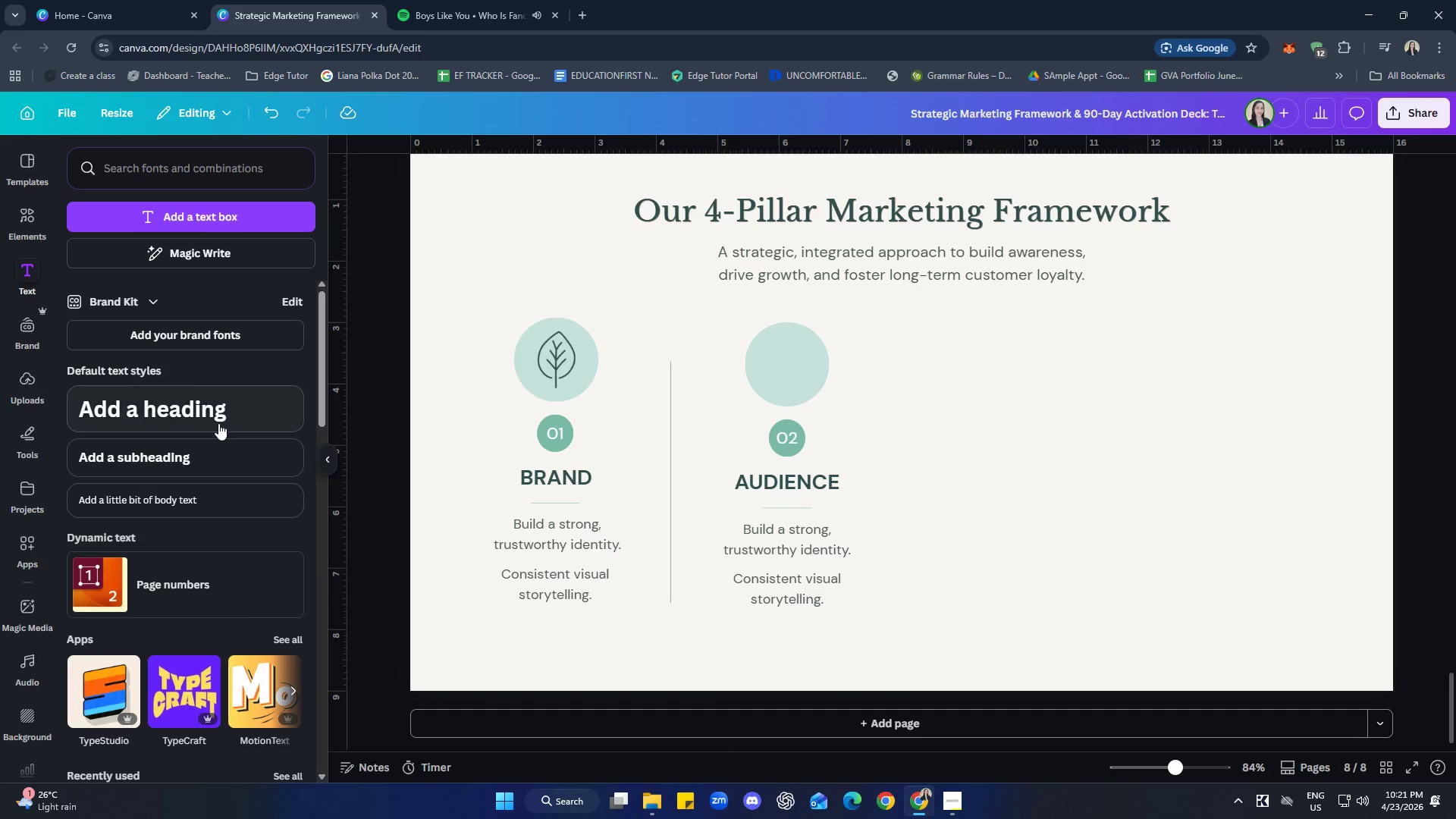 
left_click([28, 218])
 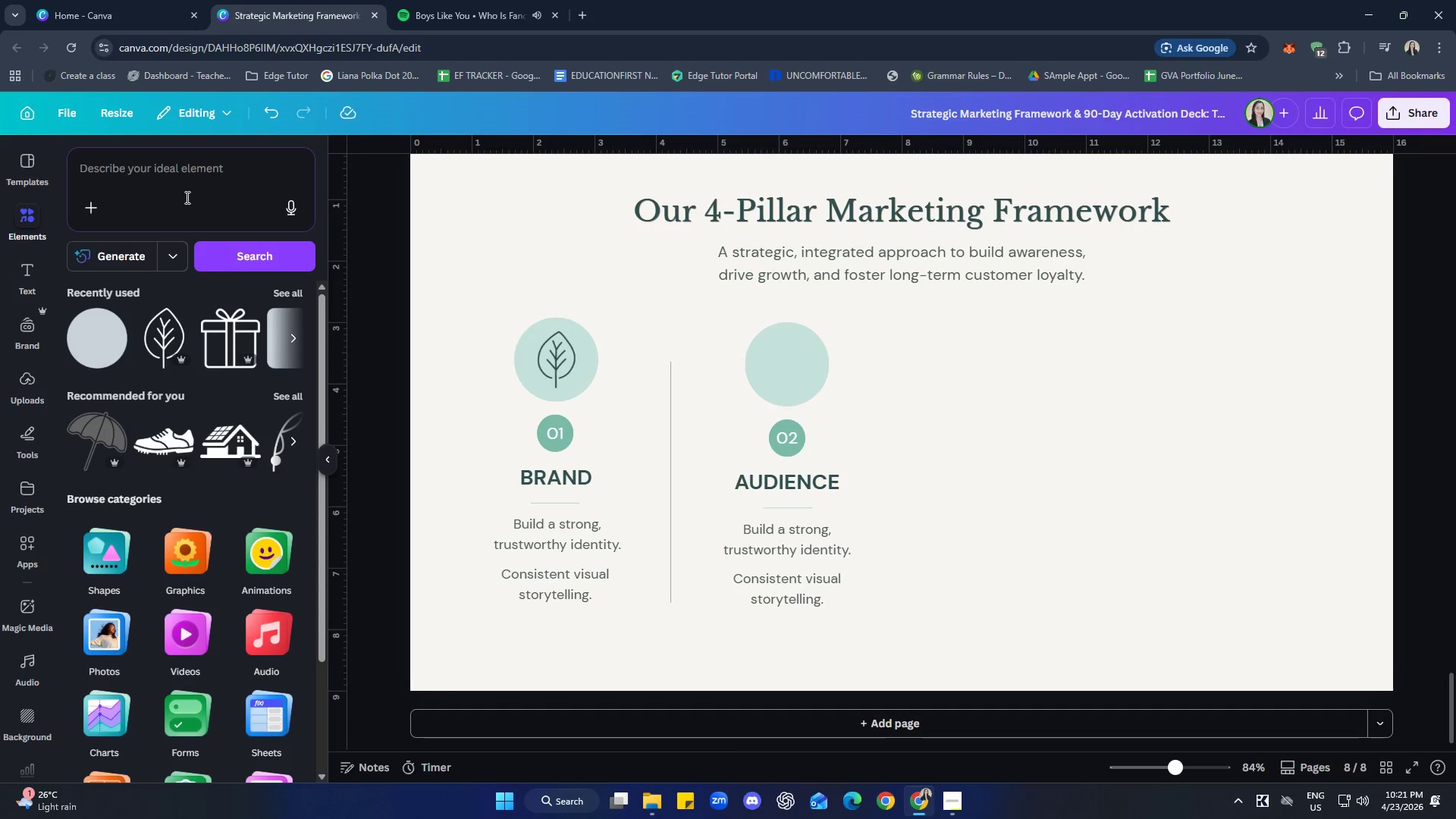 
scroll: coordinate [199, 371], scroll_direction: up, amount: 1.0
 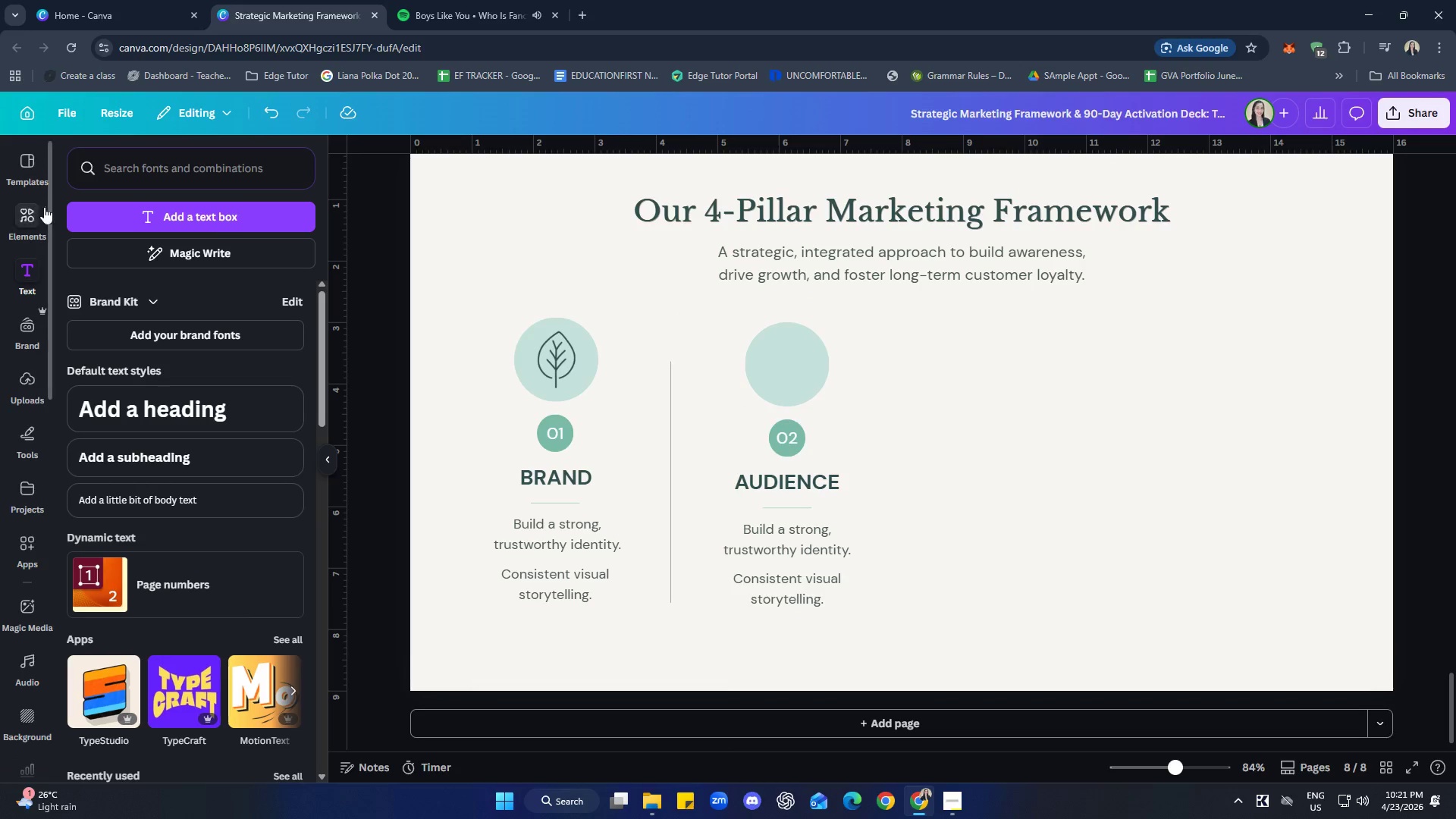 
left_click([165, 182])
 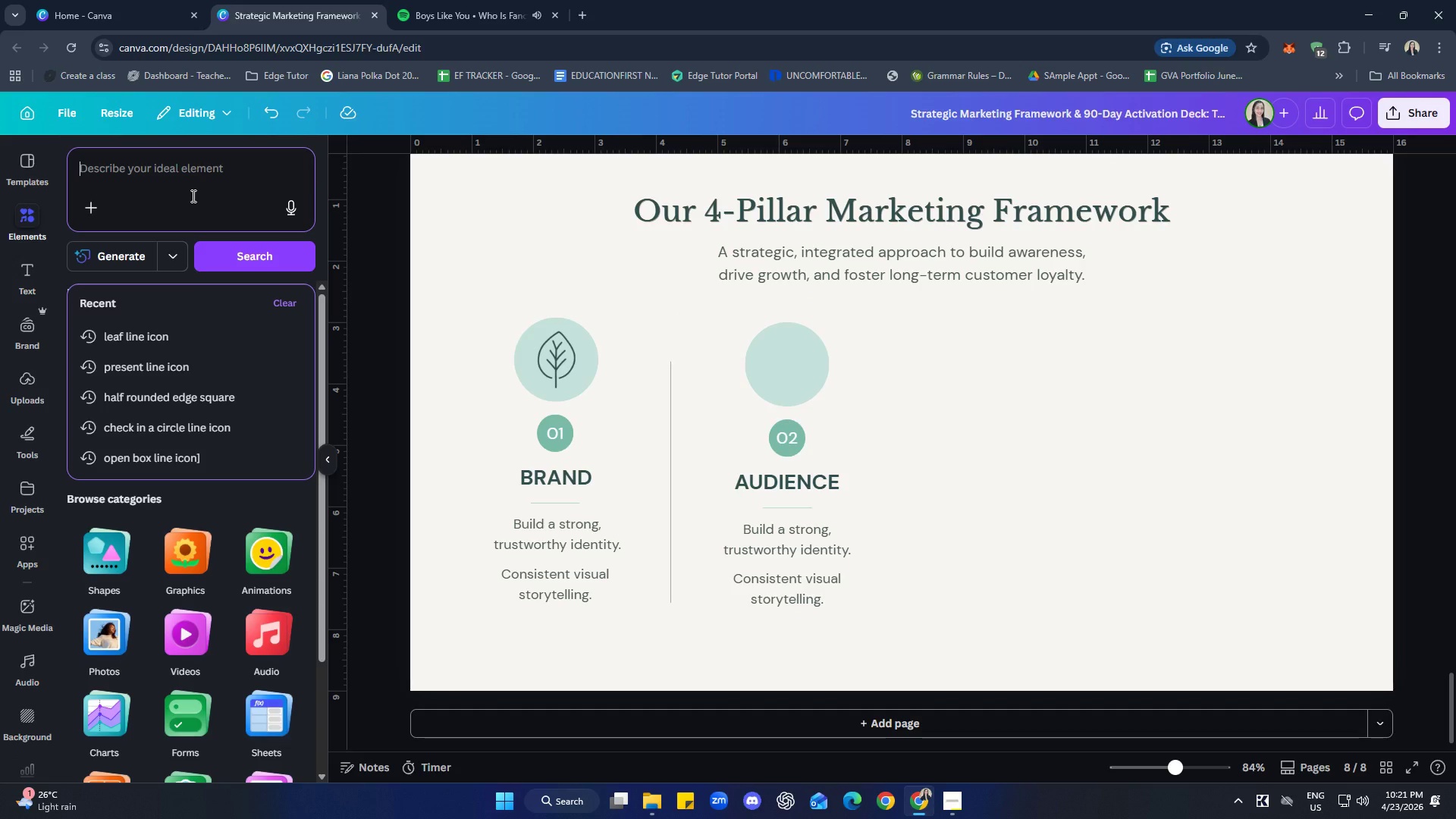 
type(use )
key(Backspace)
type(r line icon)
 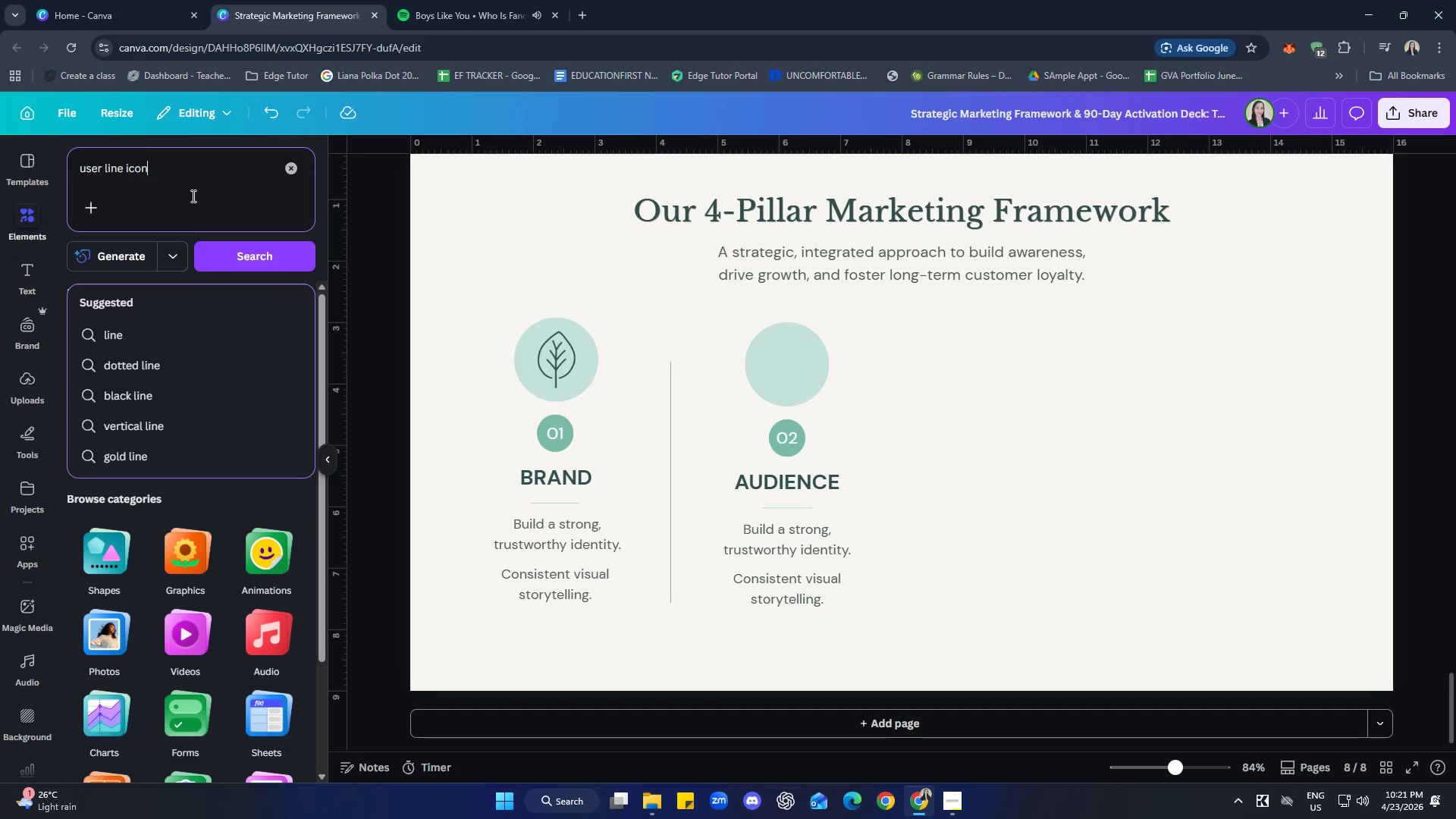 
key(Enter)
 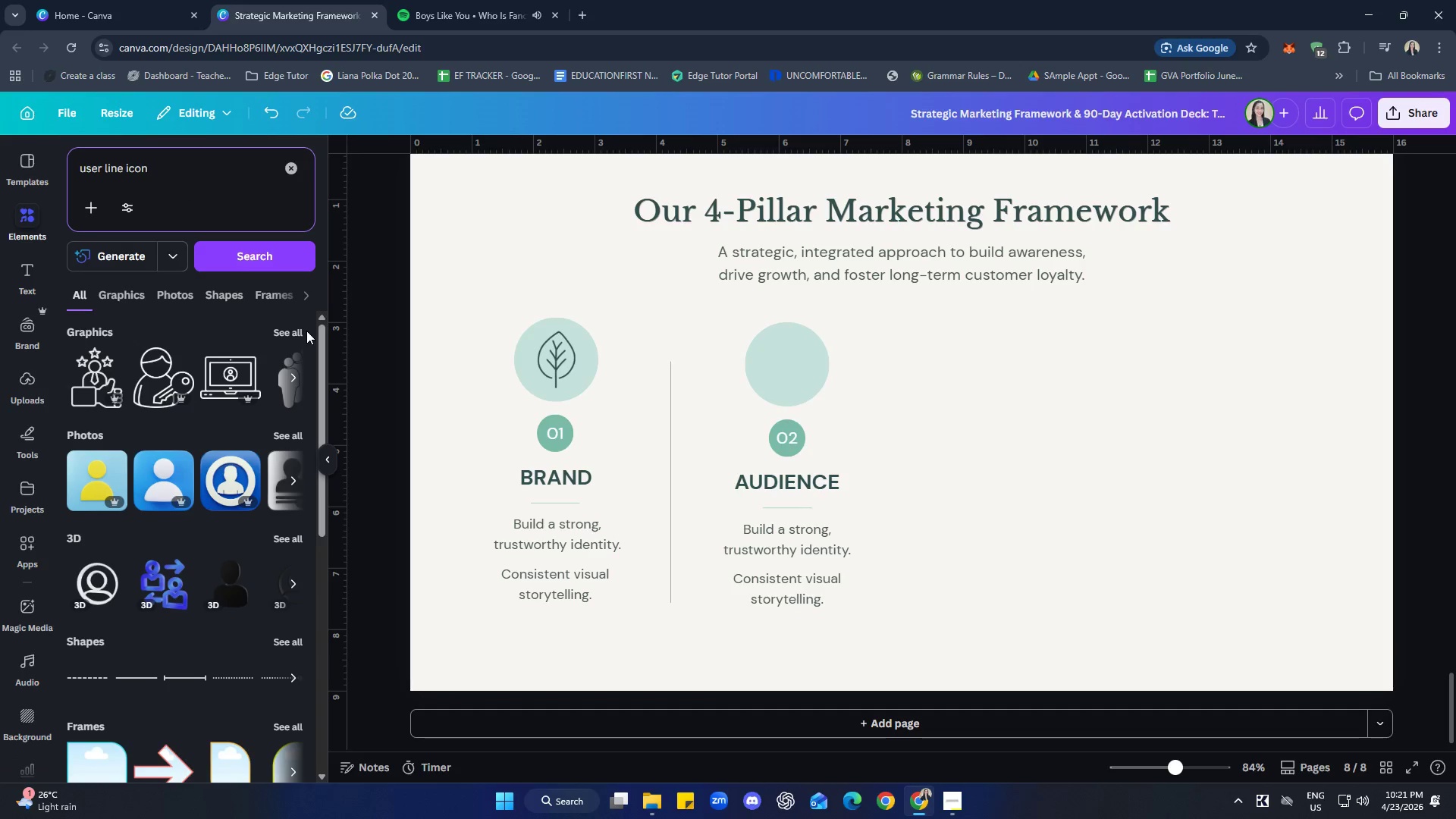 
left_click([294, 328])
 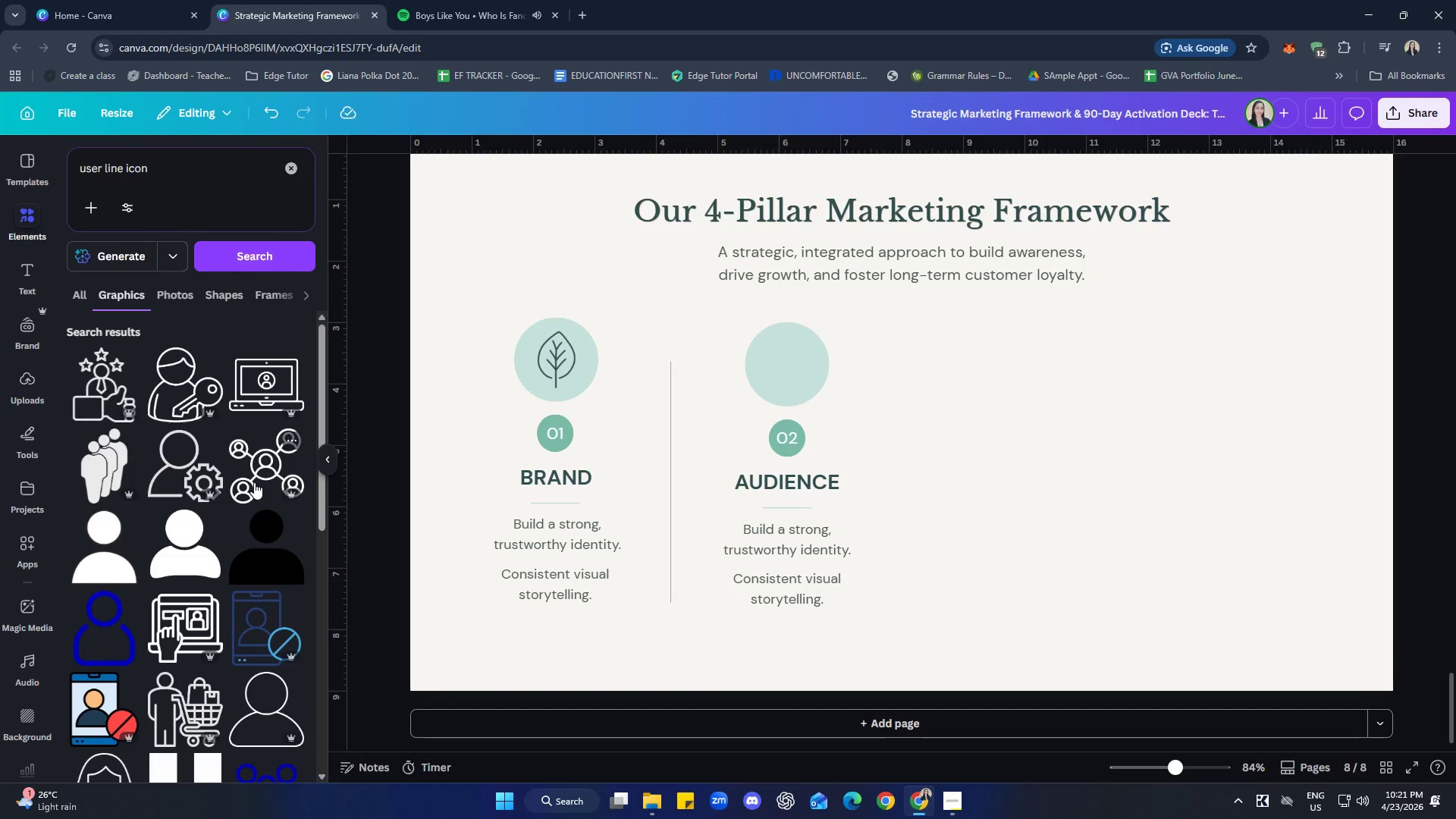 
scroll: coordinate [221, 516], scroll_direction: down, amount: 10.0
 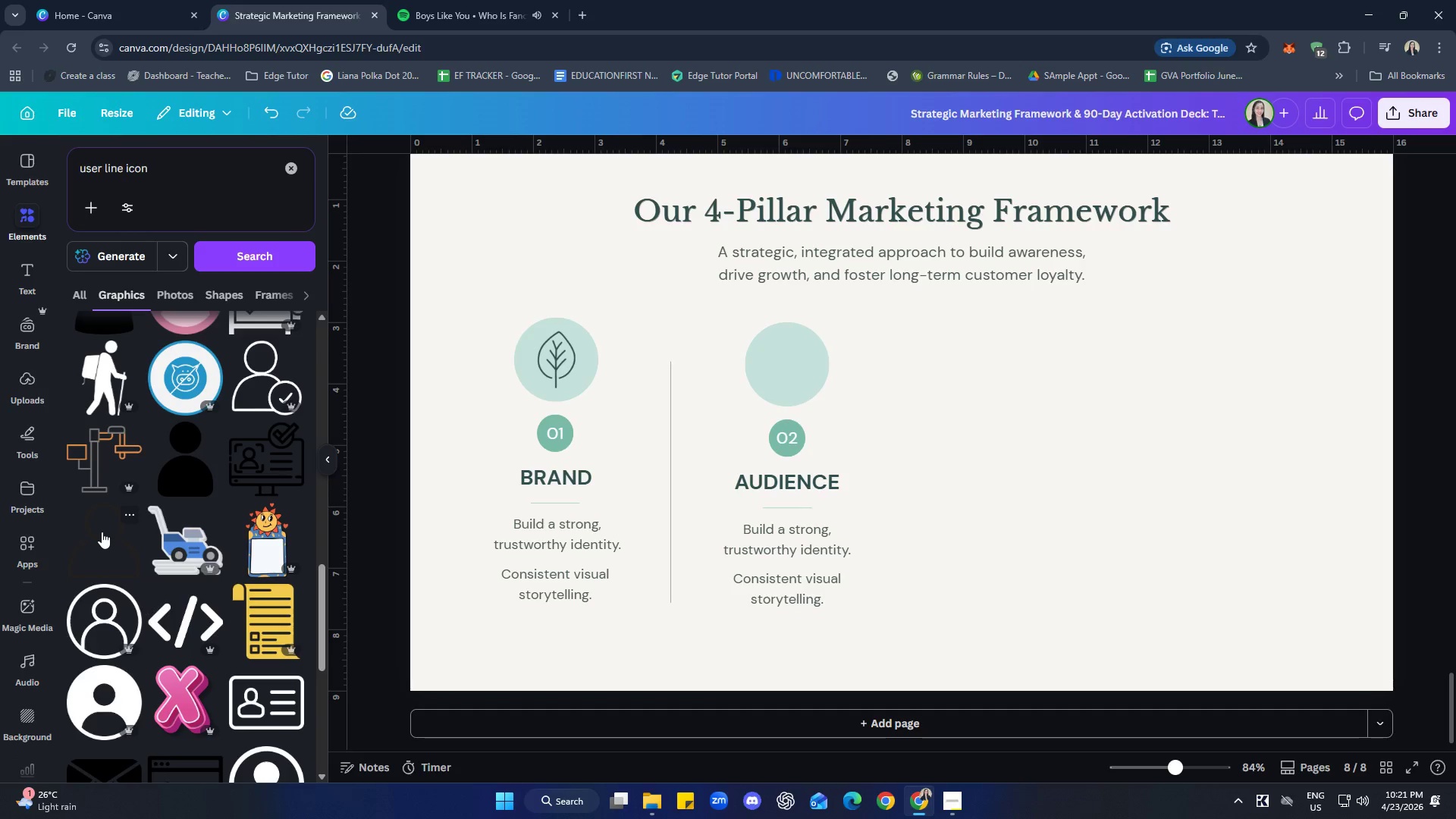 
left_click([102, 531])
 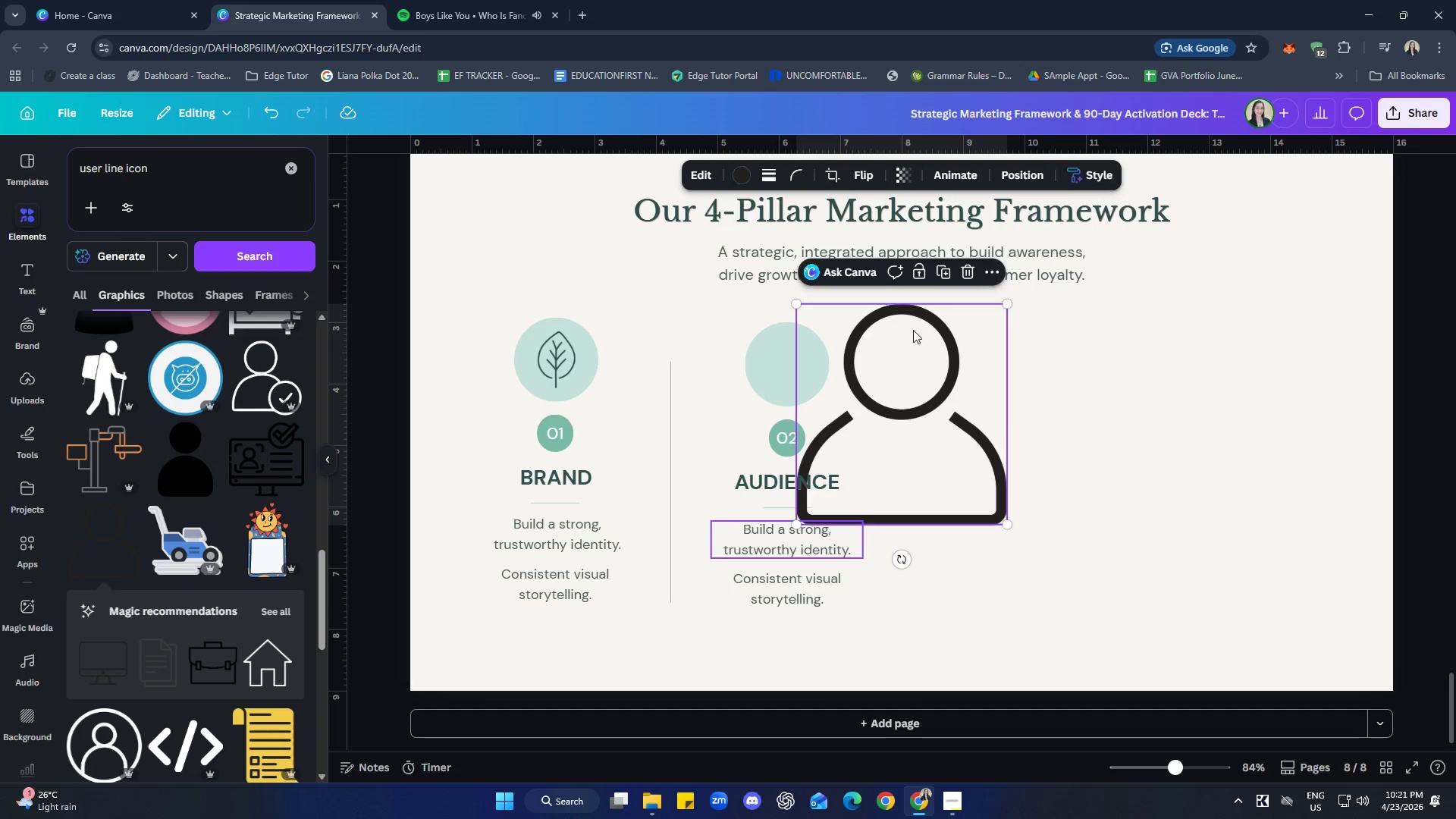 
left_click([971, 271])
 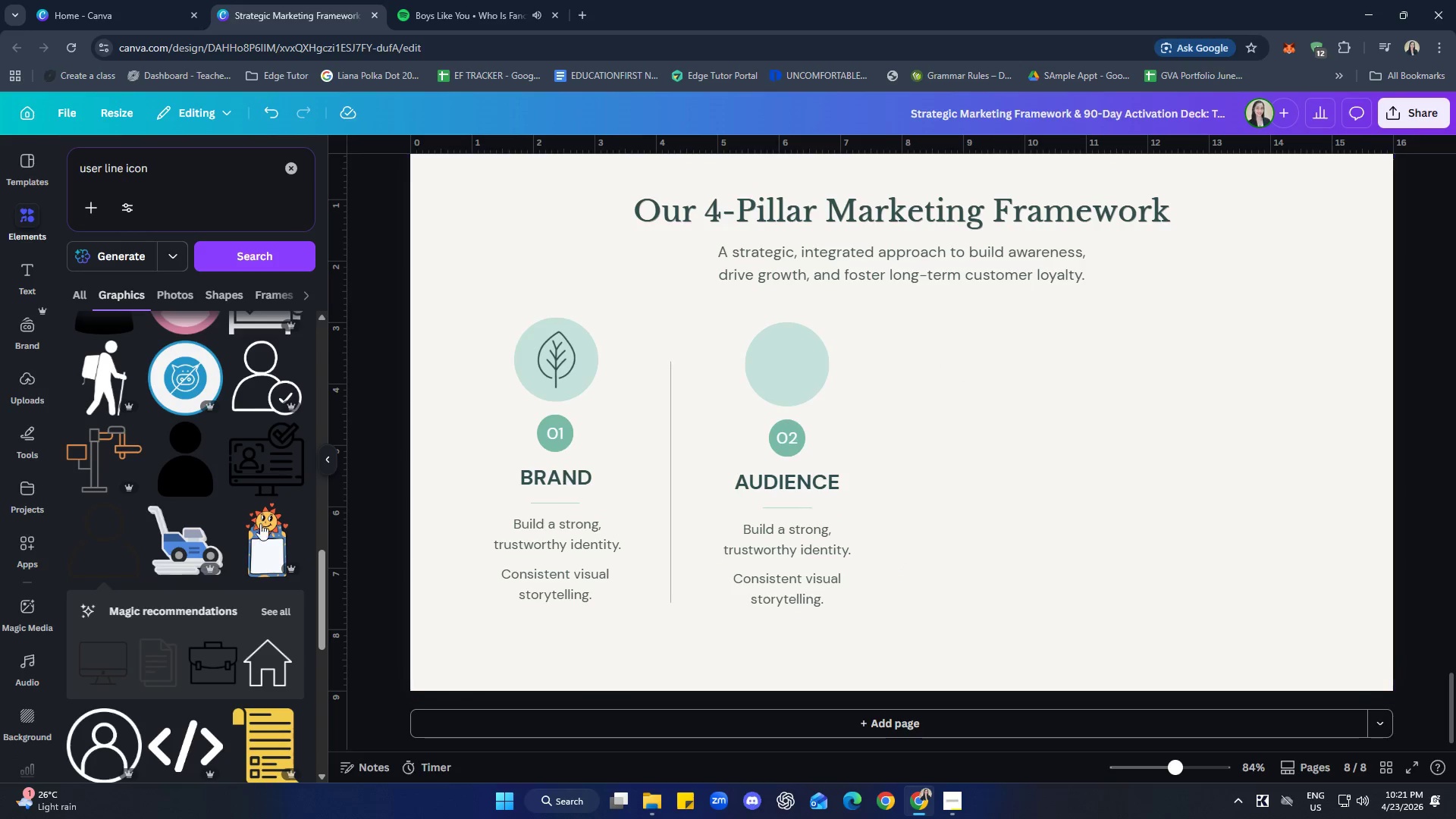 
scroll: coordinate [218, 490], scroll_direction: down, amount: 6.0
 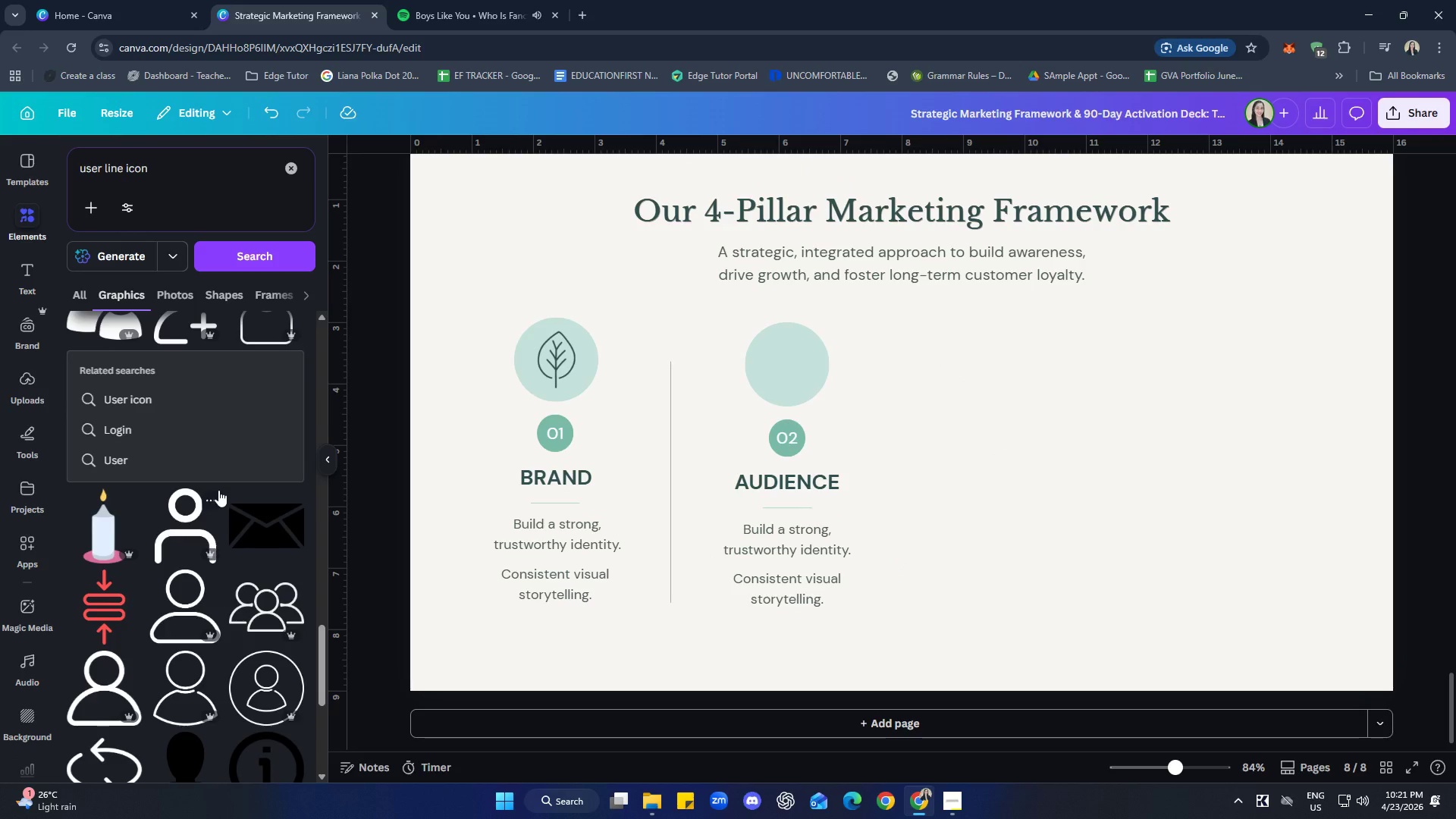 
wait(6.8)
 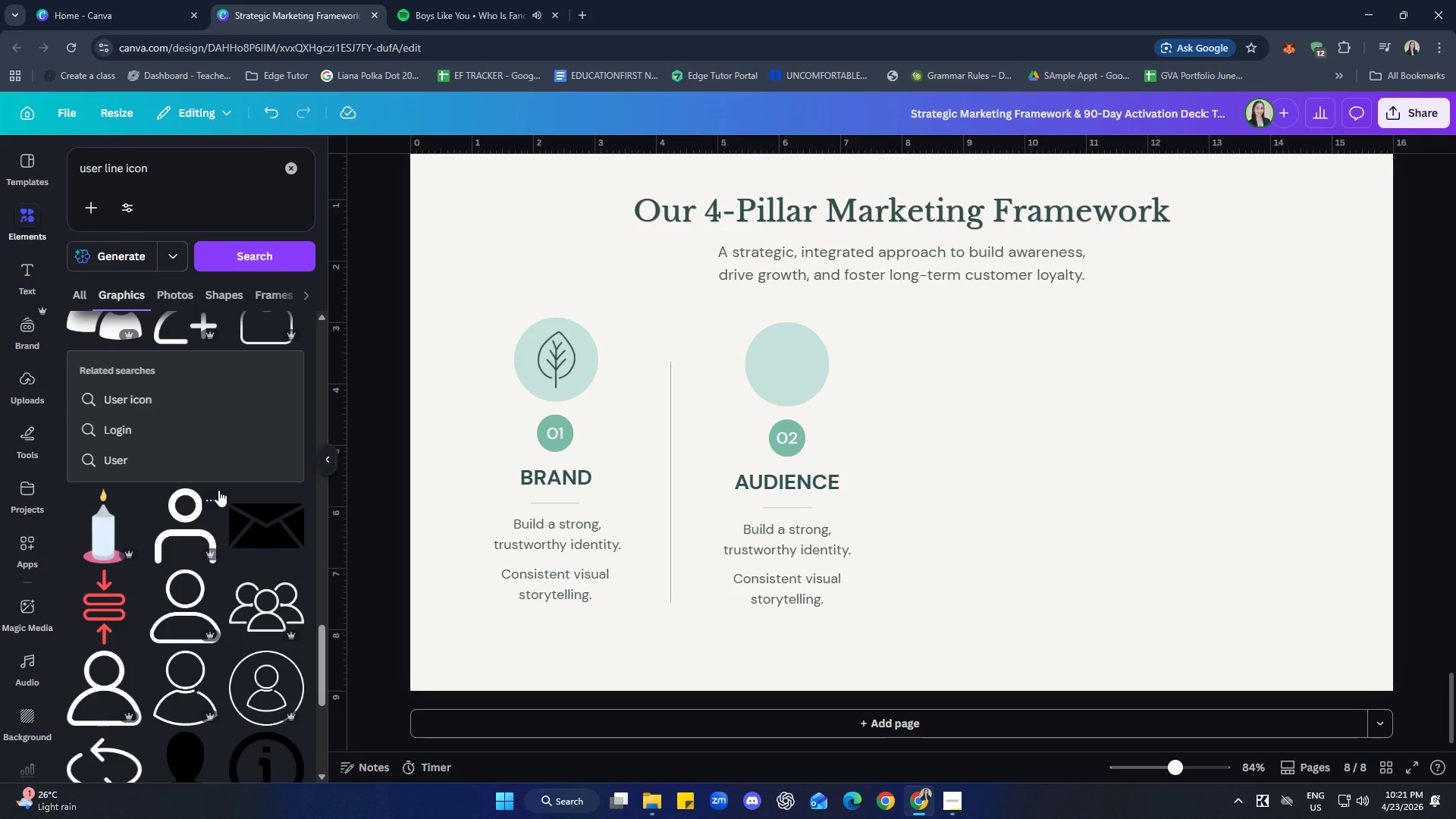 
scroll: coordinate [248, 618], scroll_direction: down, amount: 1.0
 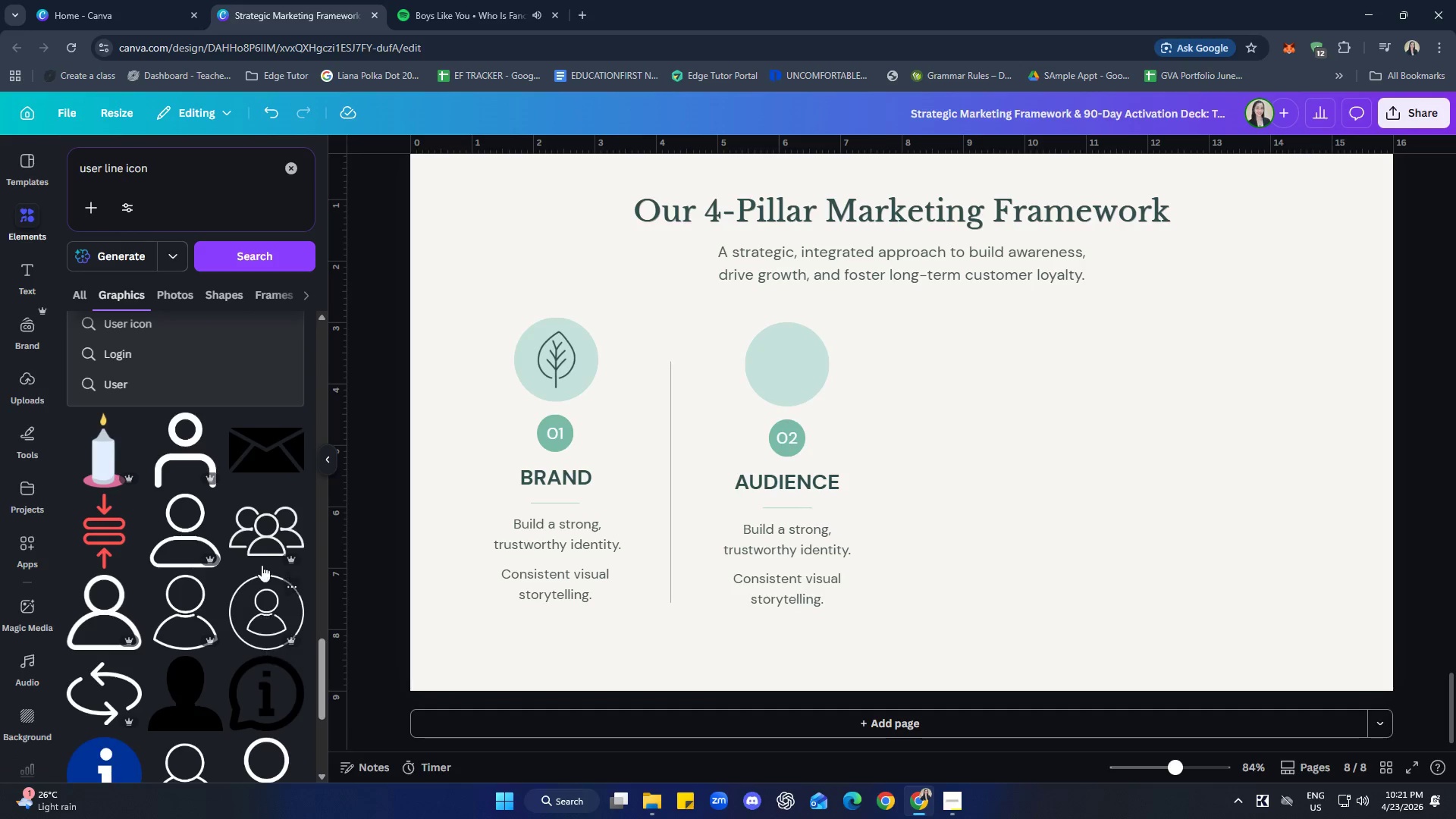 
left_click([264, 544])
 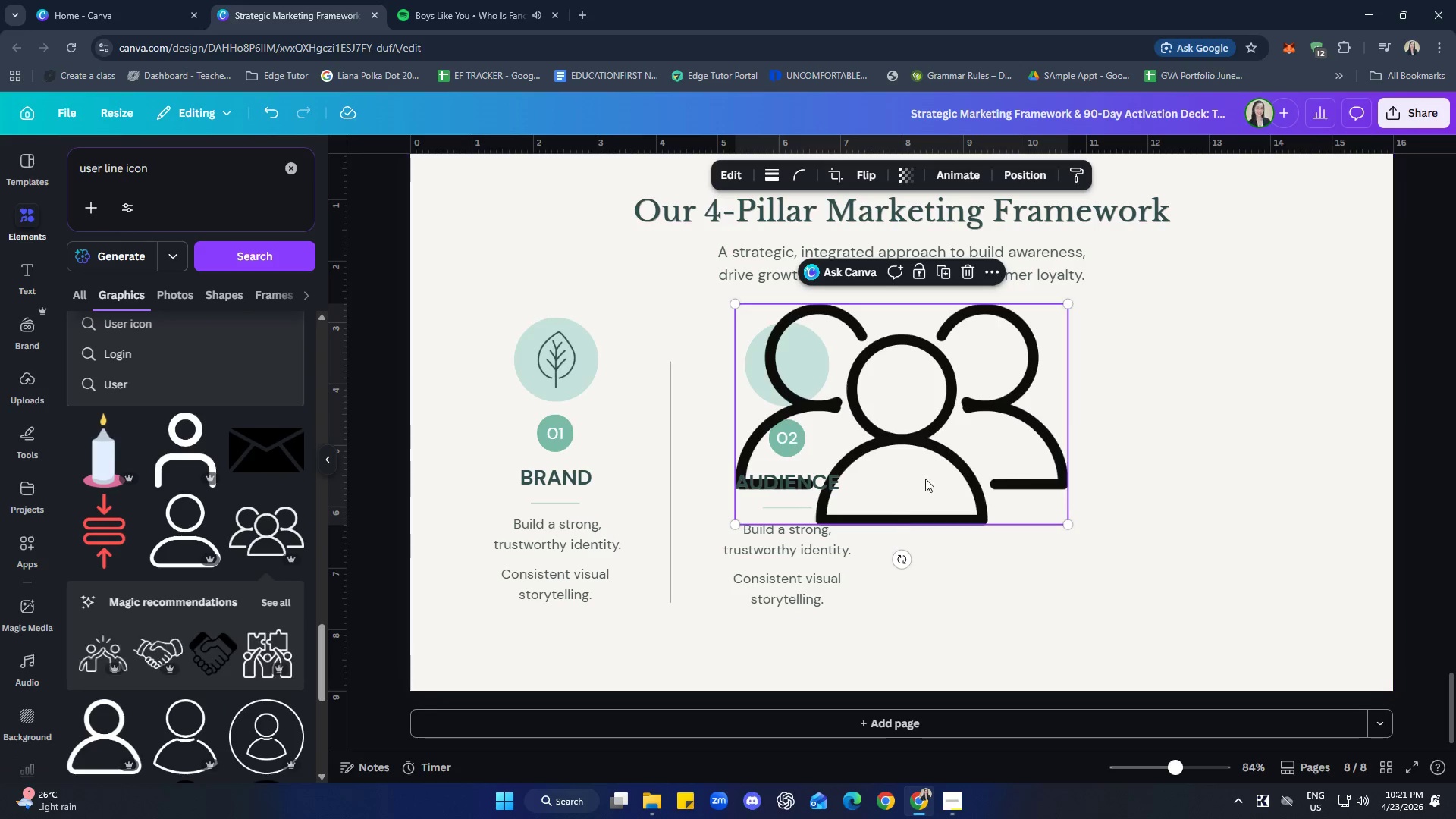 
left_click_drag(start_coordinate=[968, 439], to_coordinate=[932, 410])
 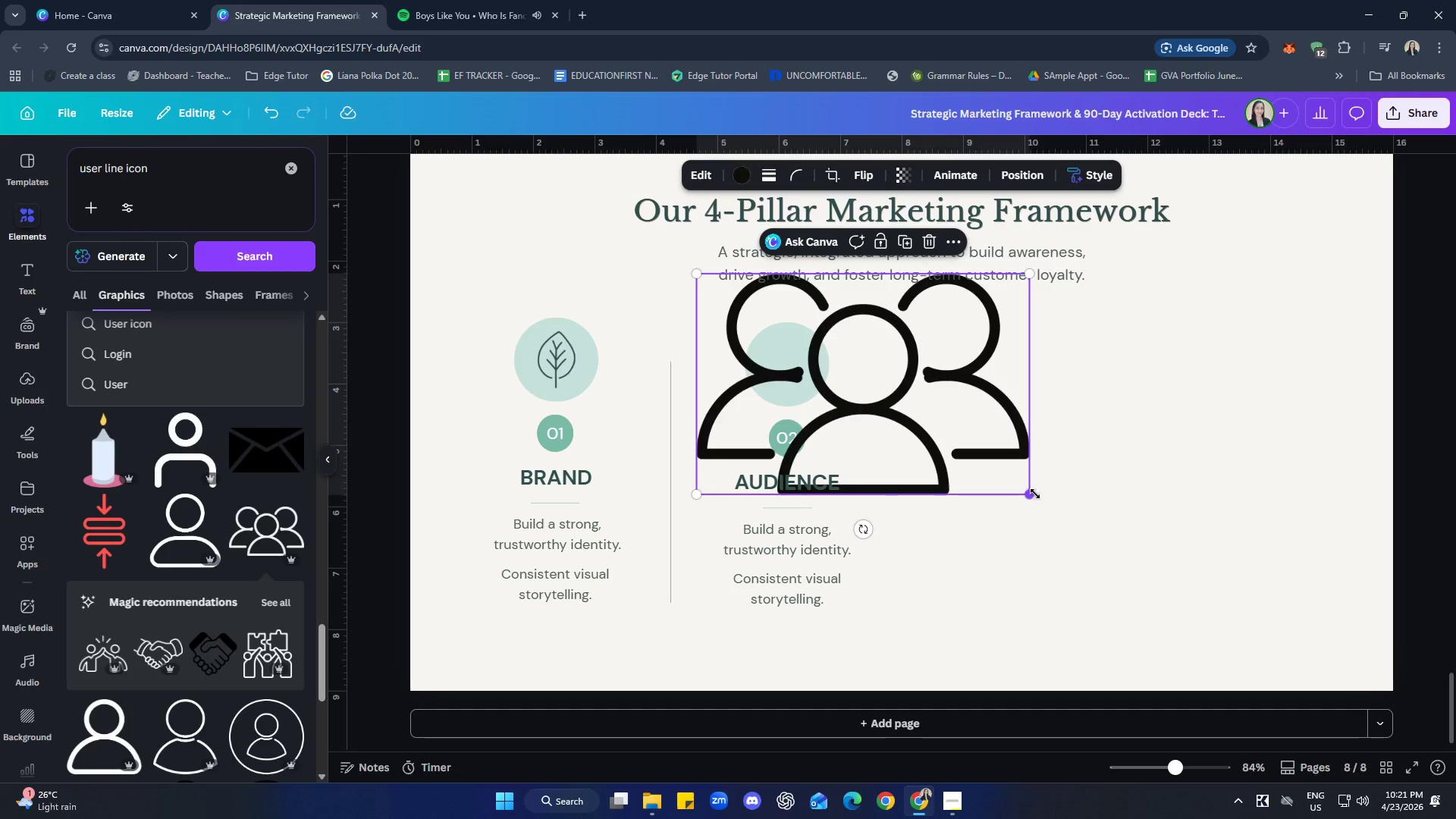 
left_click_drag(start_coordinate=[1035, 492], to_coordinate=[744, 326])
 